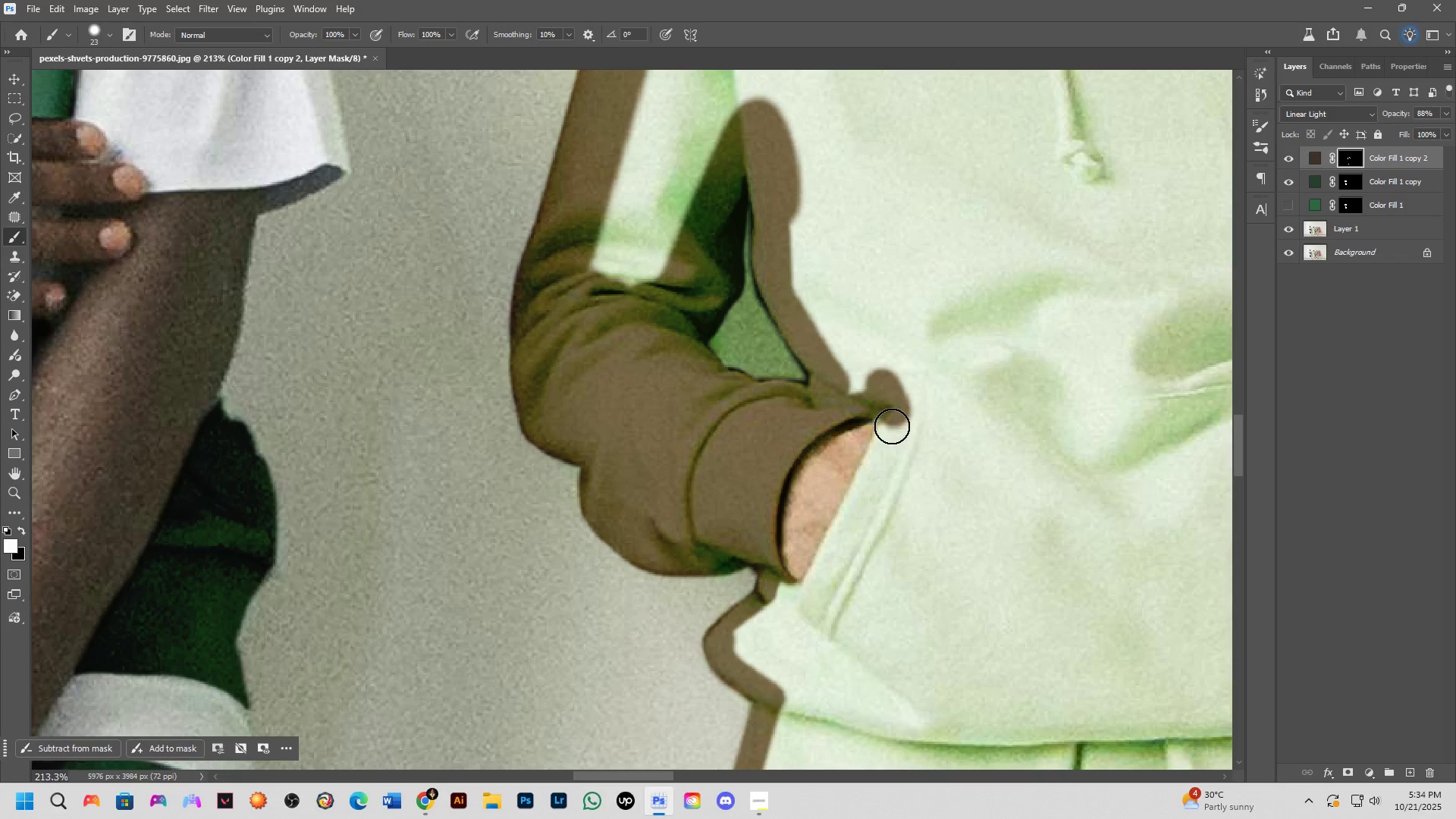 
left_click_drag(start_coordinate=[911, 351], to_coordinate=[901, 336])
 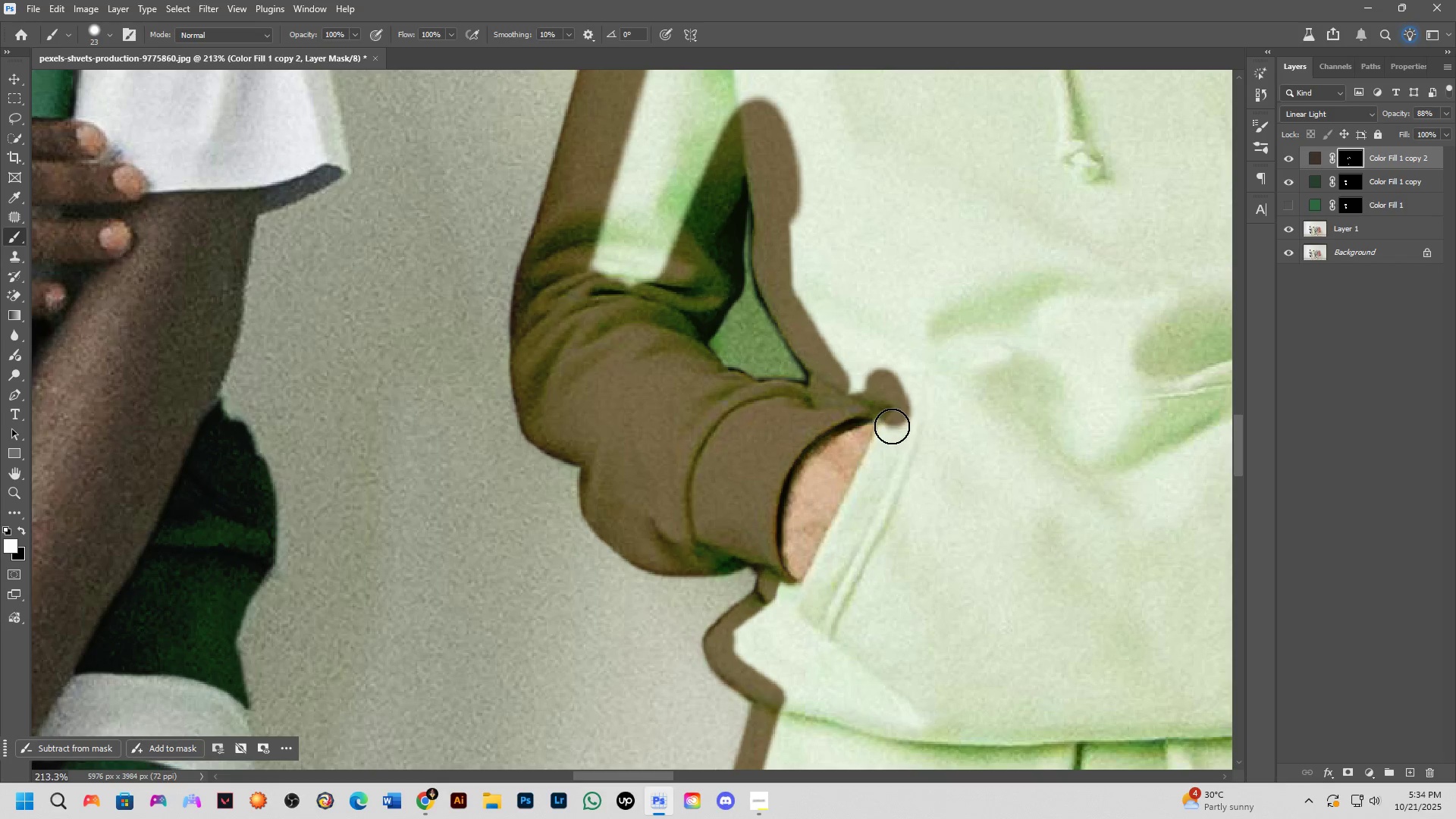 
left_click_drag(start_coordinate=[892, 426], to_coordinate=[894, 430])
 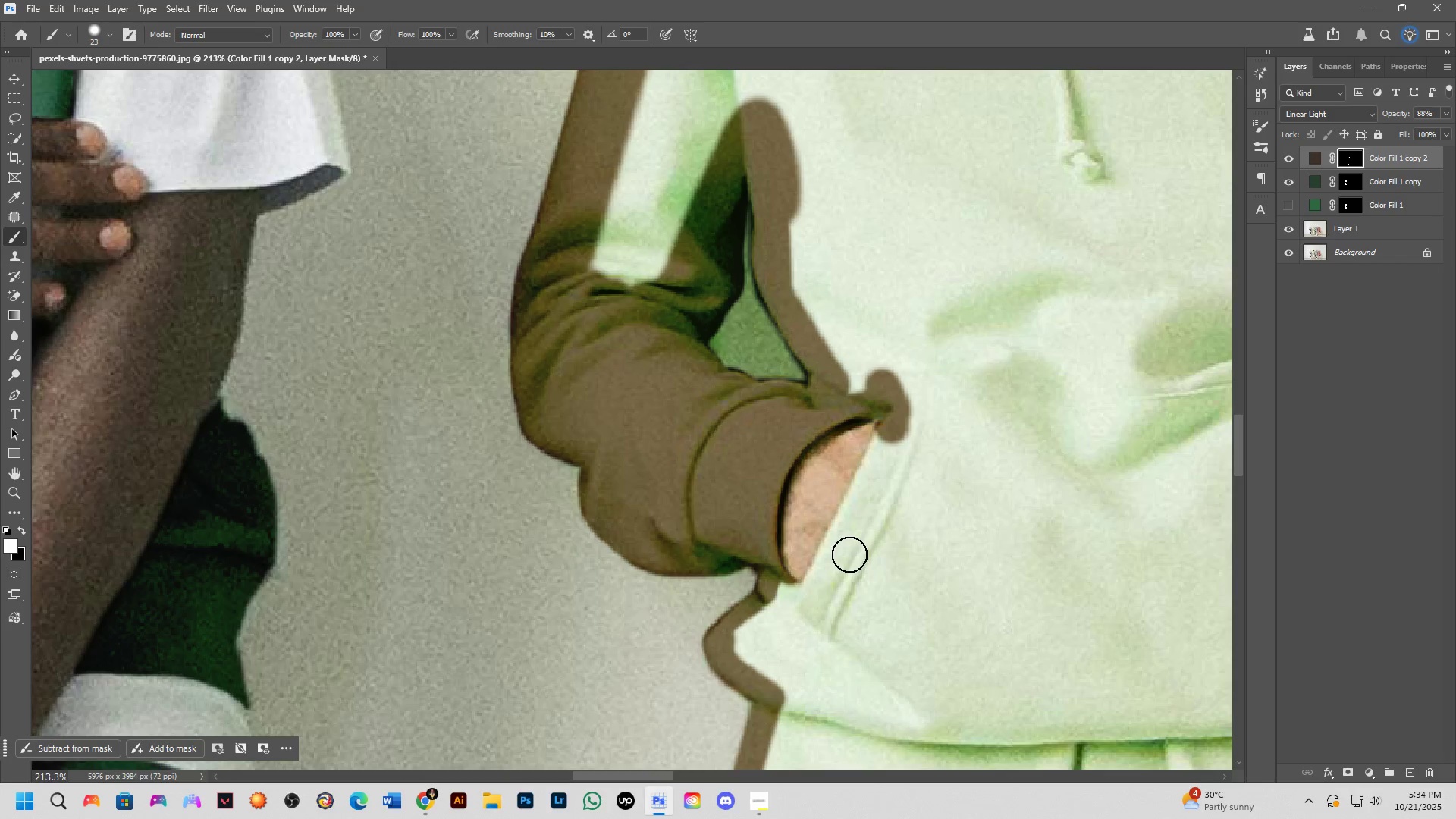 
hold_key(key=ShiftLeft, duration=0.89)
left_click([817, 606])
 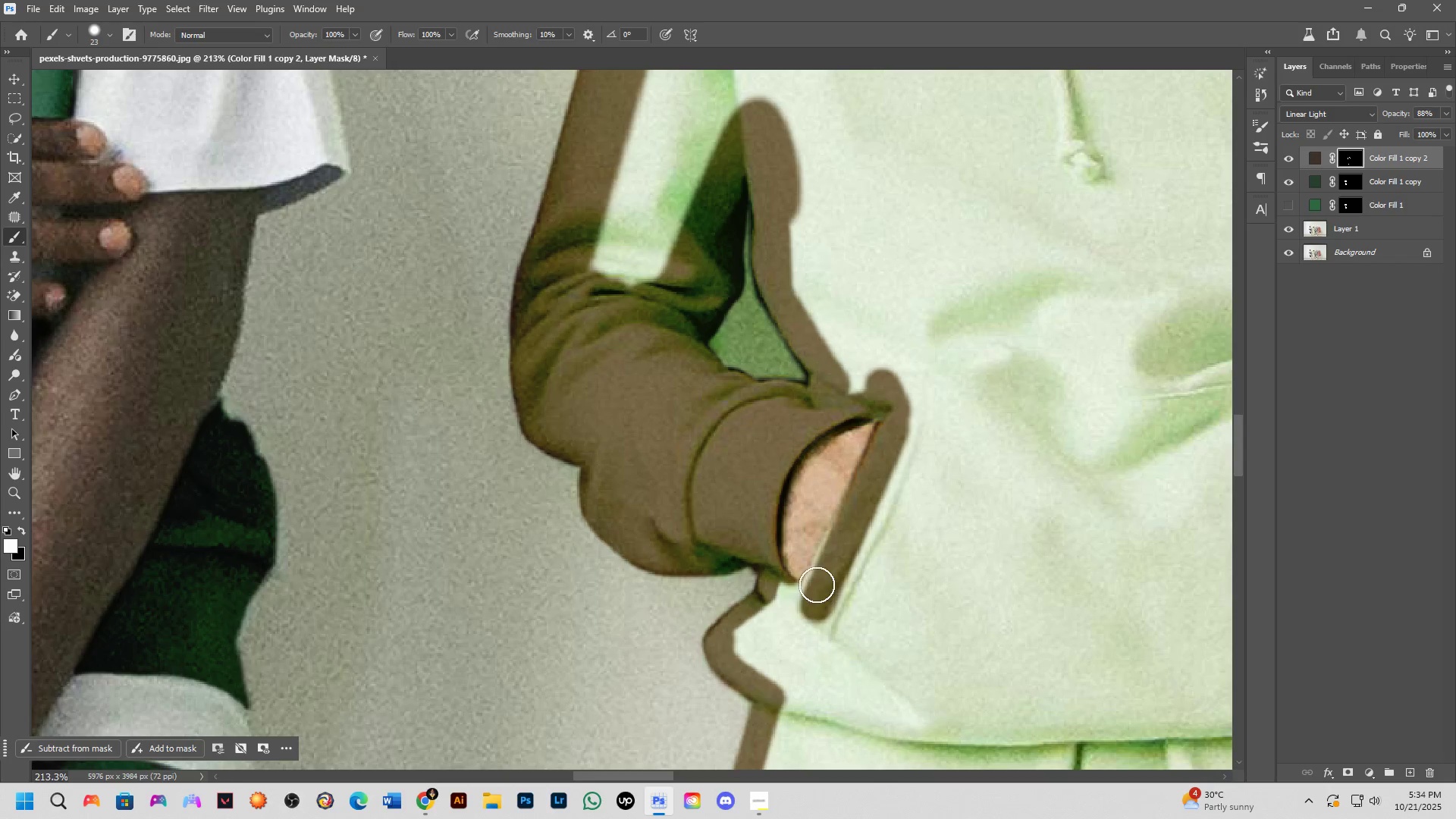 
left_click([817, 590])
 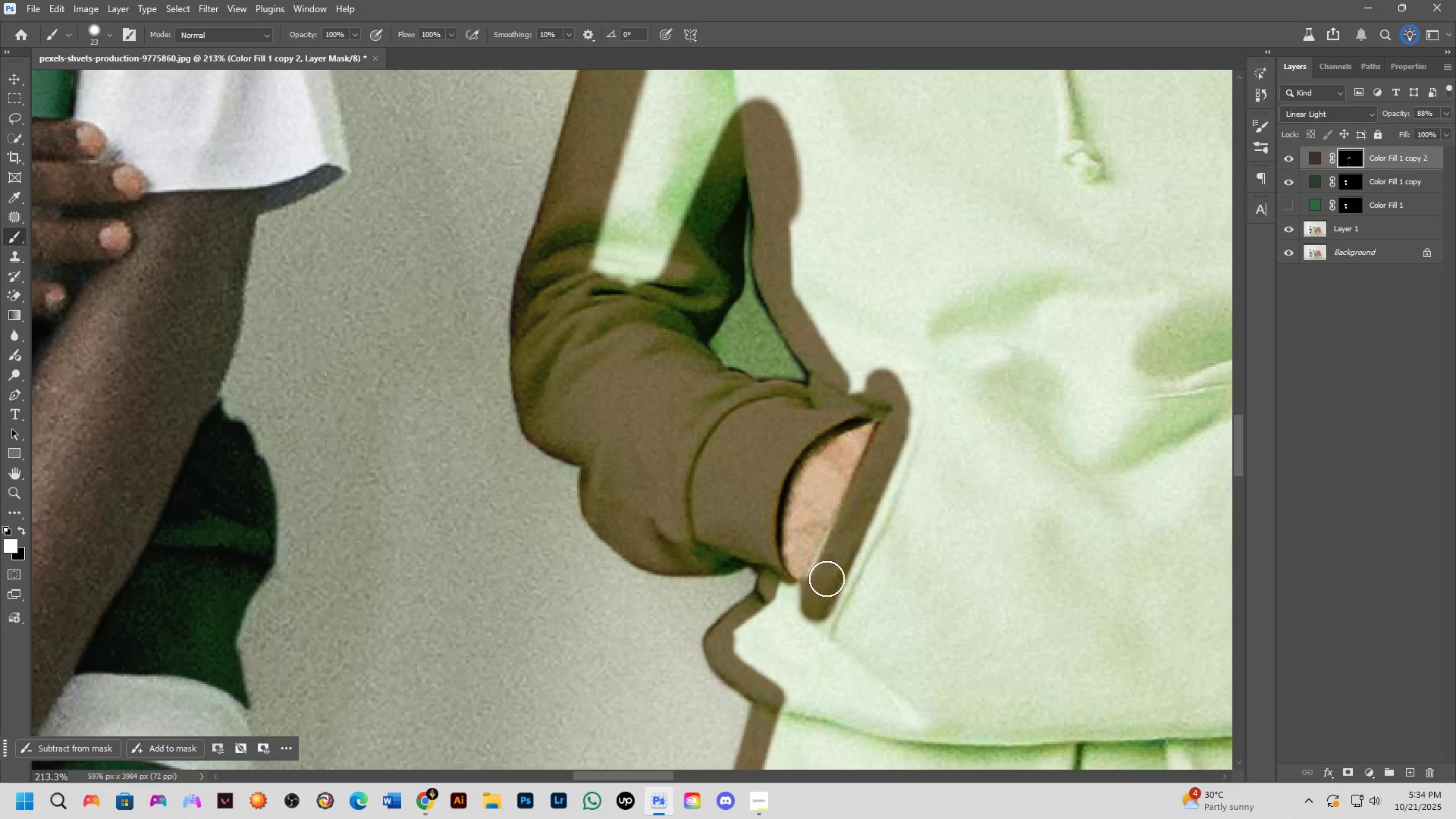 
hold_key(key=ShiftLeft, duration=0.78)
left_click([864, 510])
 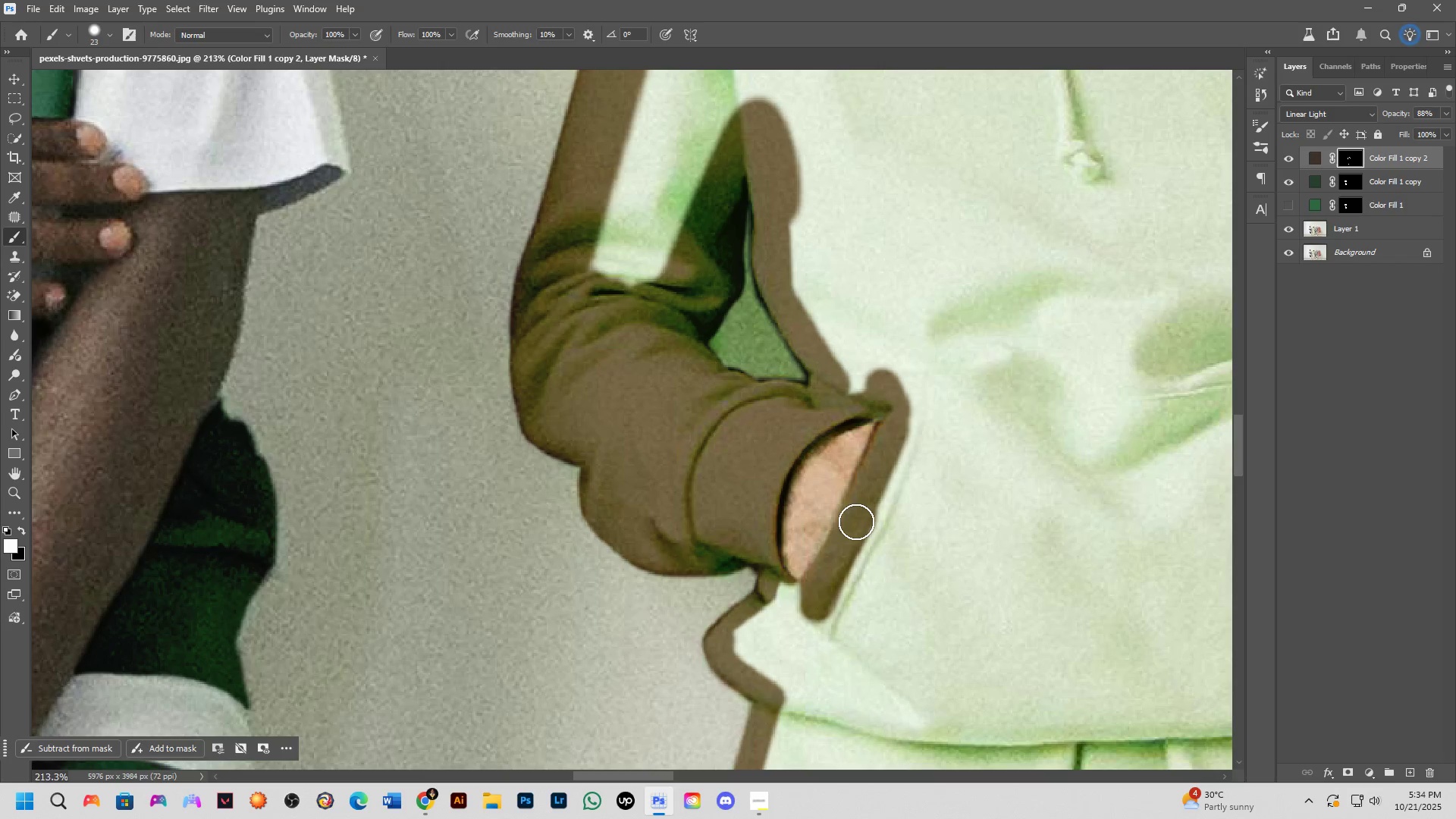 
left_click_drag(start_coordinate=[858, 517], to_coordinate=[761, 638])
 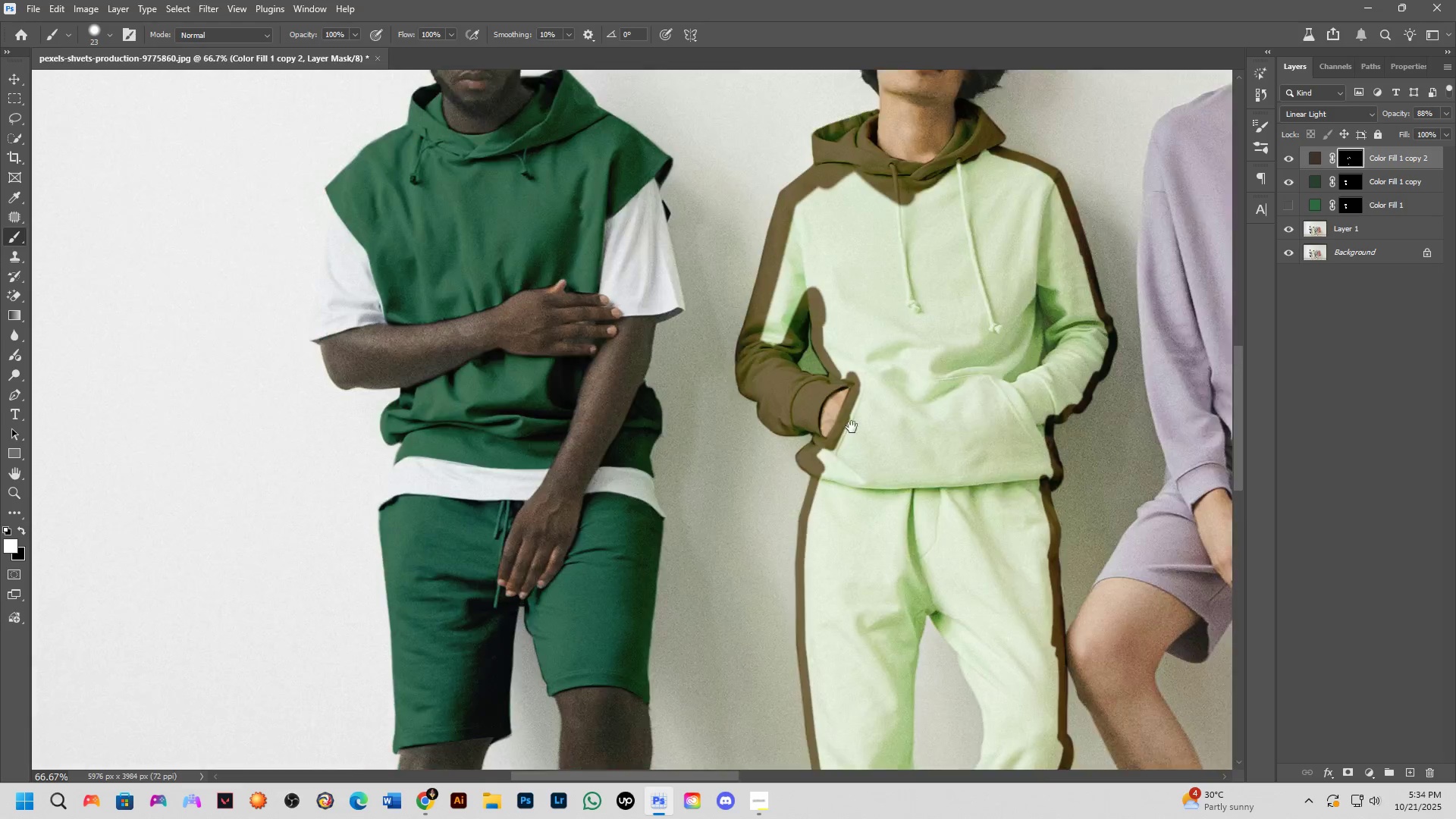 
key(Shift+ShiftLeft)
 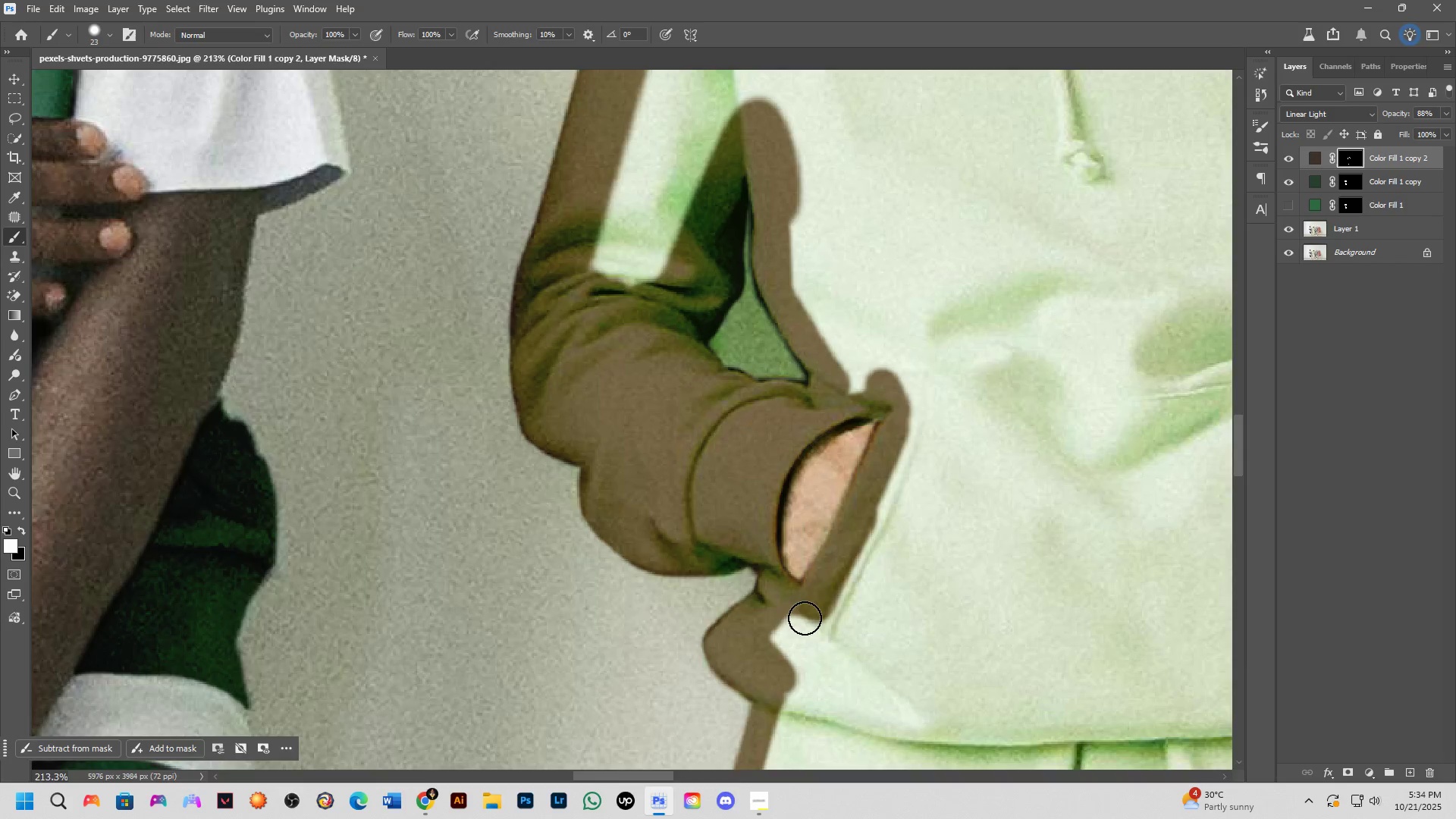 
scroll: coordinate [815, 615], scroll_direction: down, amount: 3.0
 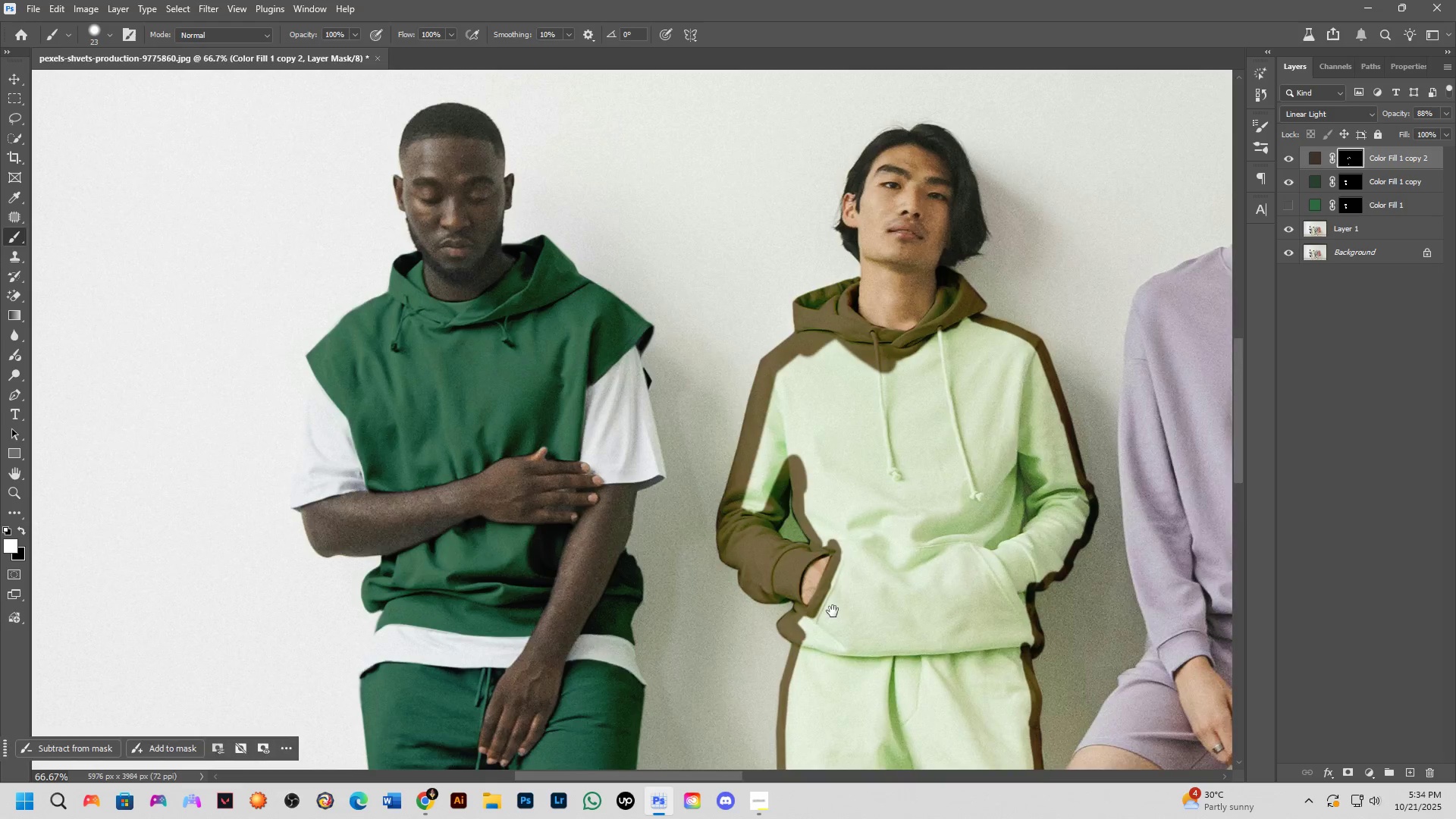 
hold_key(key=Space, duration=0.72)
 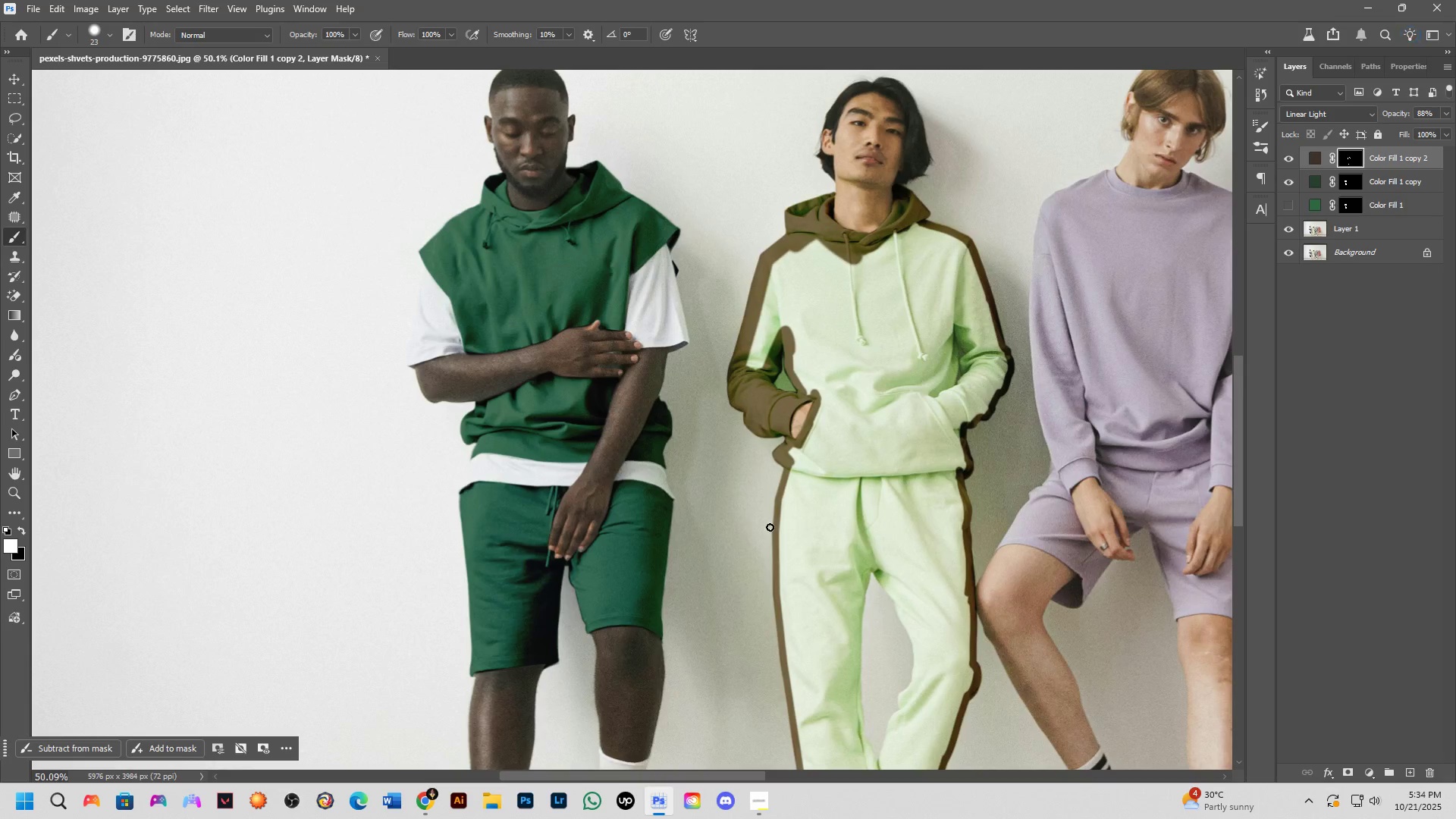 
left_click_drag(start_coordinate=[833, 611], to_coordinate=[853, 416])
 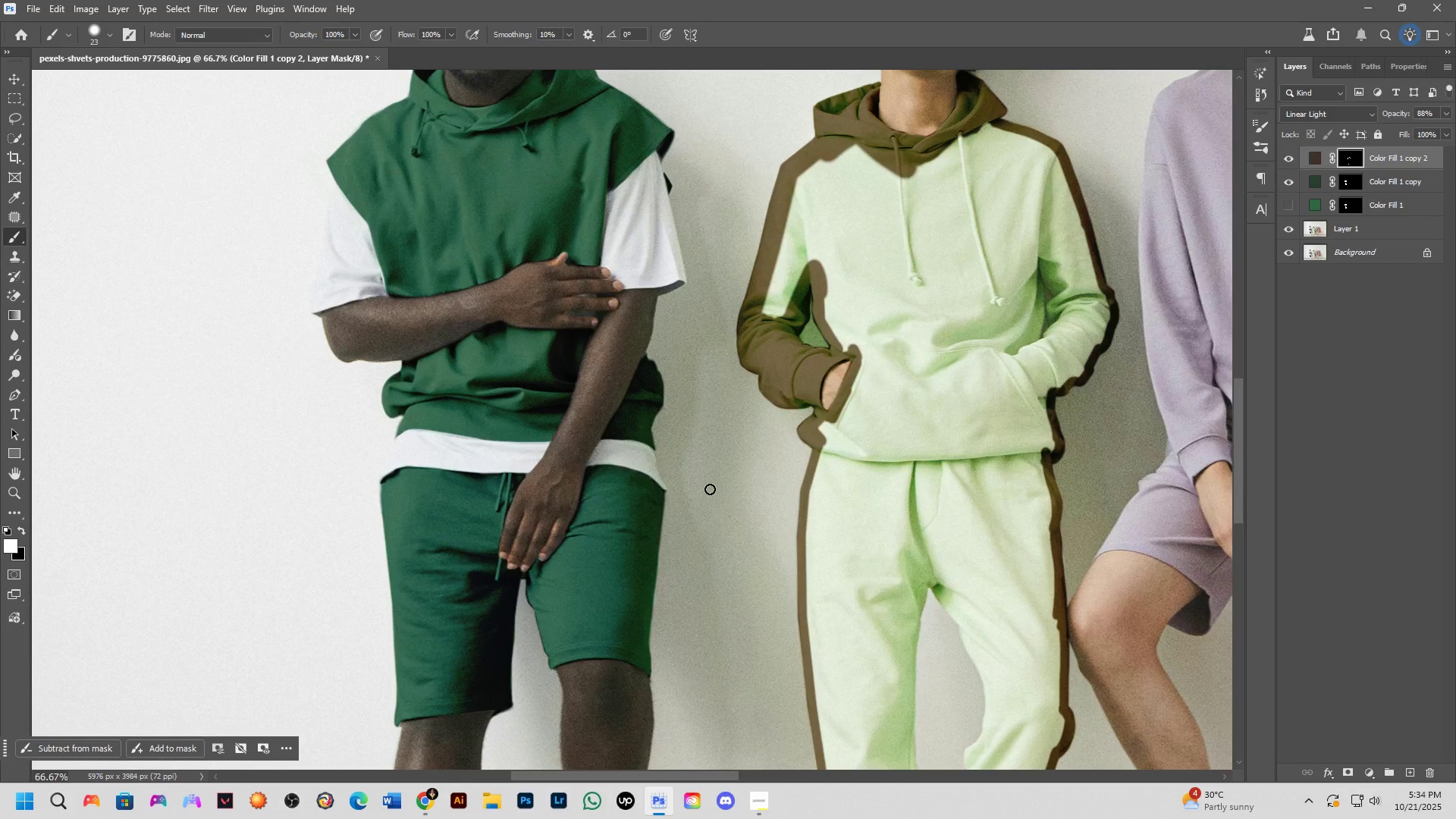 
scroll: coordinate [714, 533], scroll_direction: down, amount: 3.0
 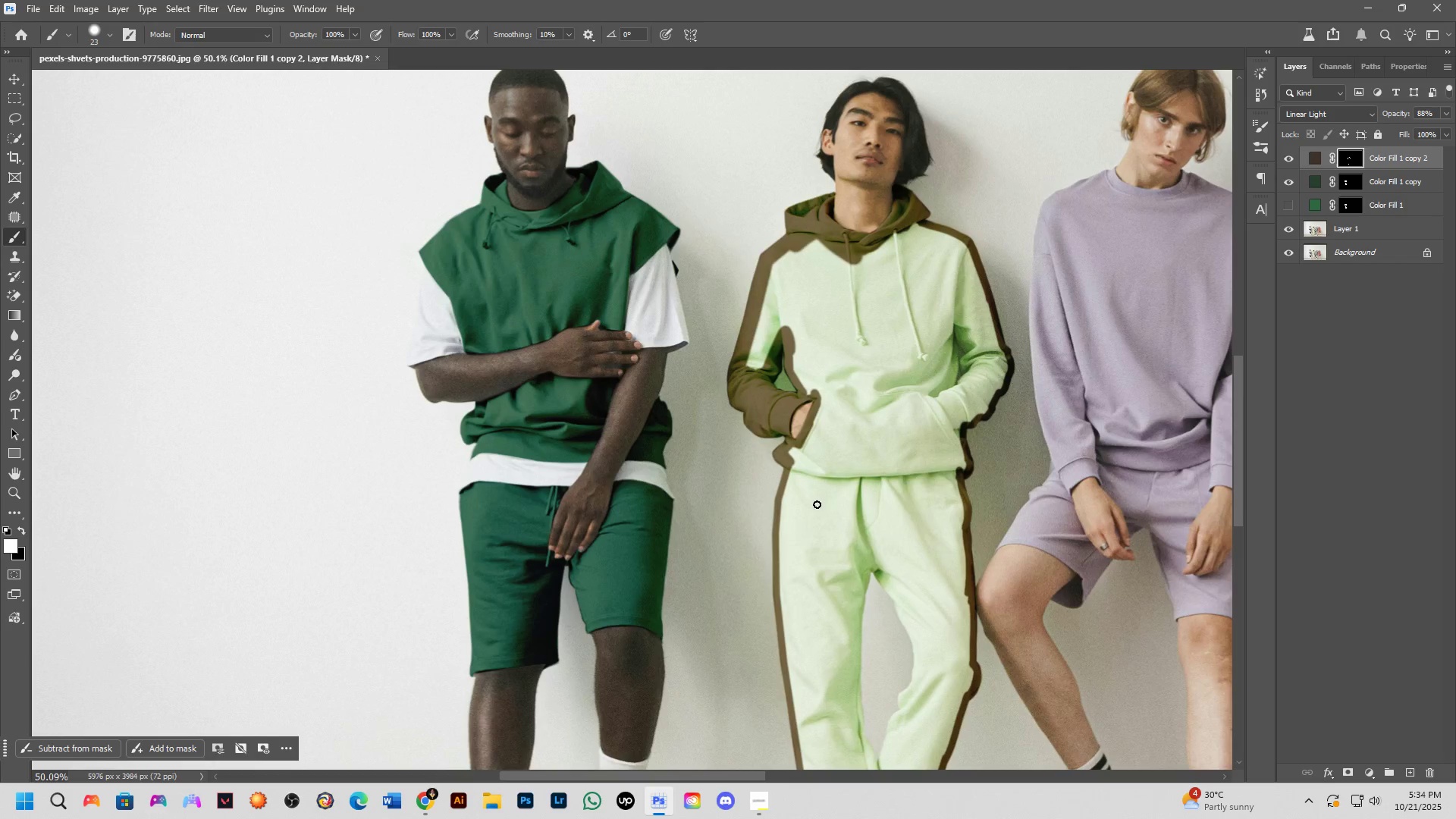 
hold_key(key=Space, duration=1.16)
 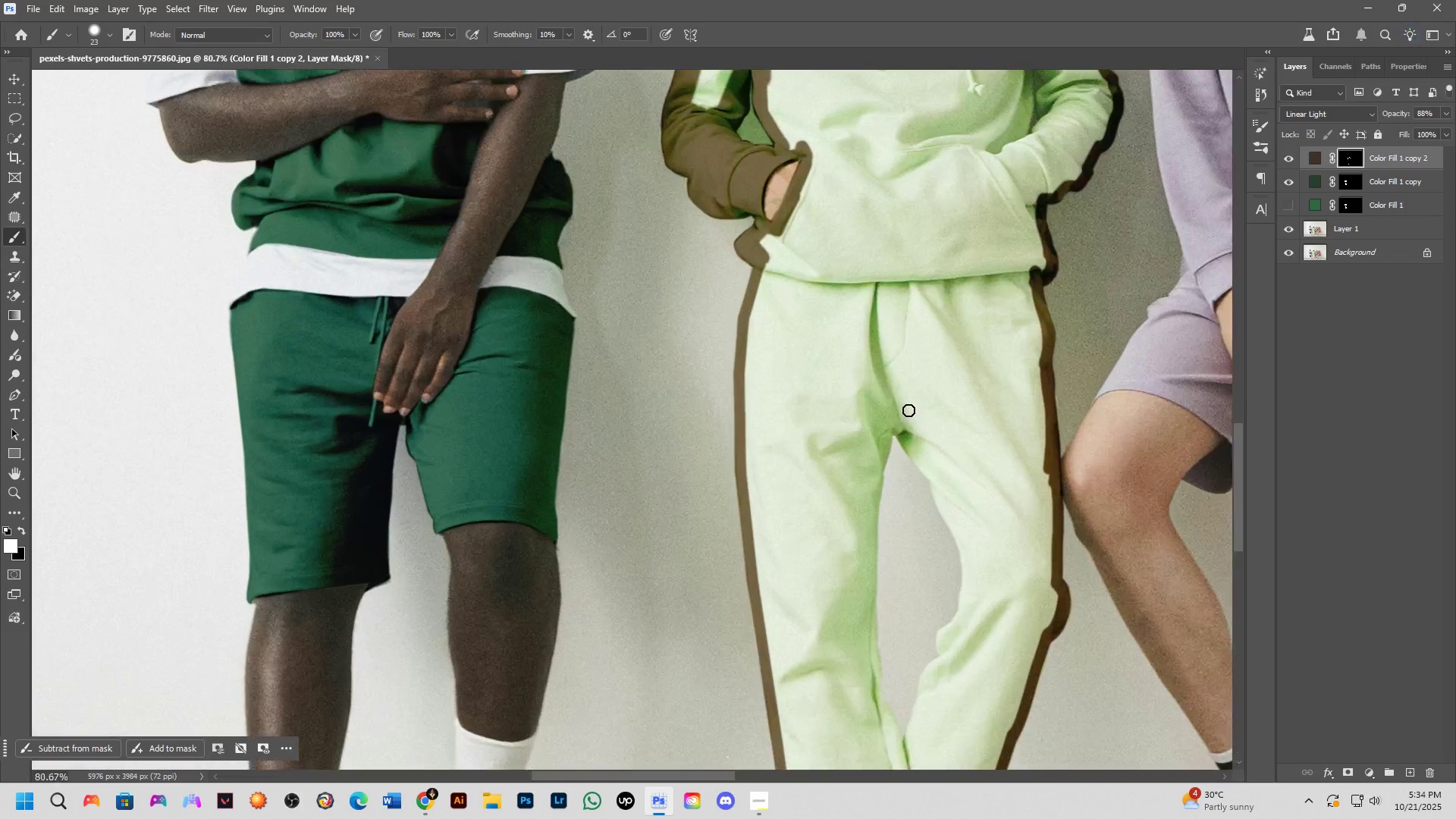 
left_click_drag(start_coordinate=[823, 508], to_coordinate=[830, 370])
 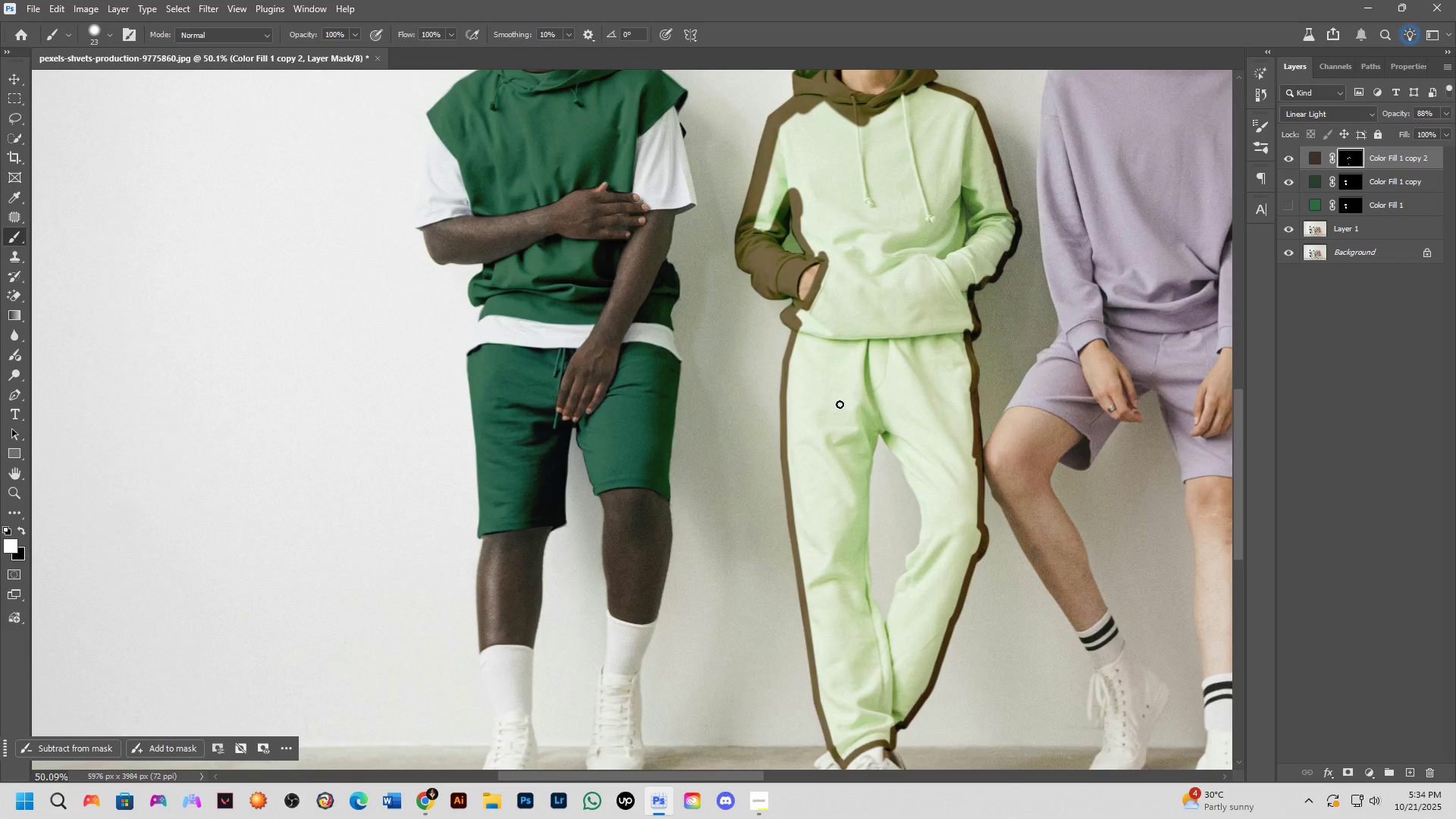 
scroll: coordinate [852, 447], scroll_direction: up, amount: 19.0
 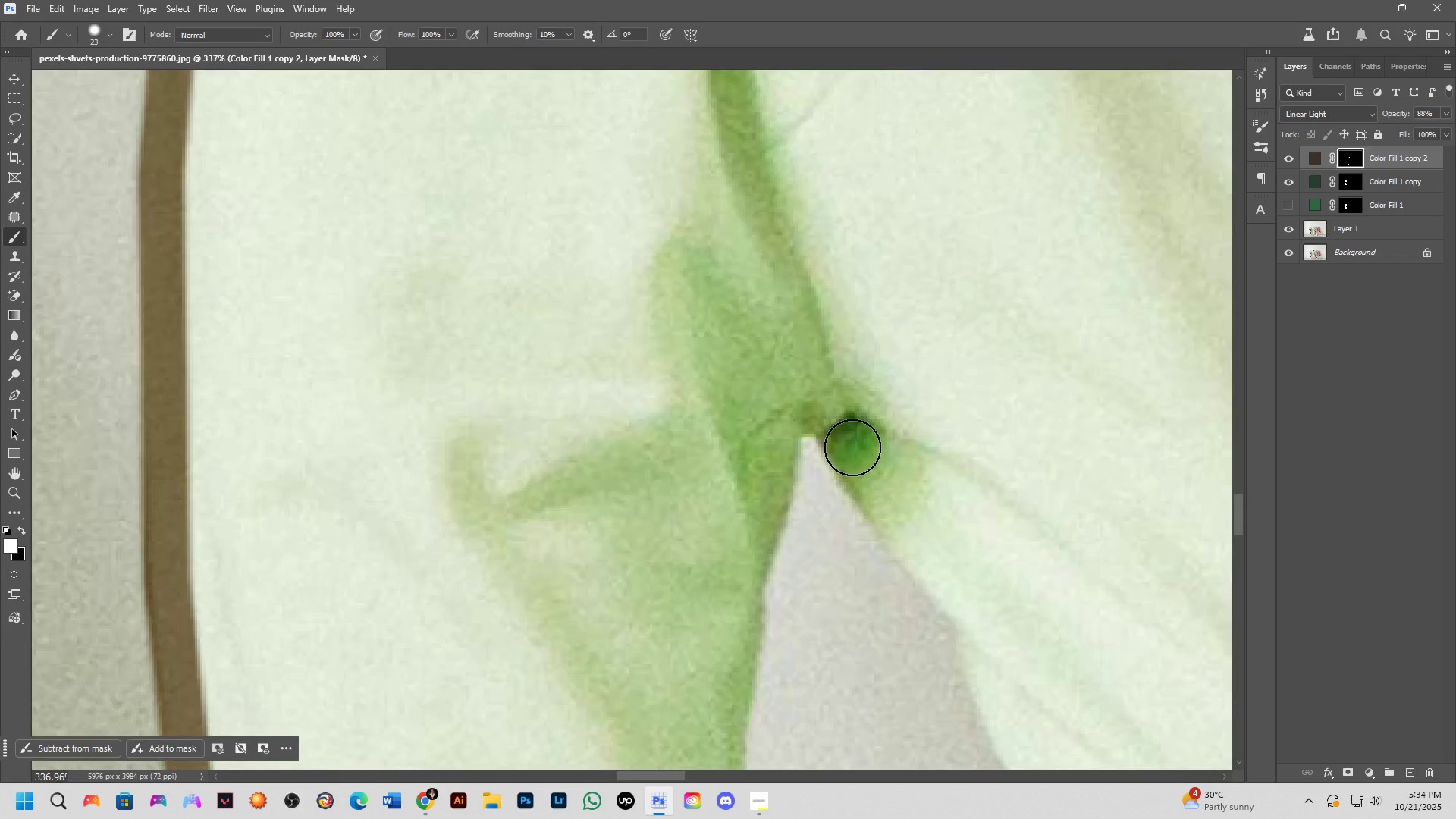 
hold_key(key=AltLeft, duration=0.38)
 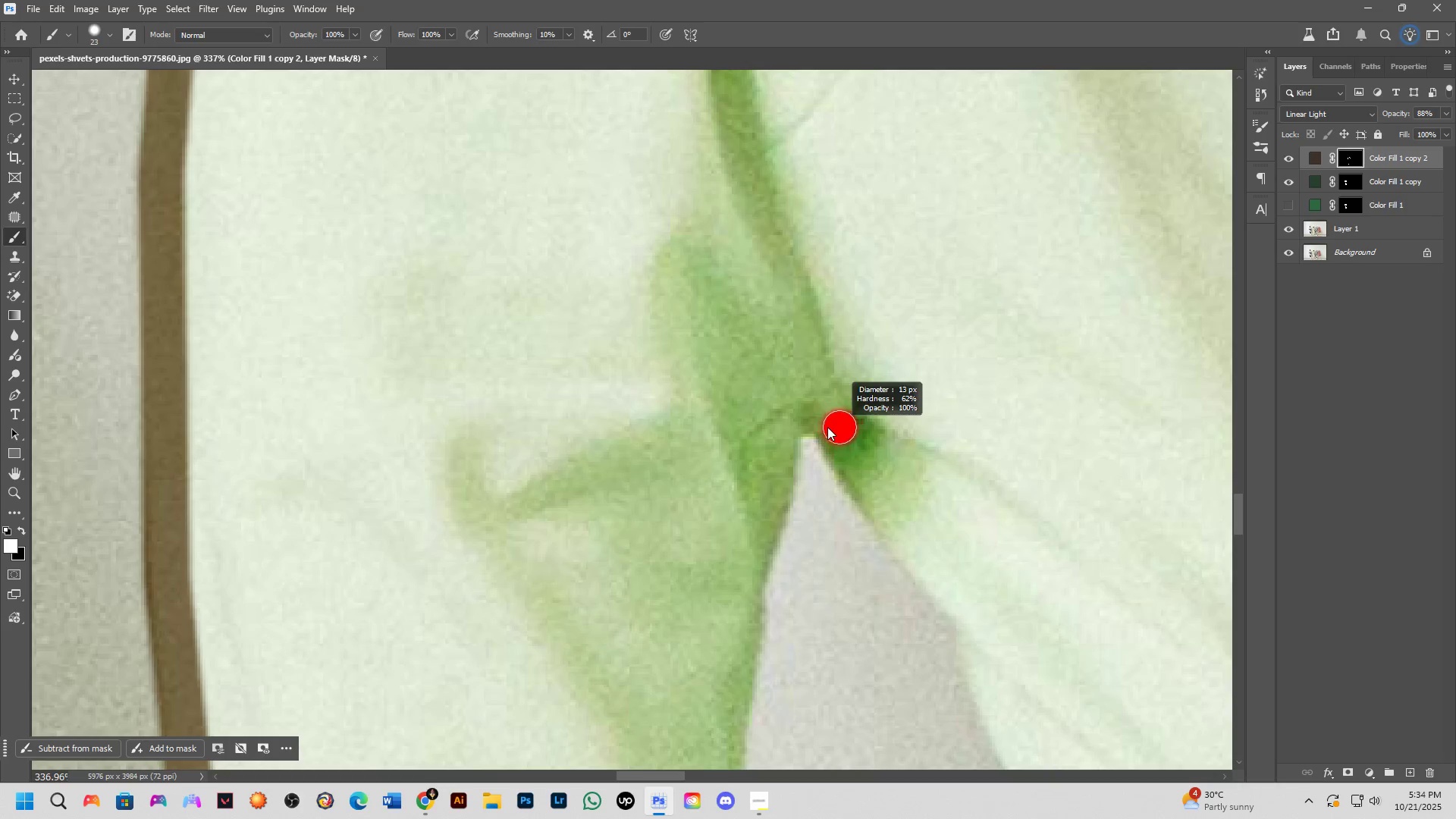 
key(Alt+AltLeft)
 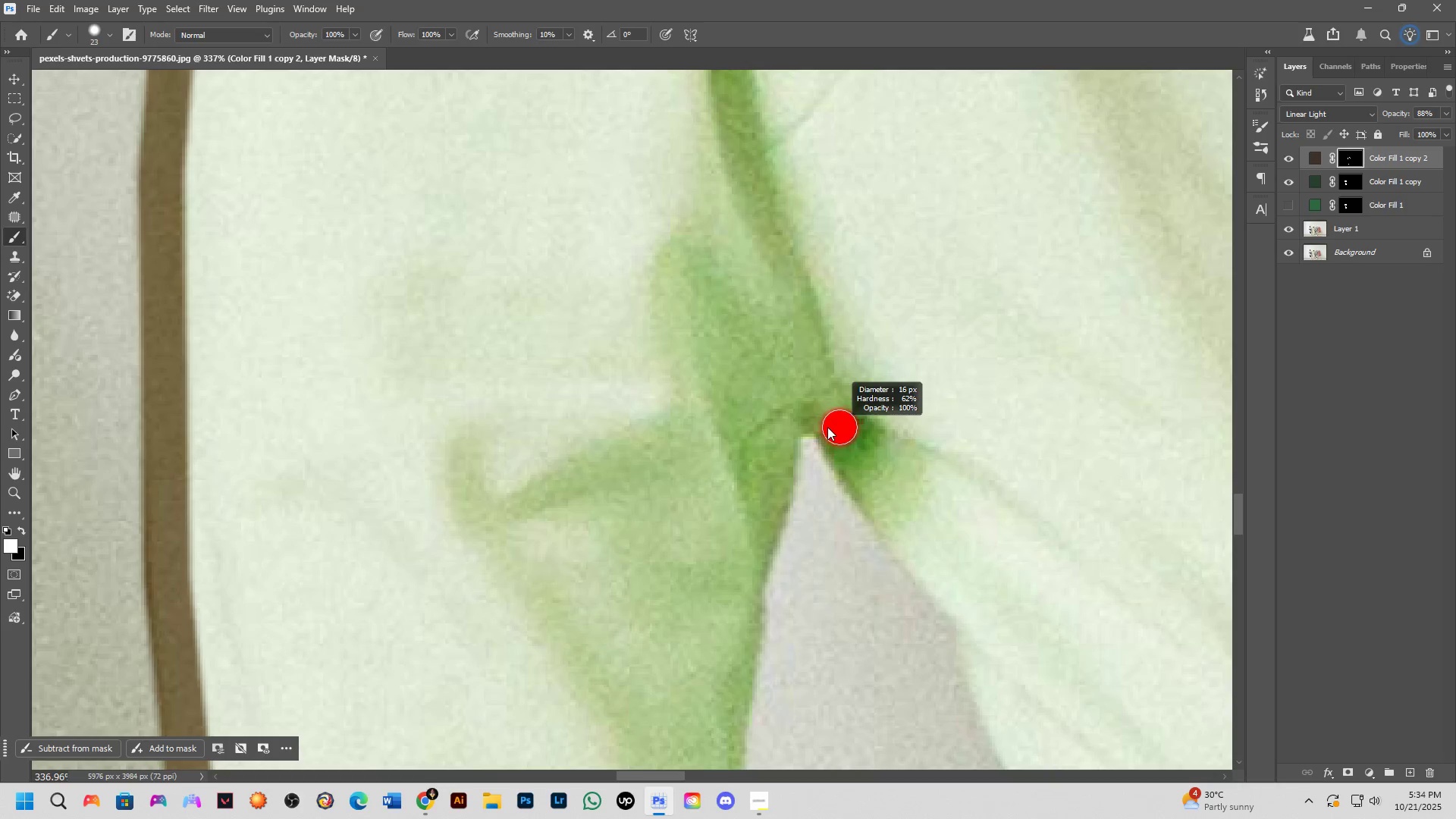 
left_click([827, 427])
 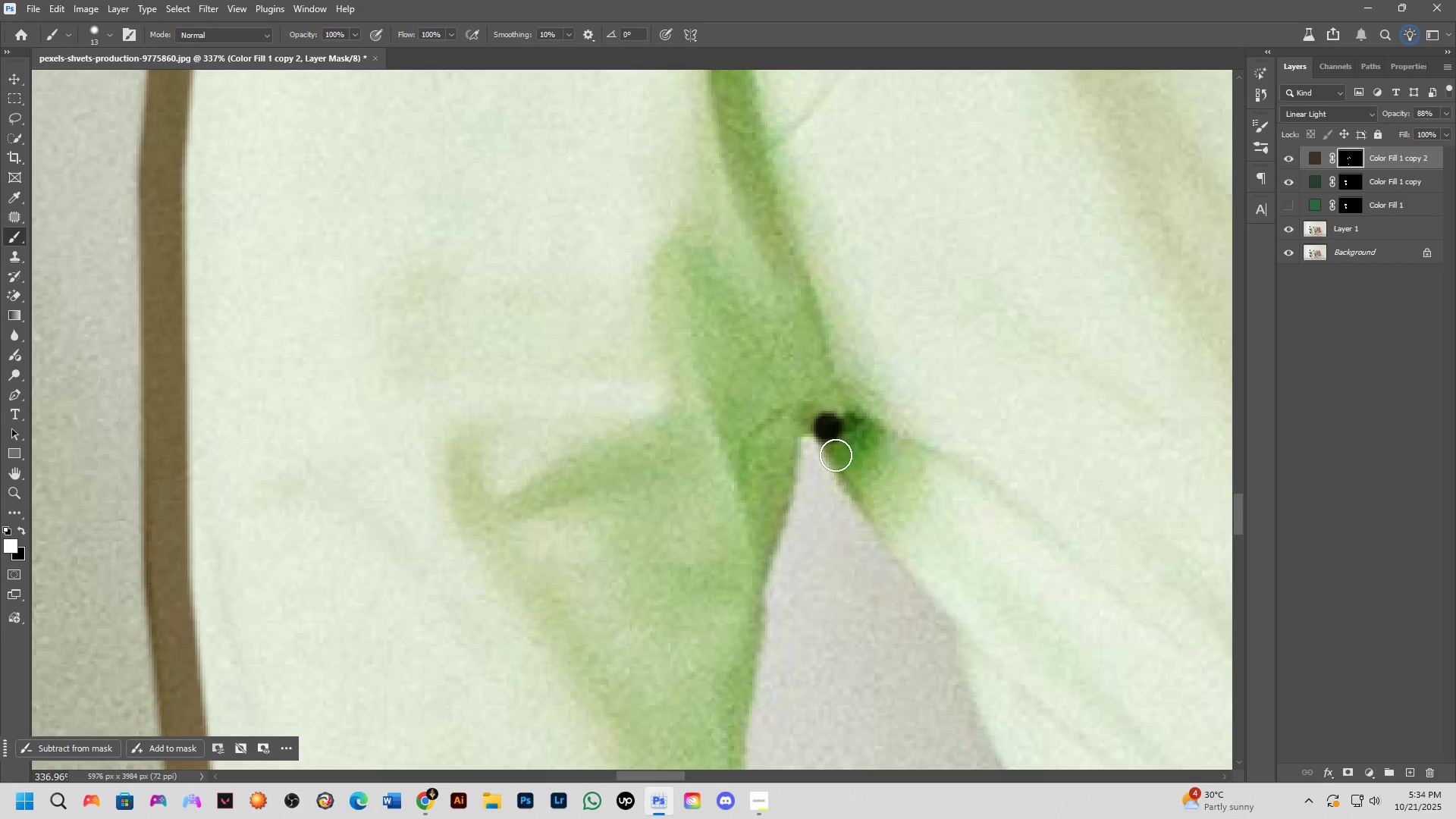 
hold_key(key=ShiftLeft, duration=0.31)
left_click([852, 480])
 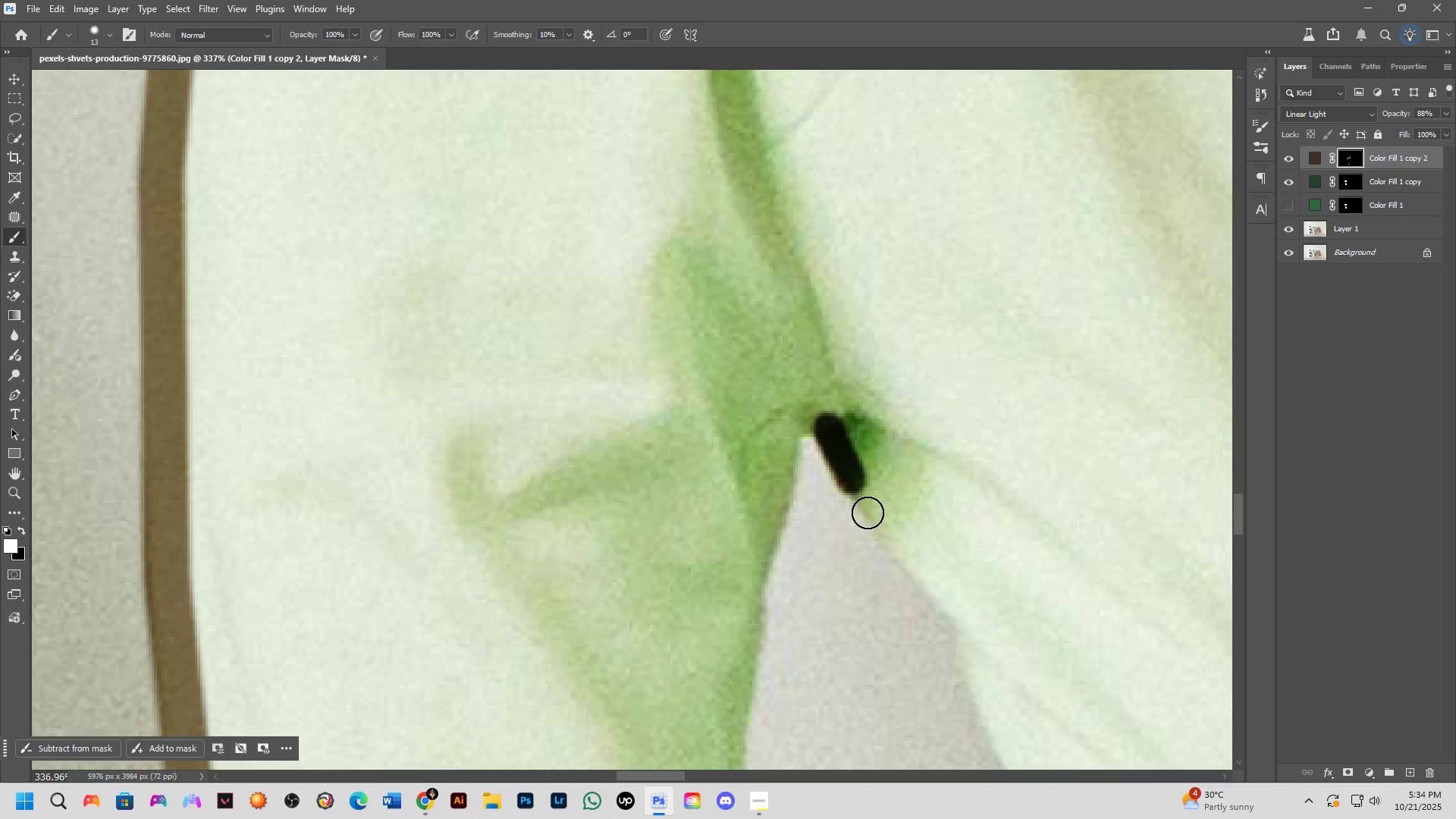 
hold_key(key=ShiftLeft, duration=0.7)
 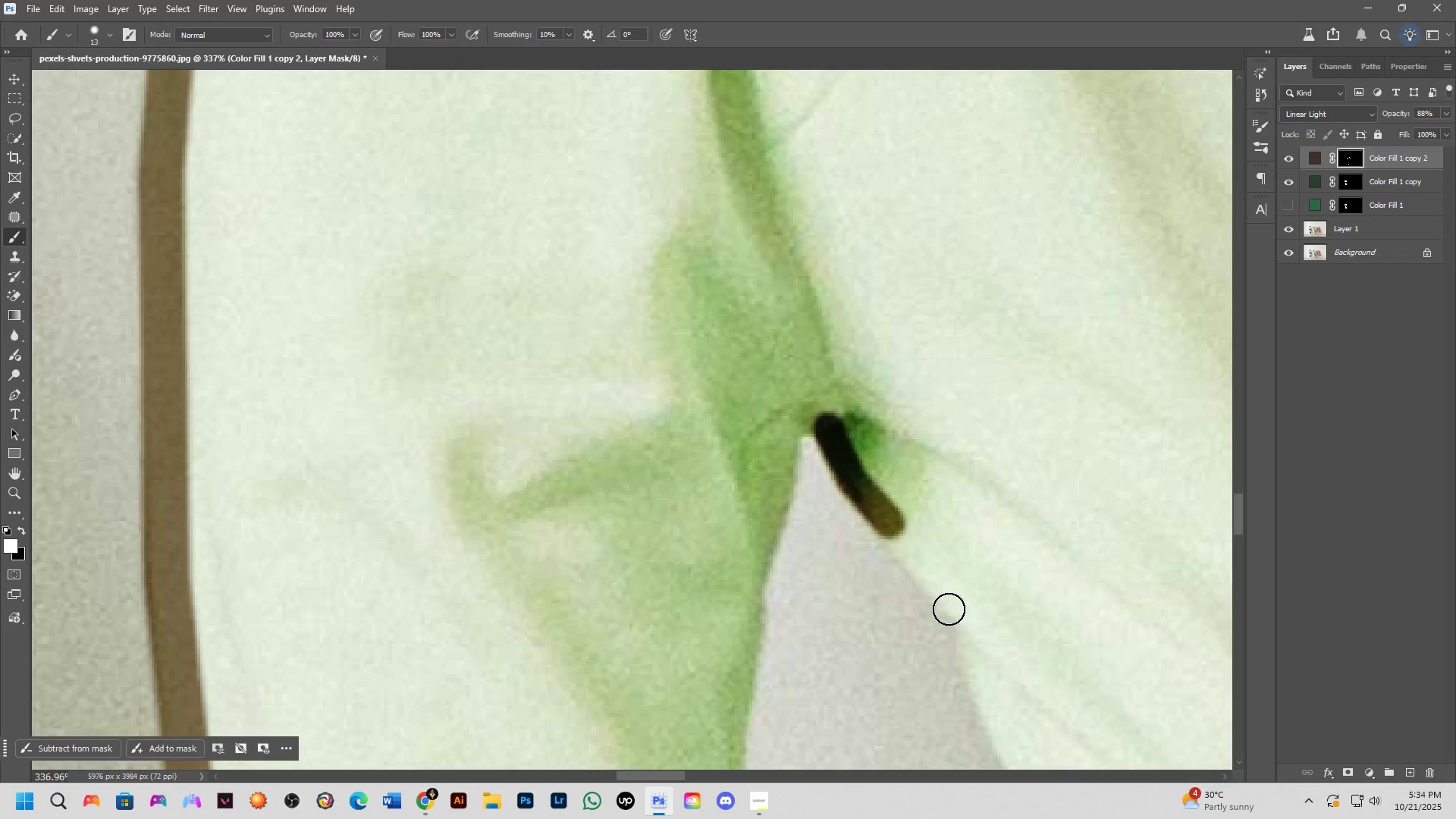 
hold_key(key=Space, duration=0.48)
 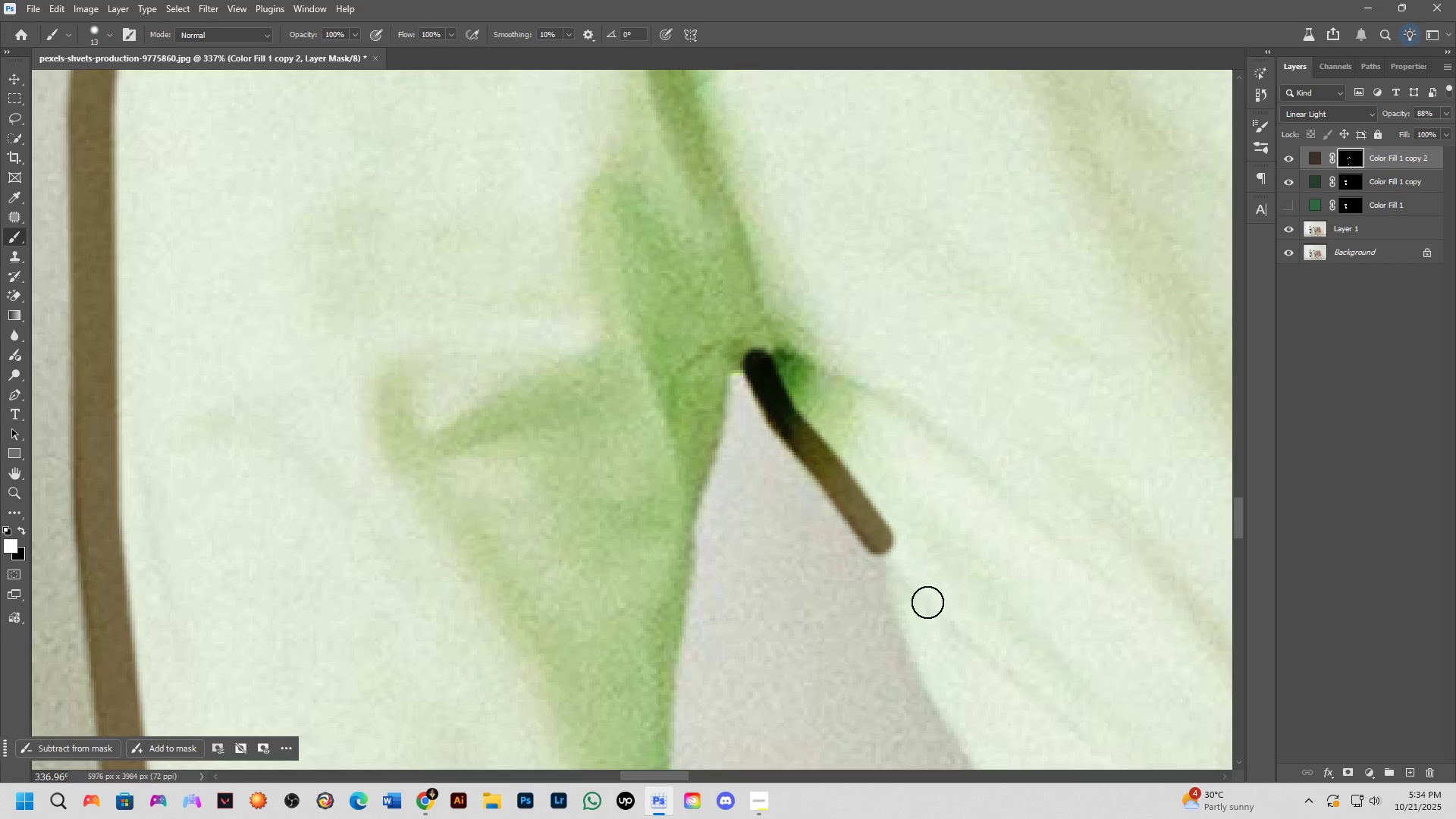 
left_click_drag(start_coordinate=[949, 609], to_coordinate=[878, 545])
 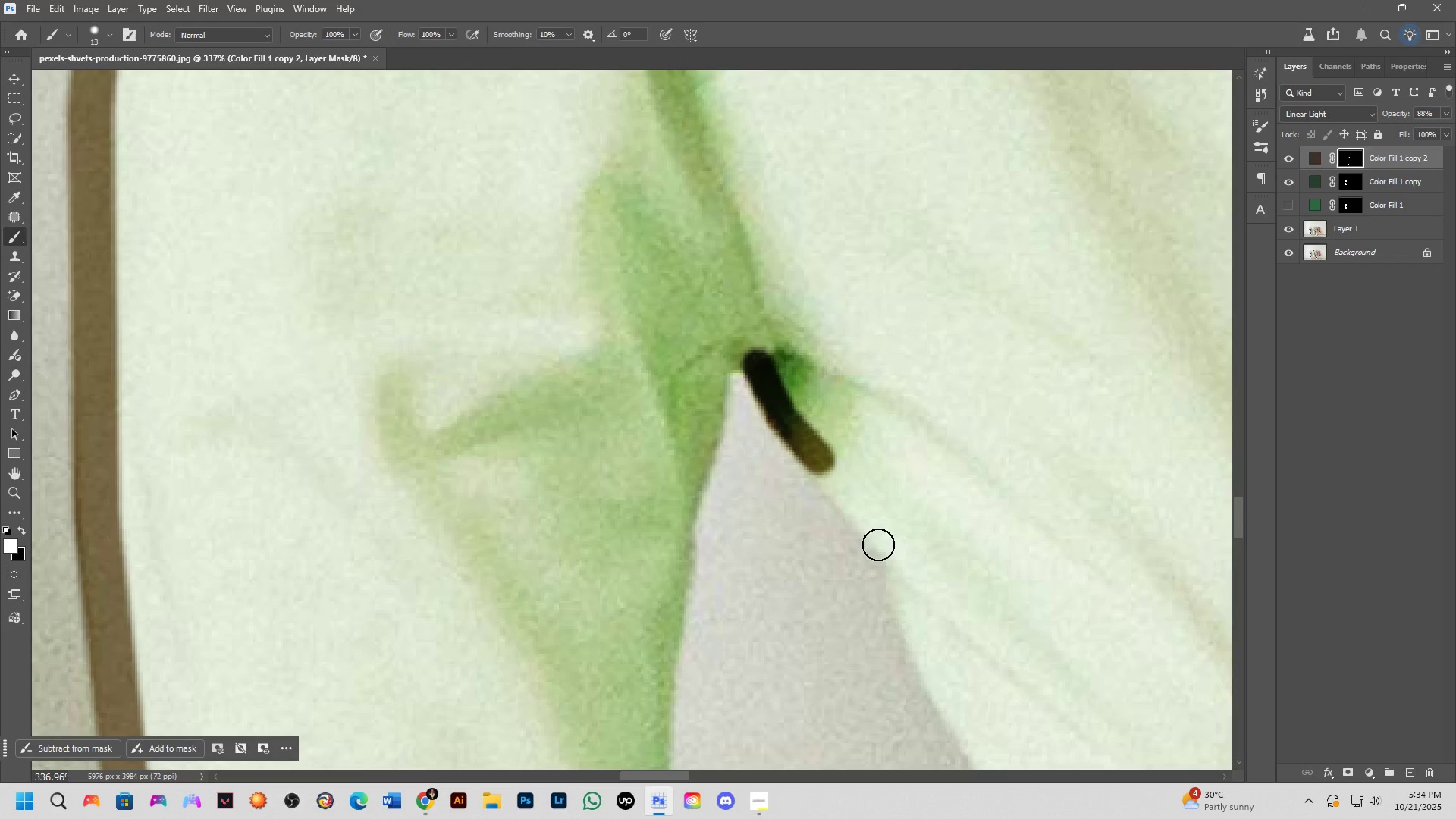 
hold_key(key=ShiftLeft, duration=0.36)
left_click([880, 541])
 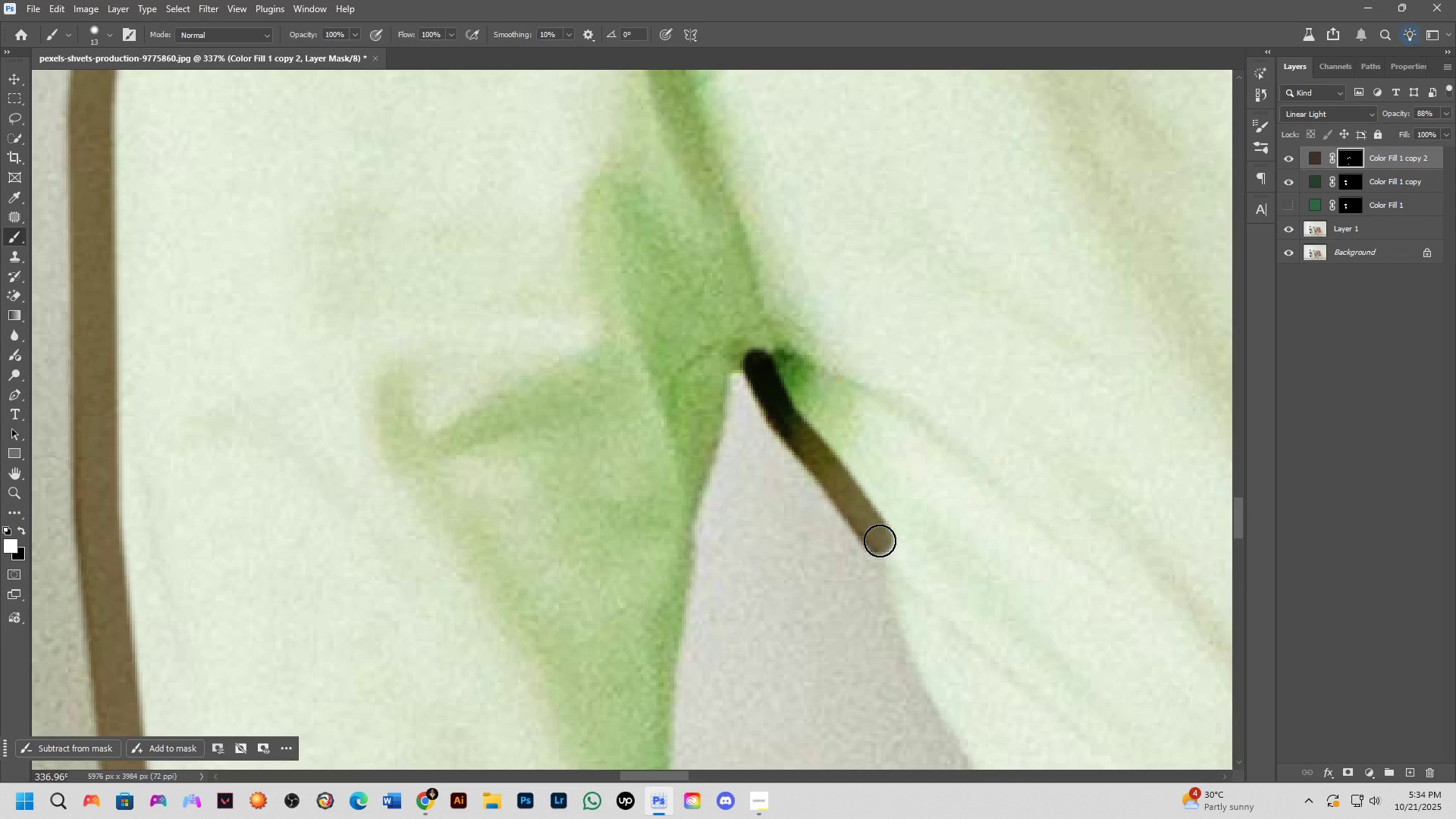 
hold_key(key=Space, duration=0.44)
 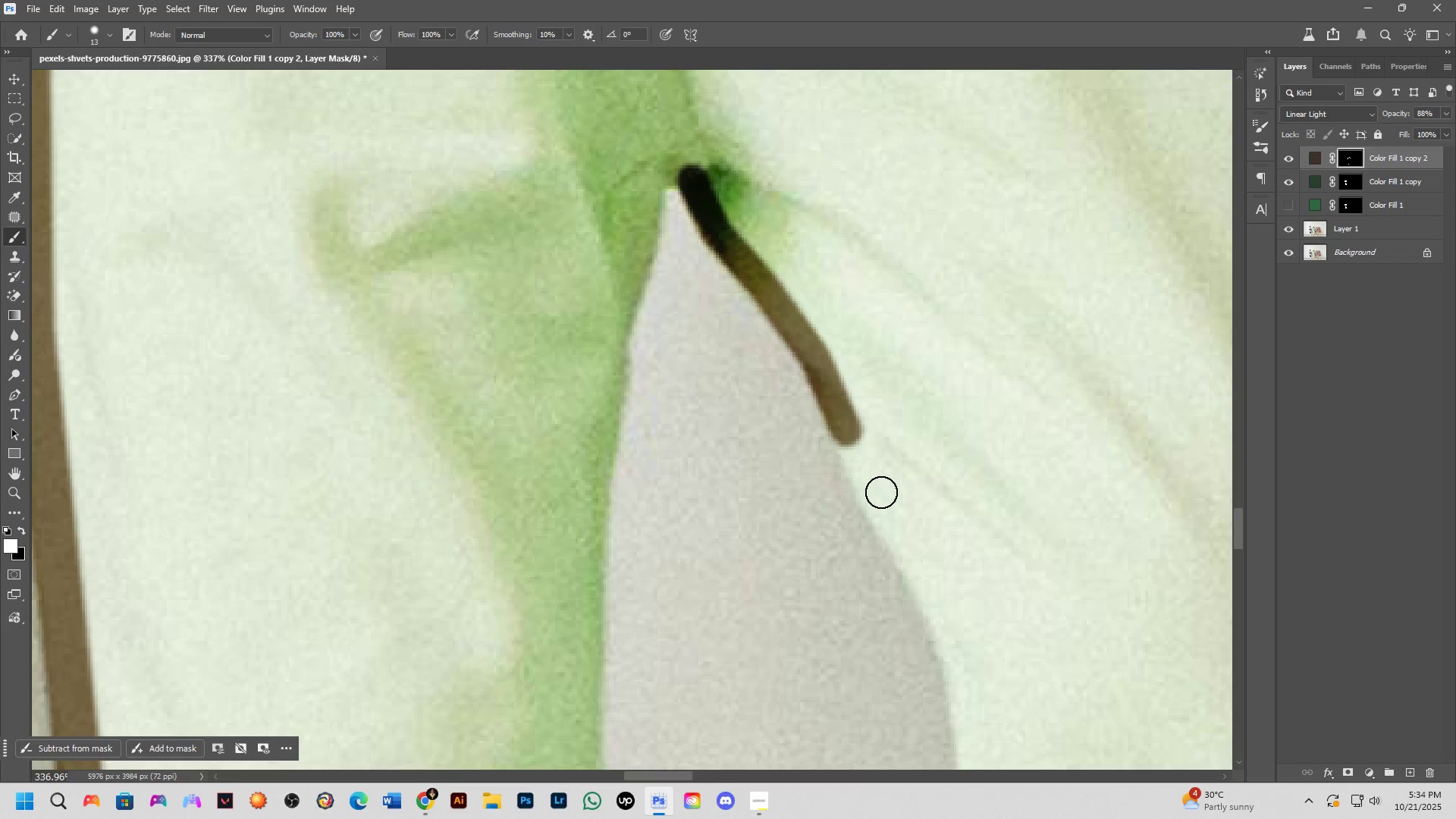 
left_click_drag(start_coordinate=[924, 597], to_coordinate=[861, 422])
 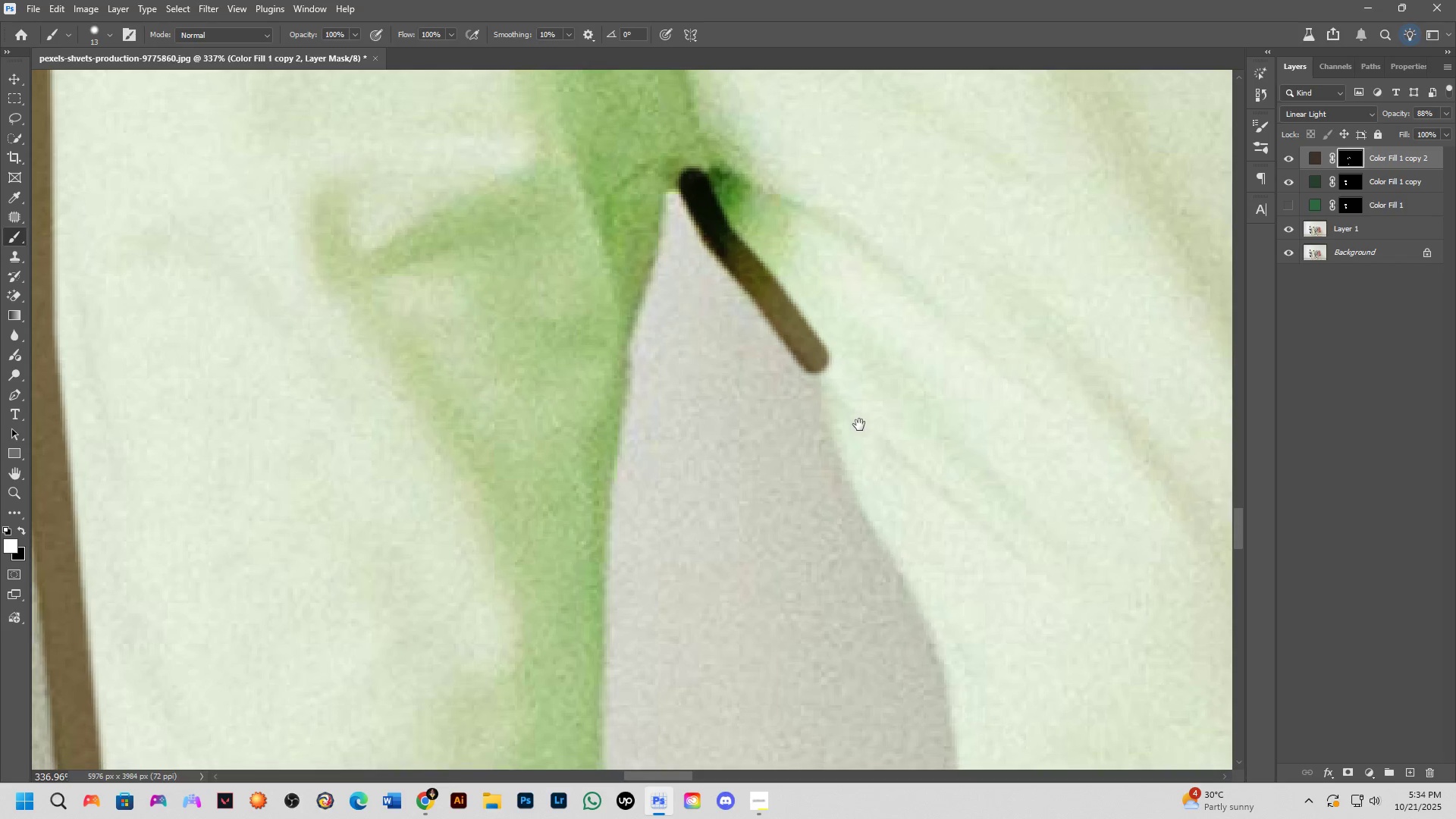 
hold_key(key=ShiftLeft, duration=0.31)
left_click([849, 438])
 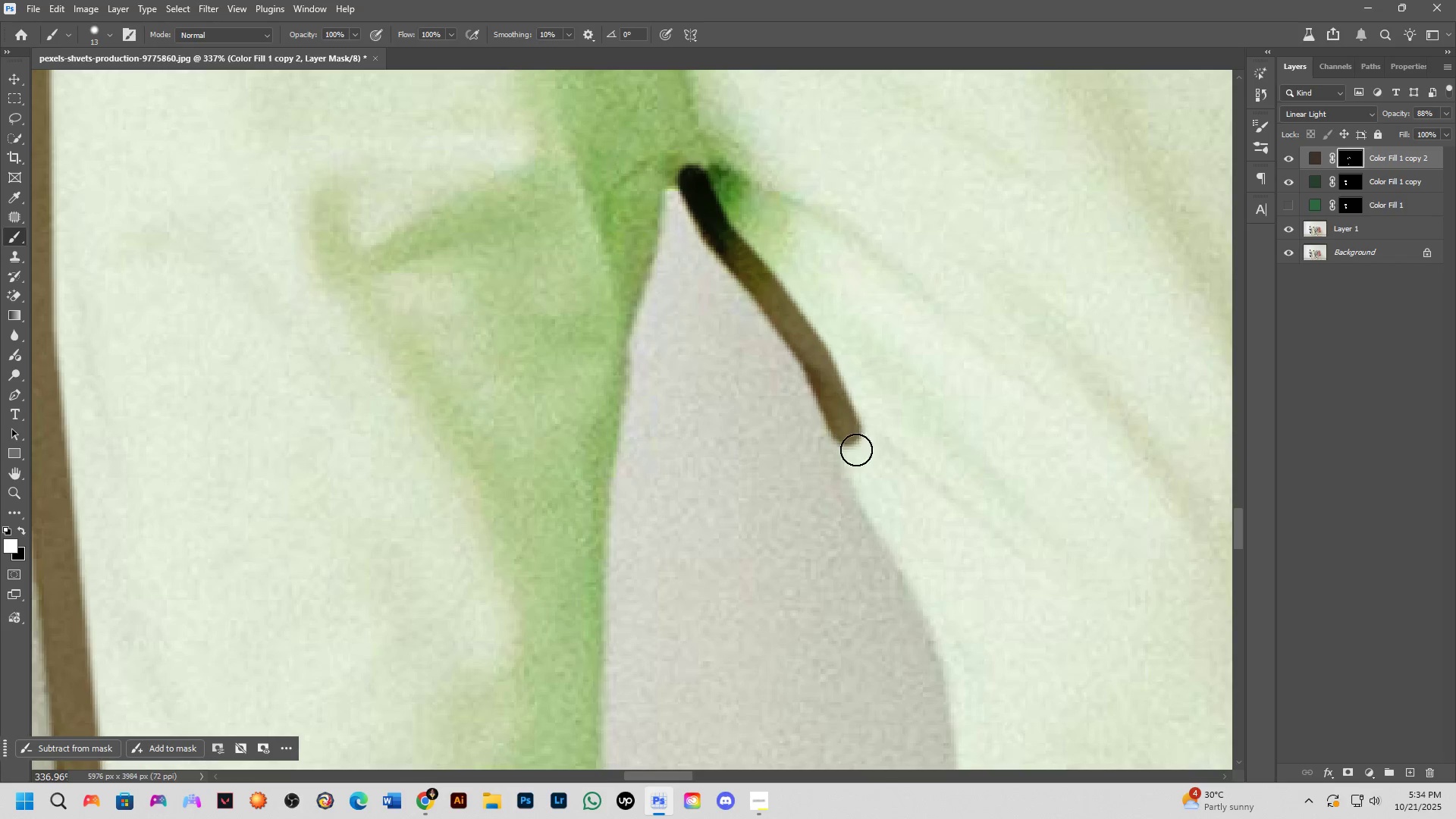 
hold_key(key=ShiftLeft, duration=0.37)
 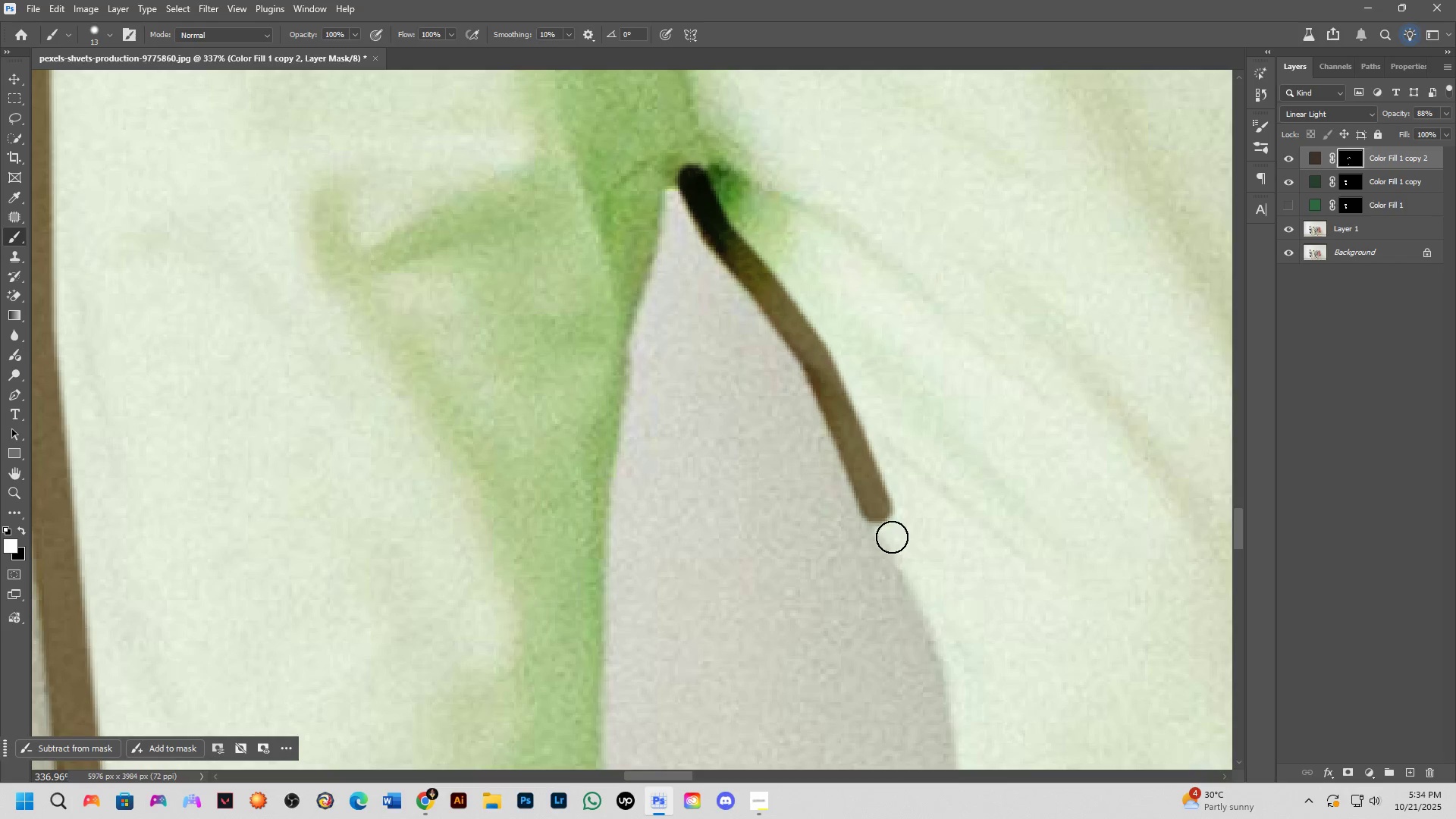 
hold_key(key=Space, duration=0.49)
 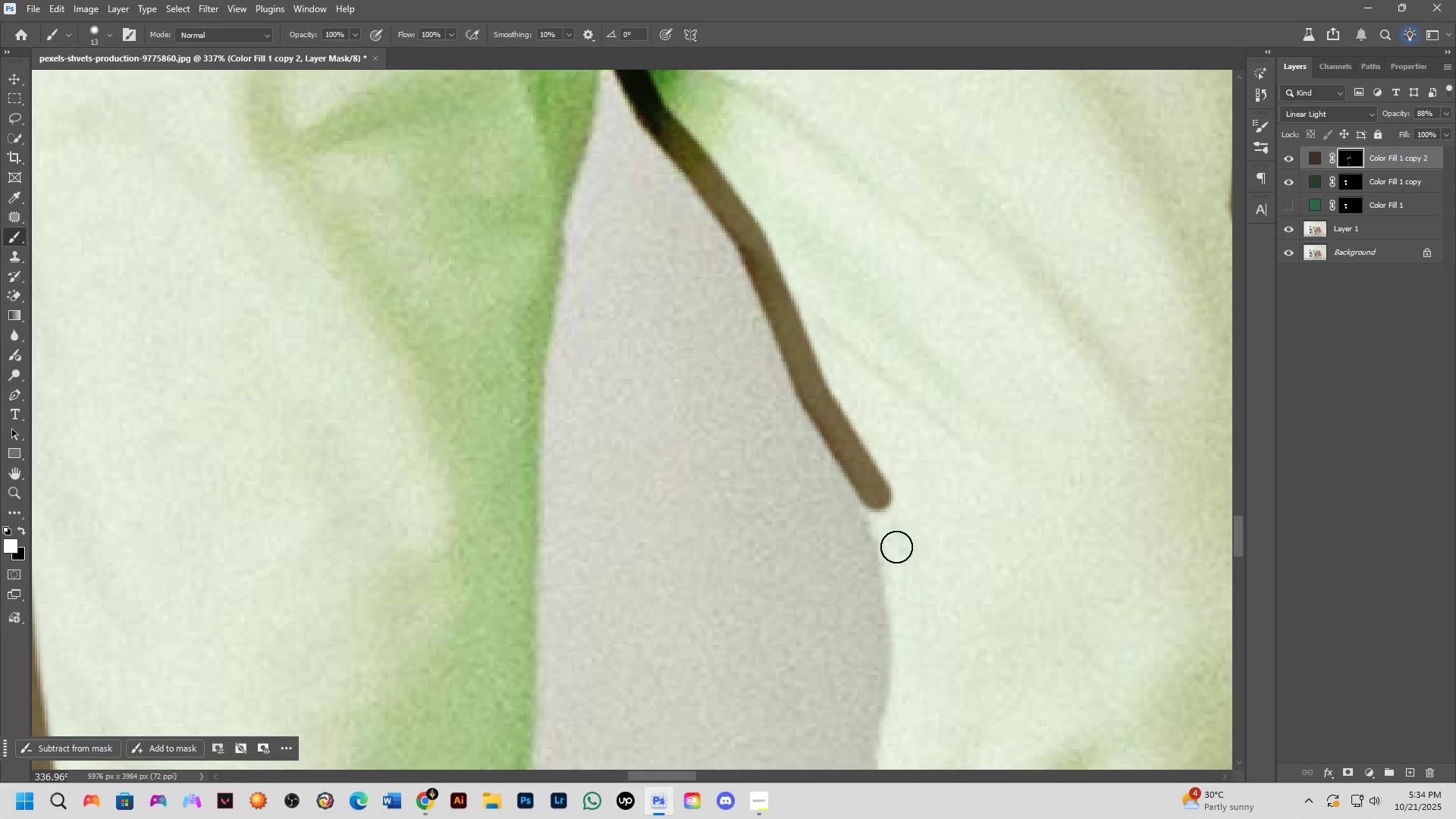 
left_click_drag(start_coordinate=[907, 554], to_coordinate=[842, 435])
 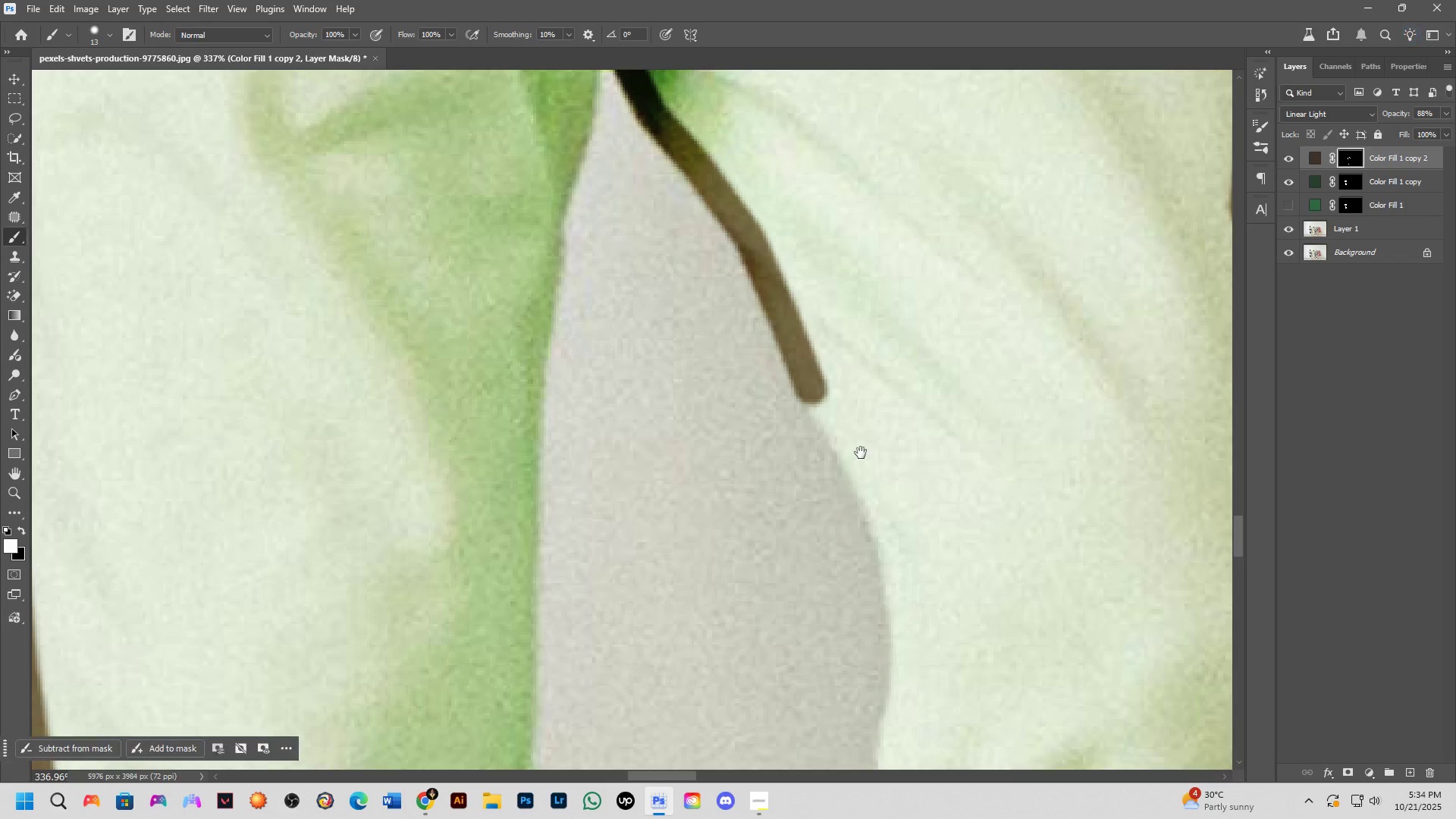 
hold_key(key=ShiftLeft, duration=0.56)
 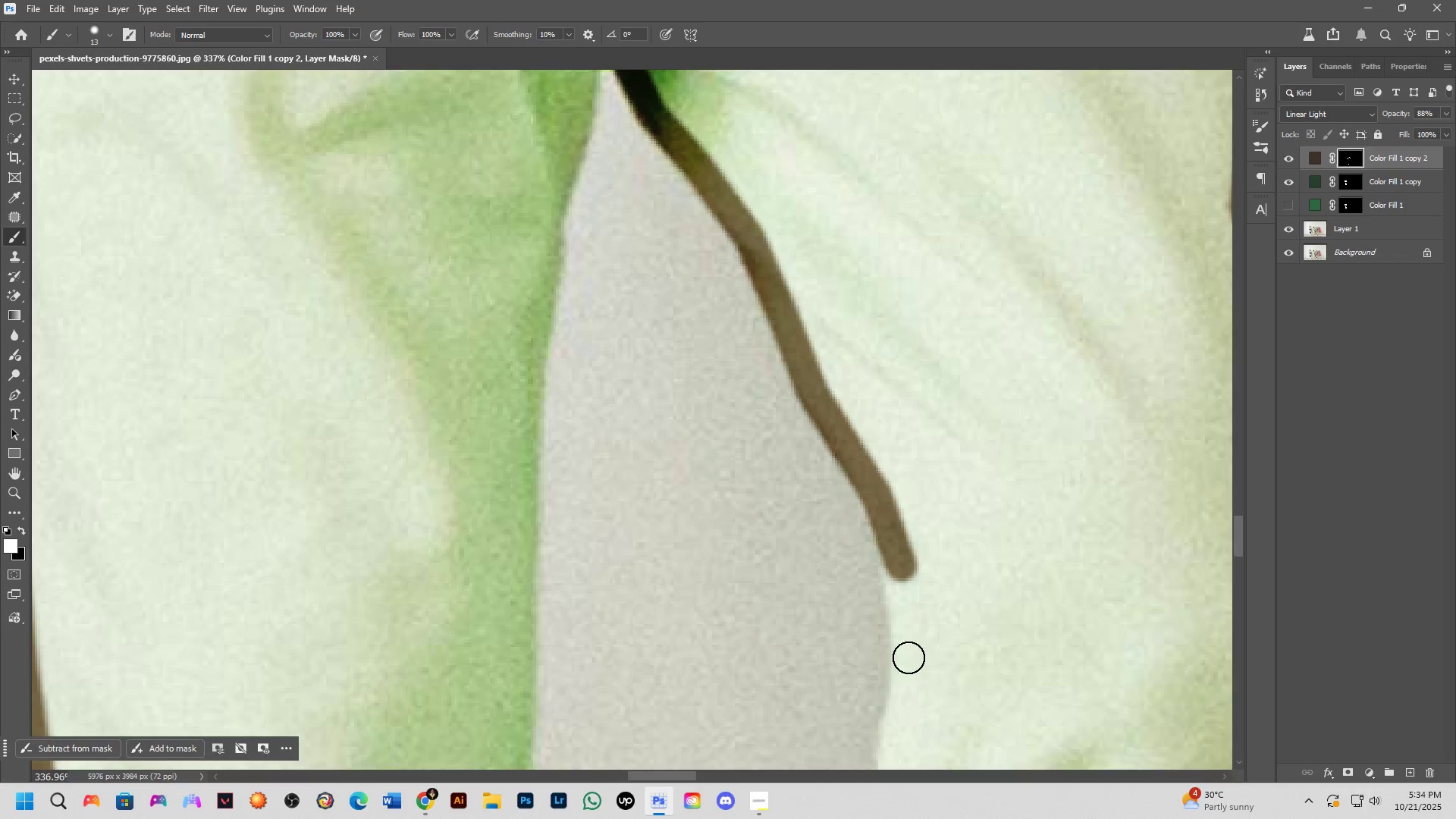 
key(Shift+ShiftLeft)
 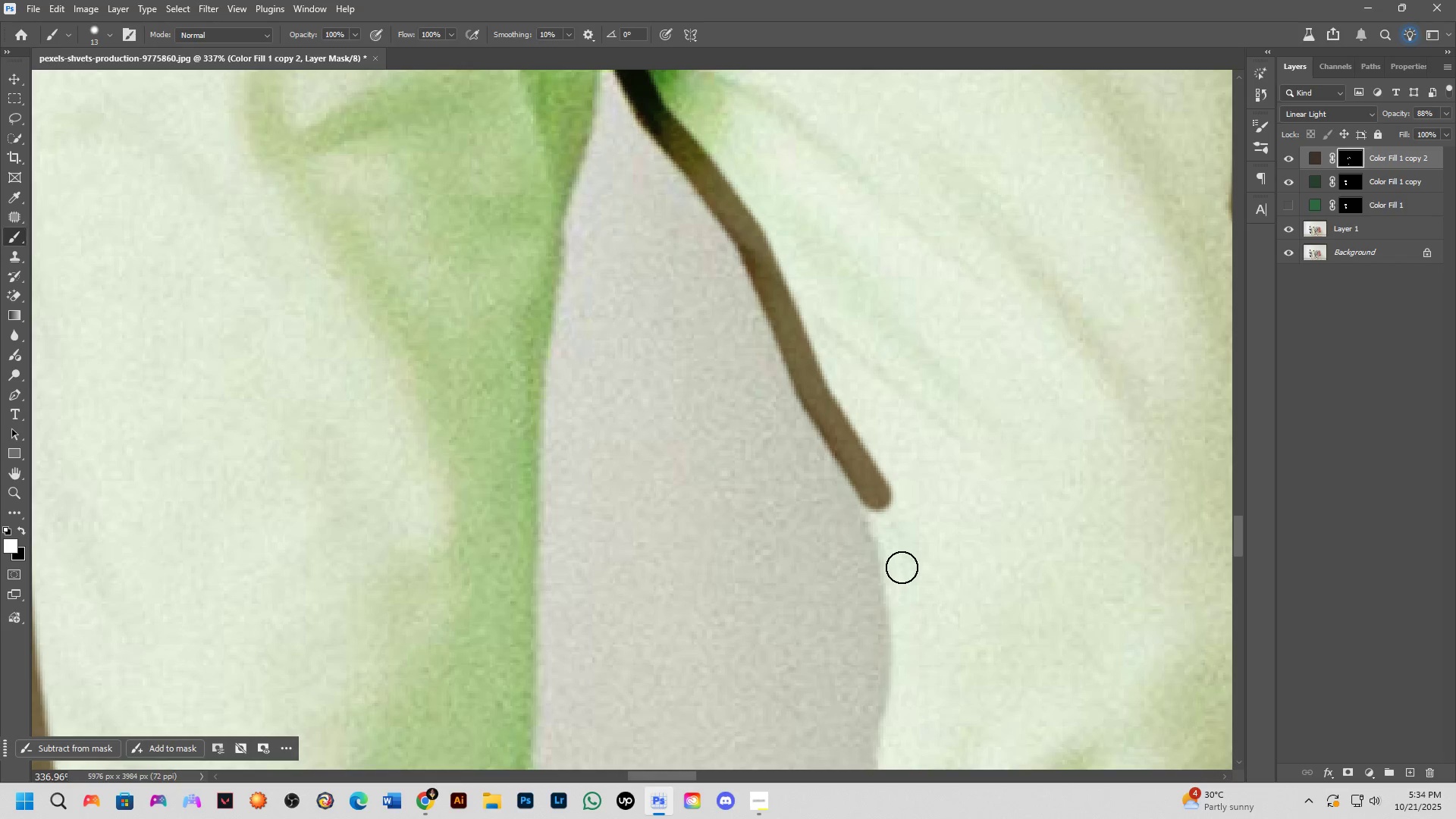 
double_click([902, 567])
 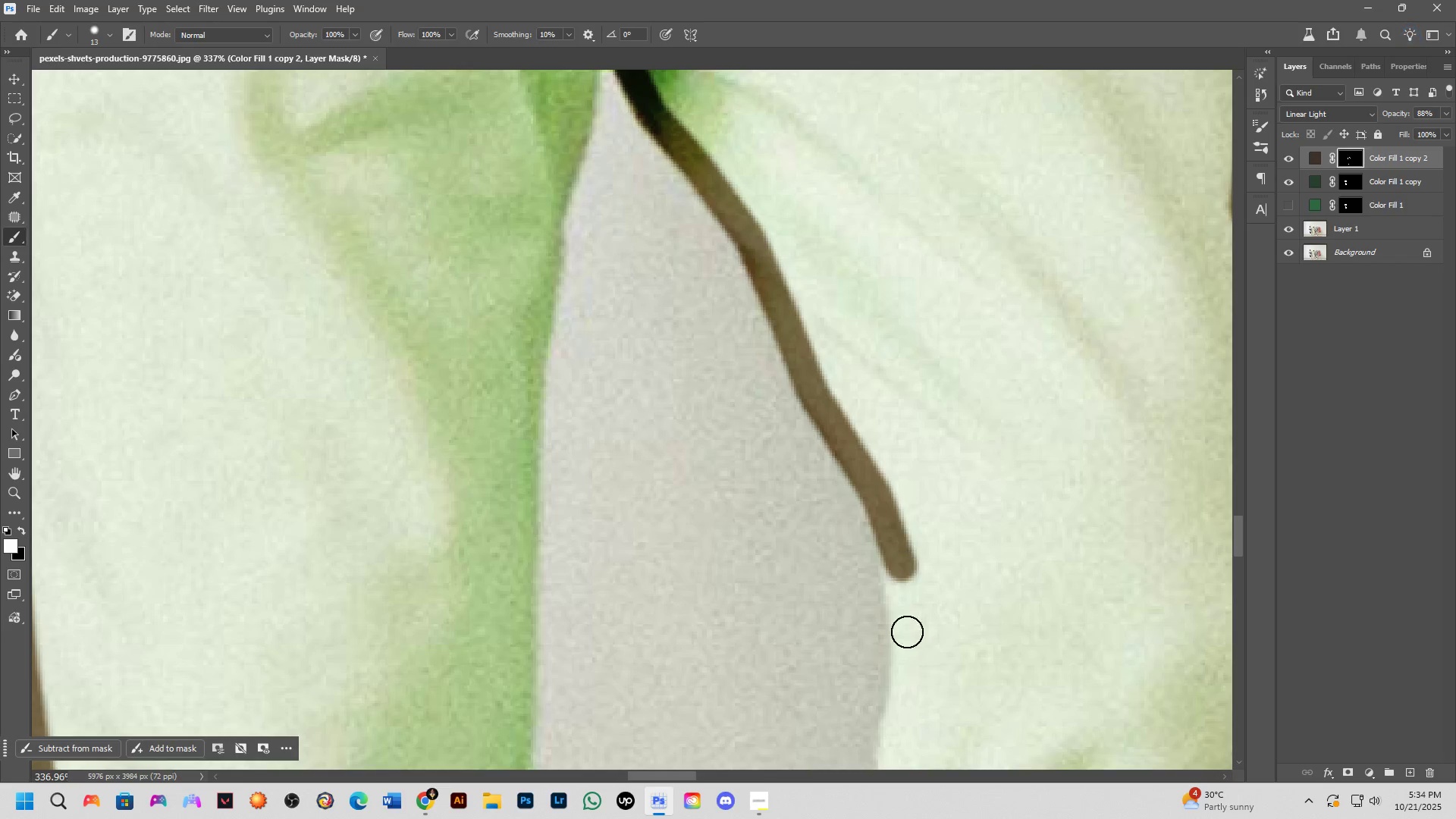 
hold_key(key=Space, duration=0.44)
 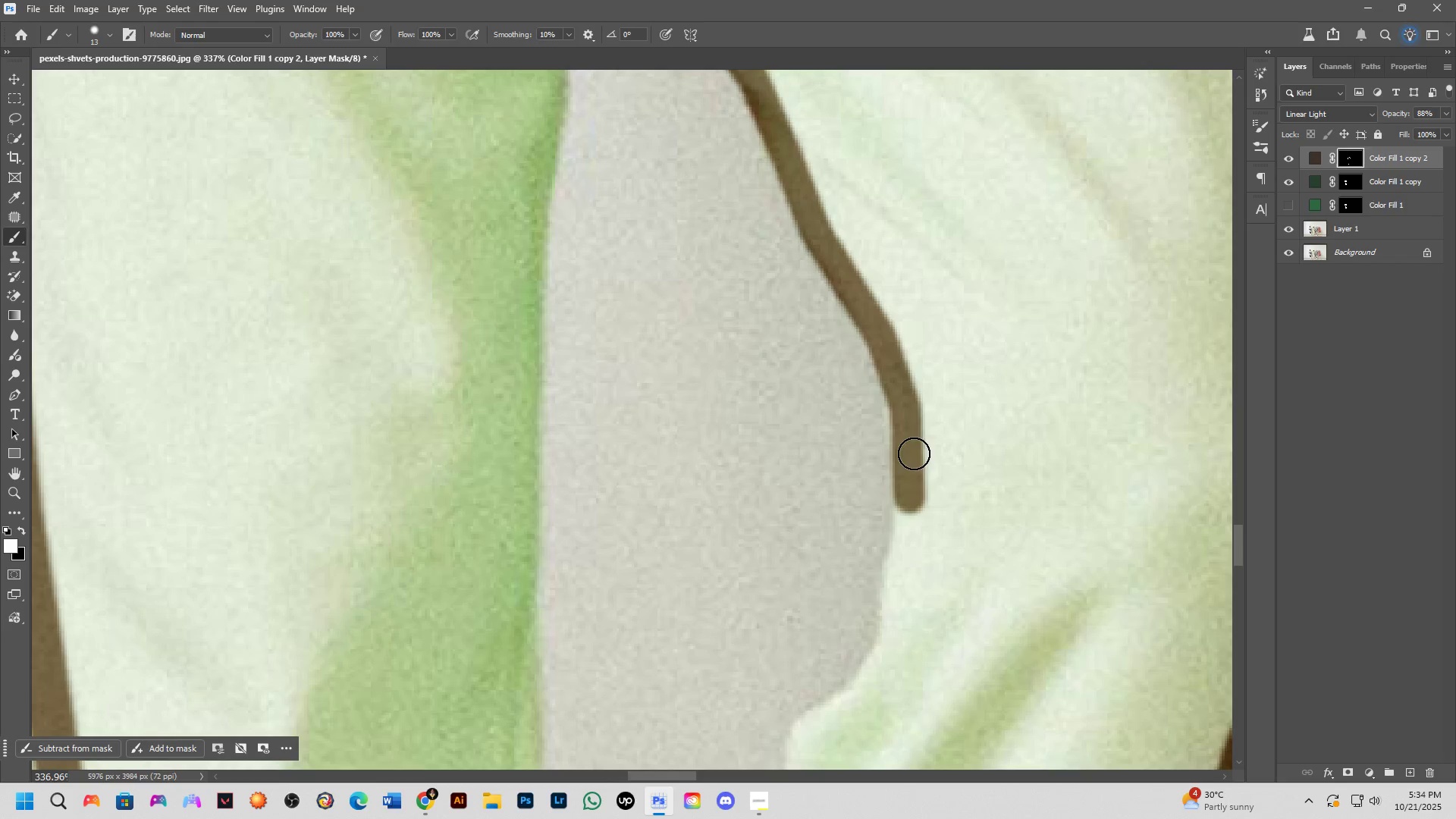 
left_click_drag(start_coordinate=[918, 617], to_coordinate=[922, 458])
 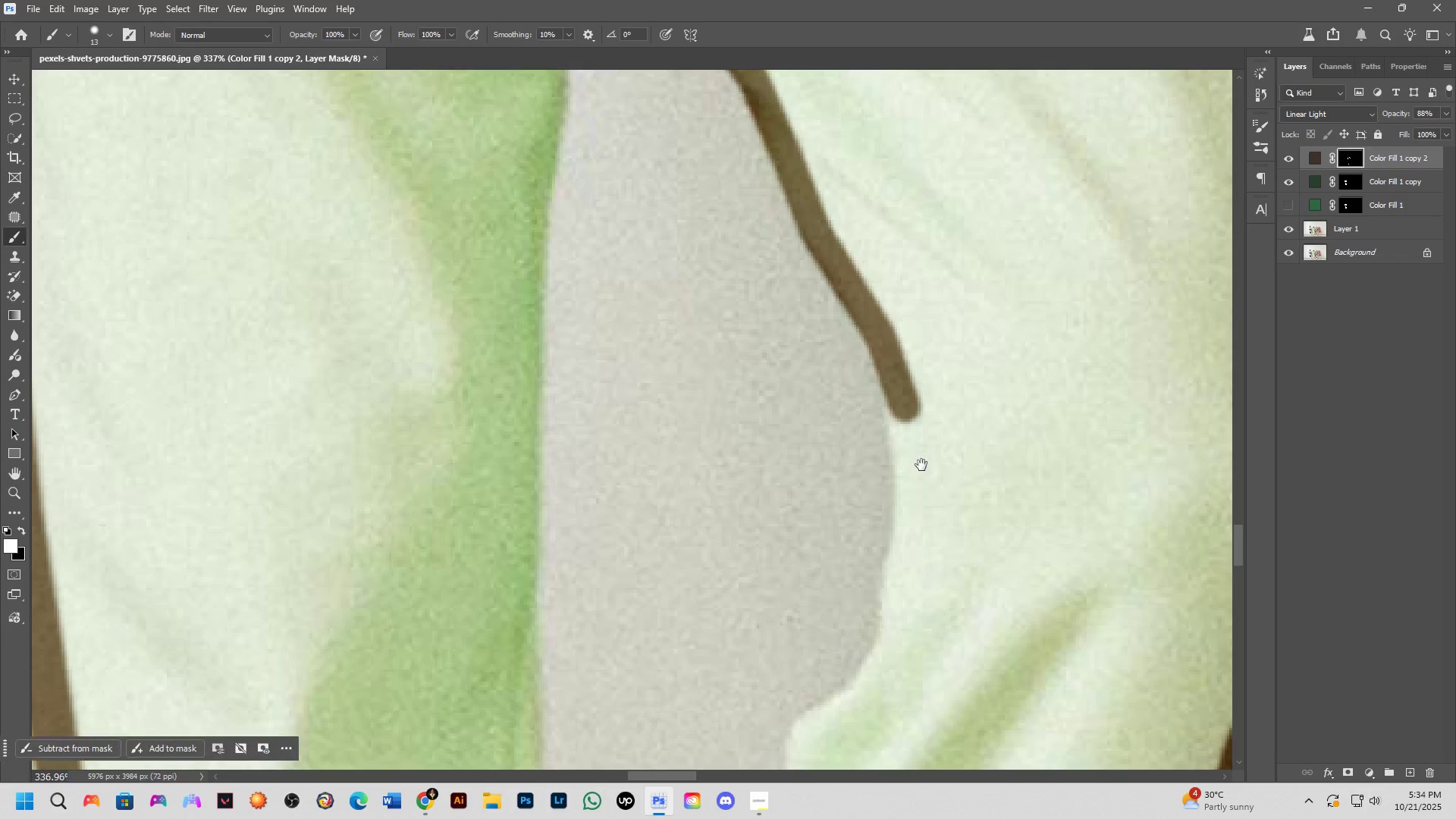 
hold_key(key=ShiftLeft, duration=0.35)
left_click([910, 504])
 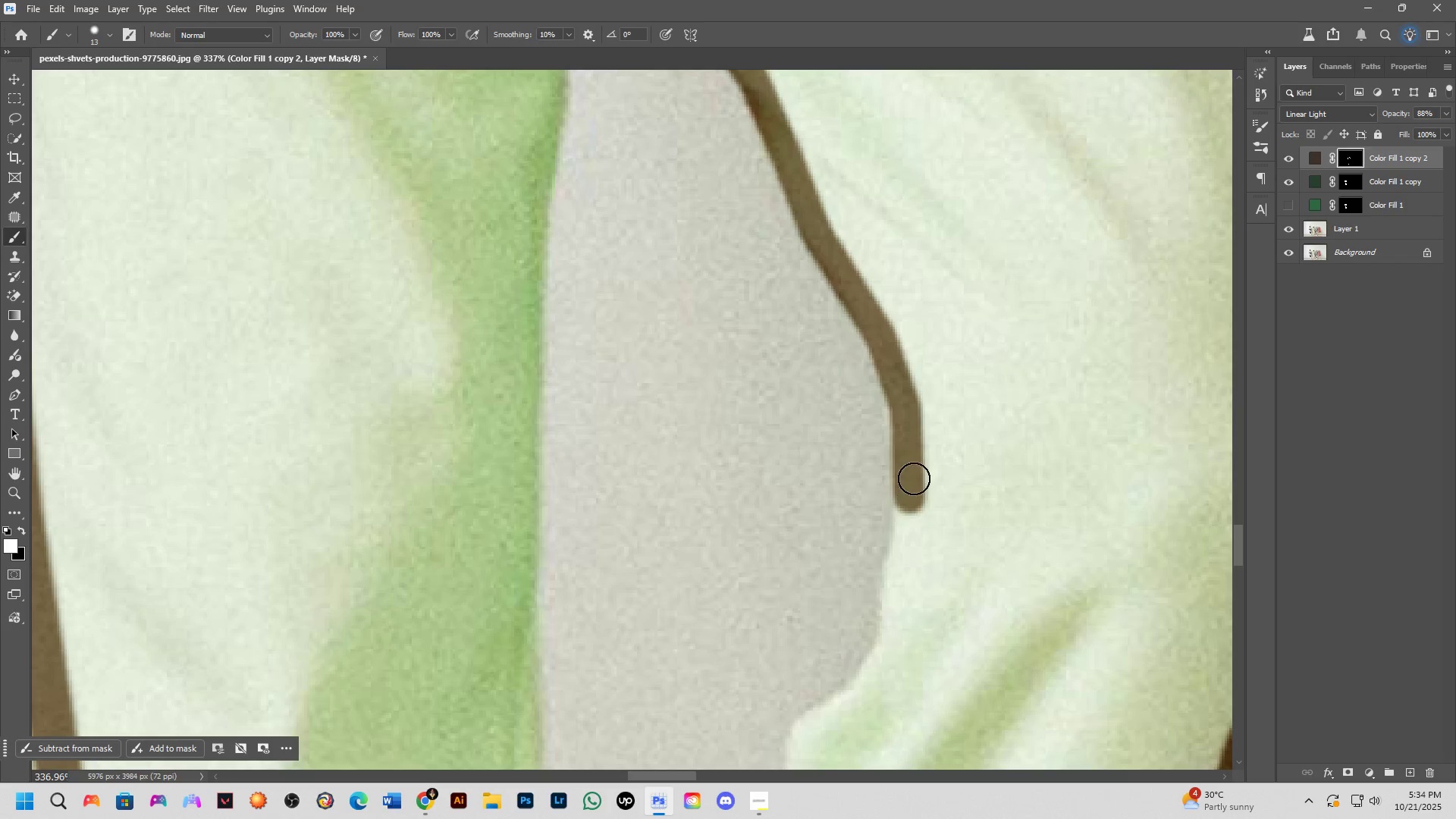 
hold_key(key=ShiftLeft, duration=0.8)
left_click([899, 371])
 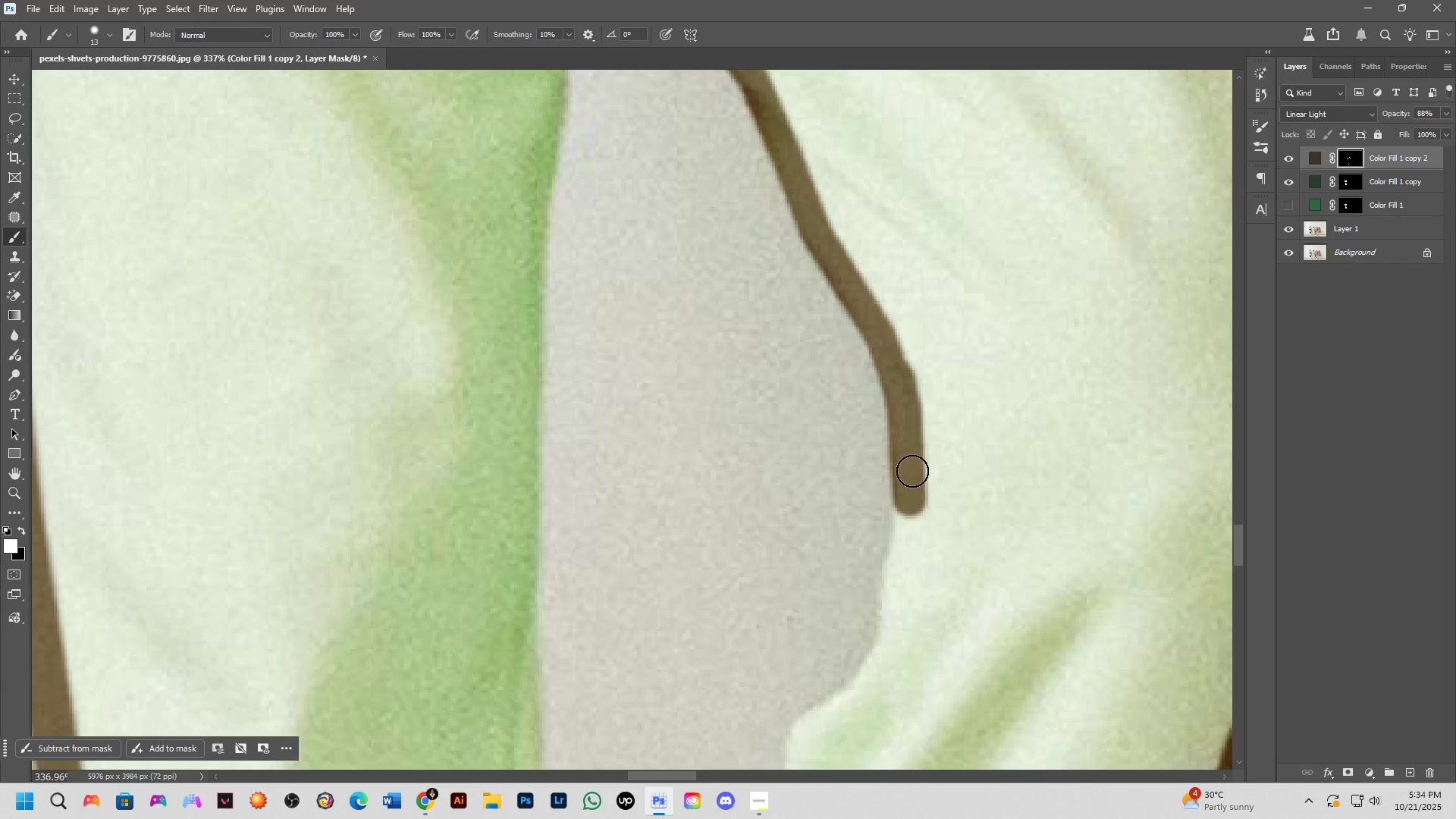 
left_click_drag(start_coordinate=[911, 478], to_coordinate=[865, 692])
 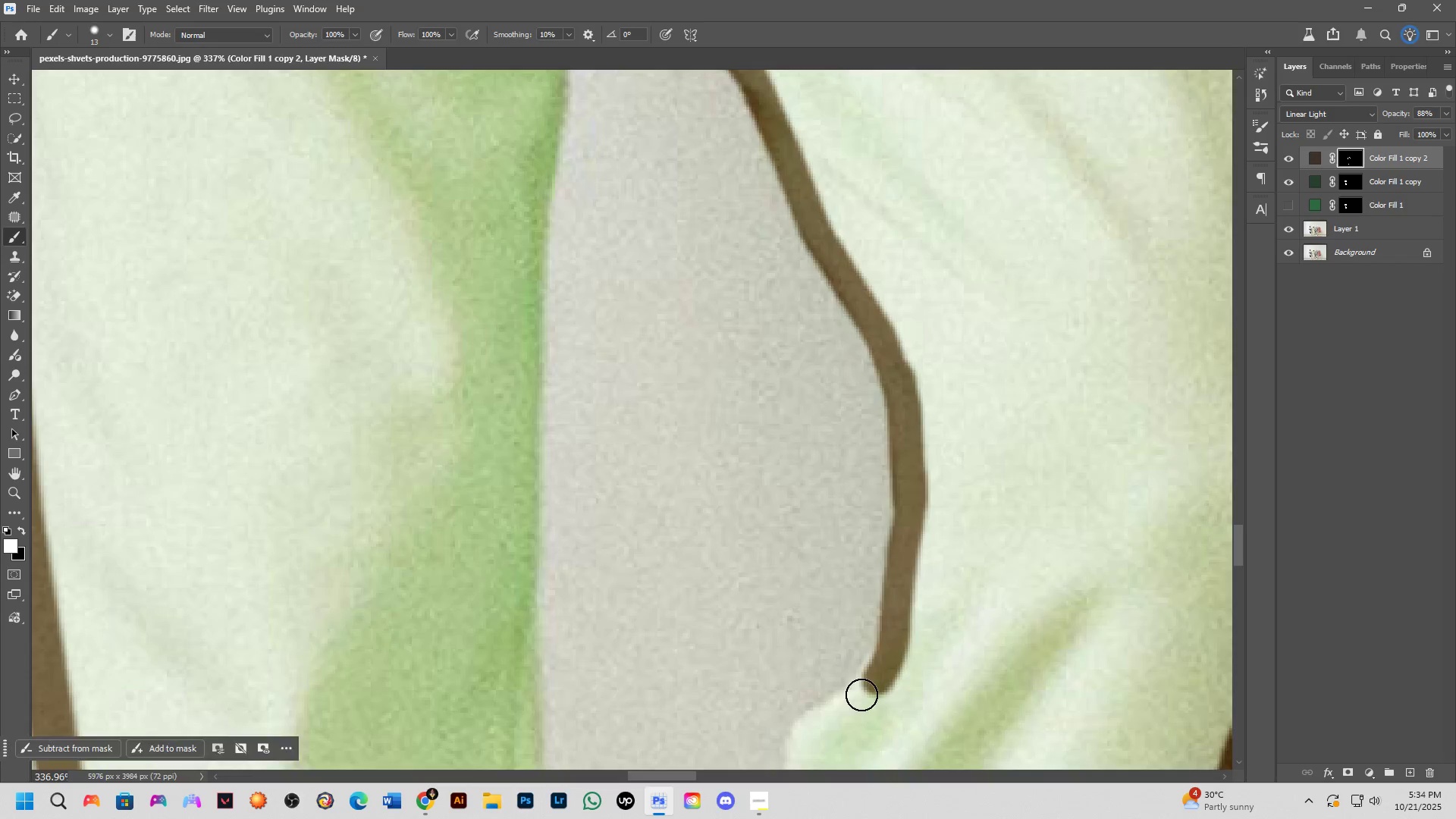 
hold_key(key=Space, duration=0.46)
 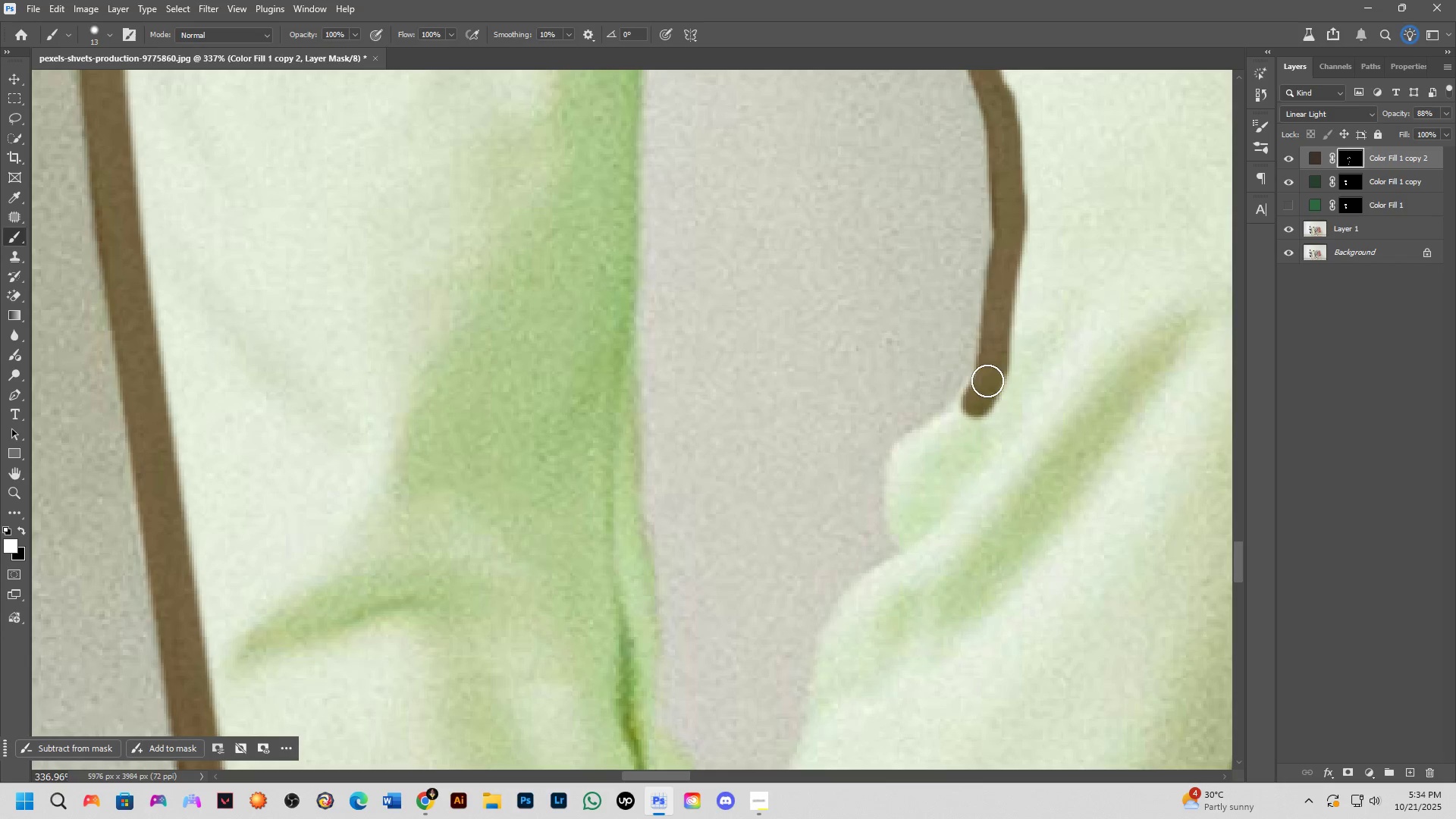 
left_click_drag(start_coordinate=[864, 685], to_coordinate=[963, 413])
 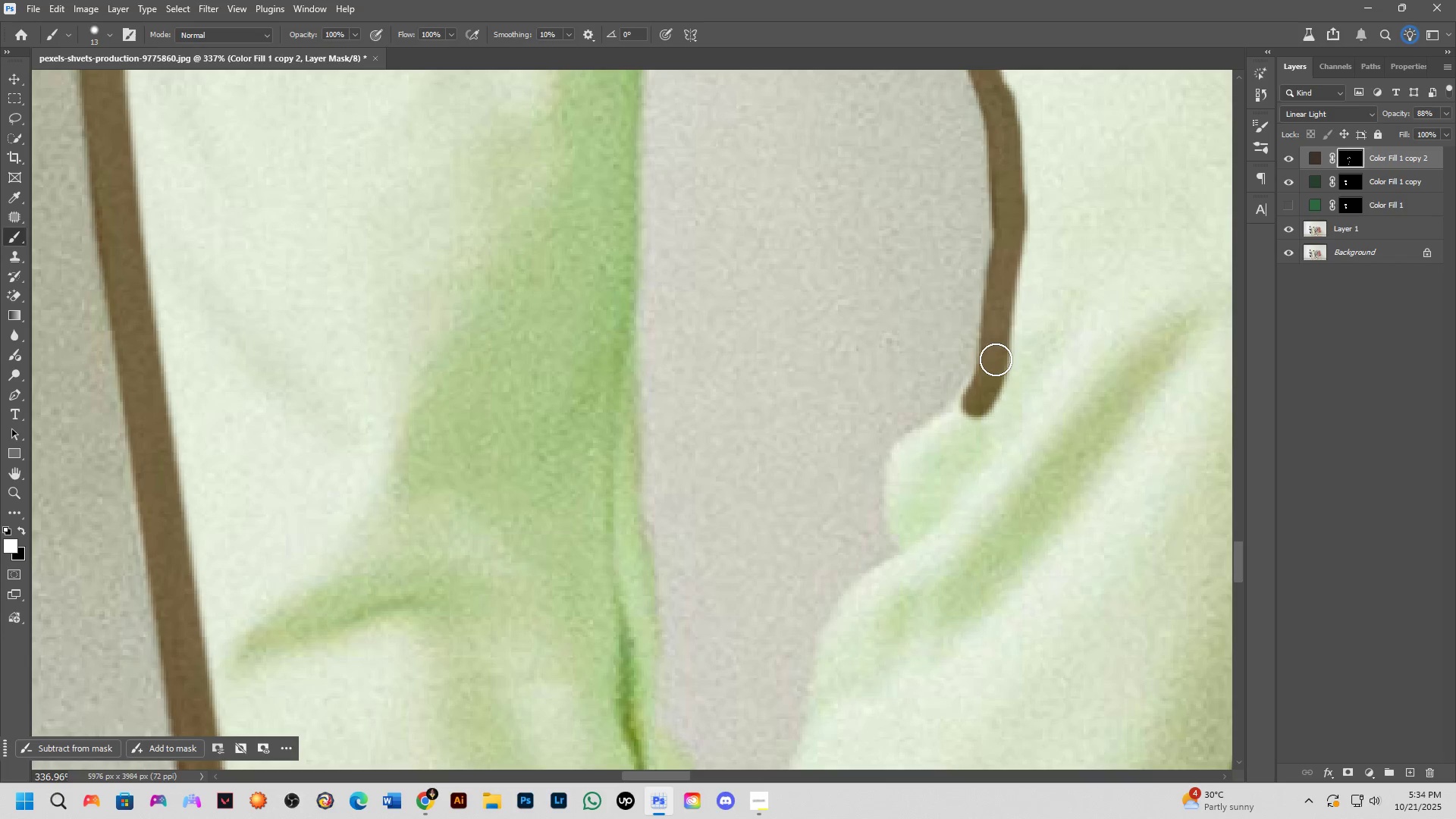 
left_click_drag(start_coordinate=[993, 366], to_coordinate=[826, 650])
 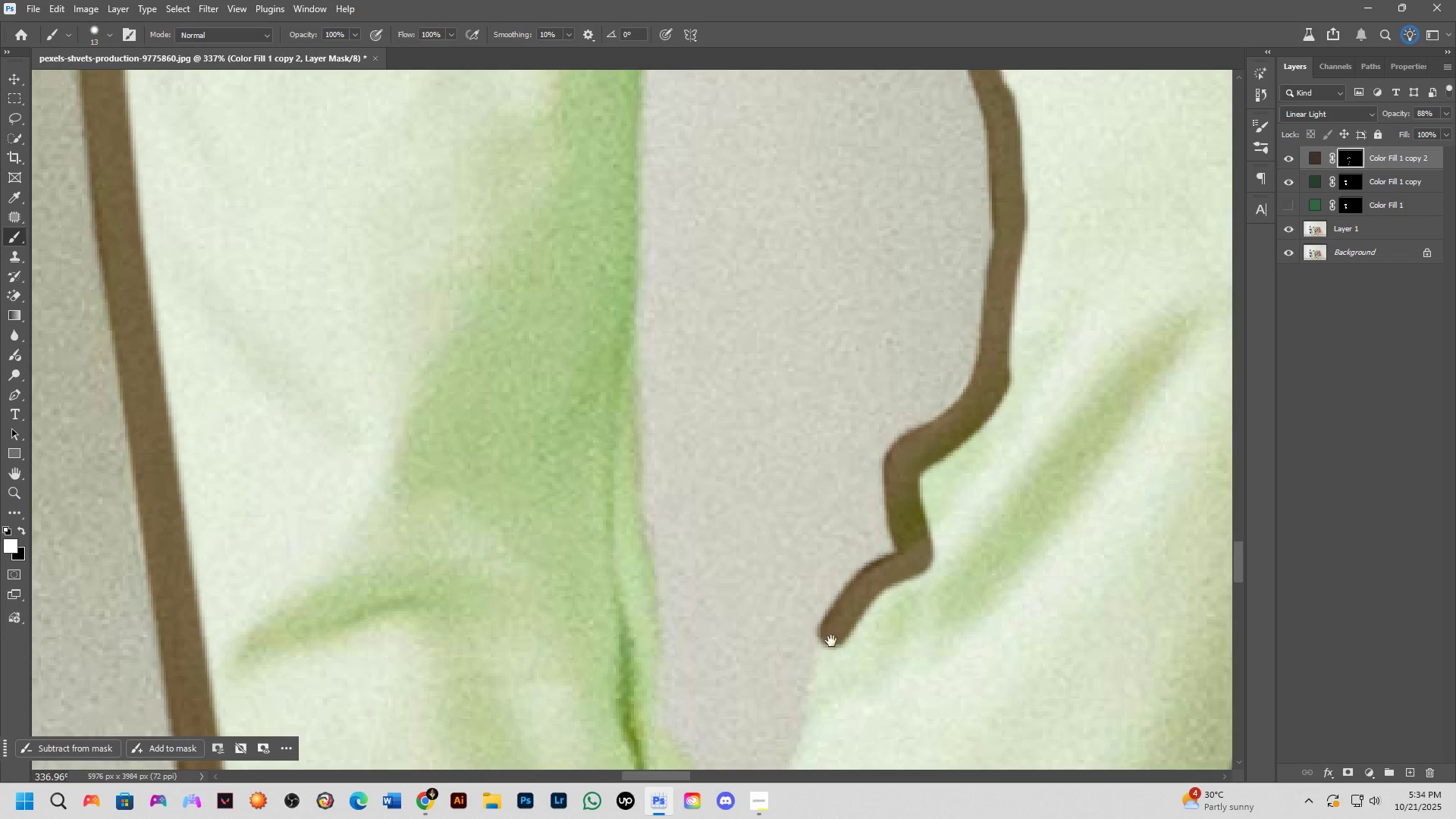 
hold_key(key=Space, duration=0.5)
 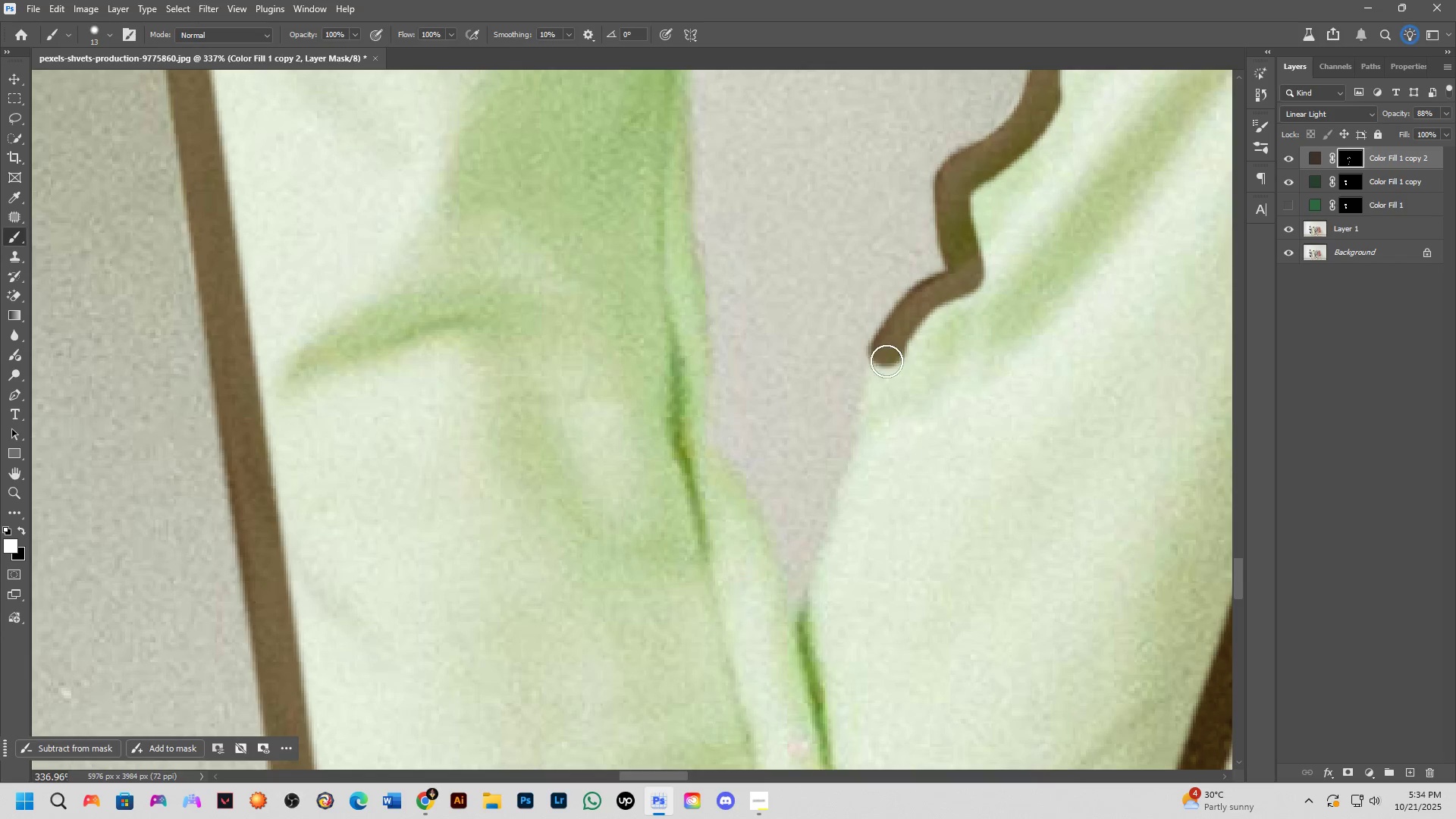 
left_click_drag(start_coordinate=[834, 632], to_coordinate=[885, 350])
 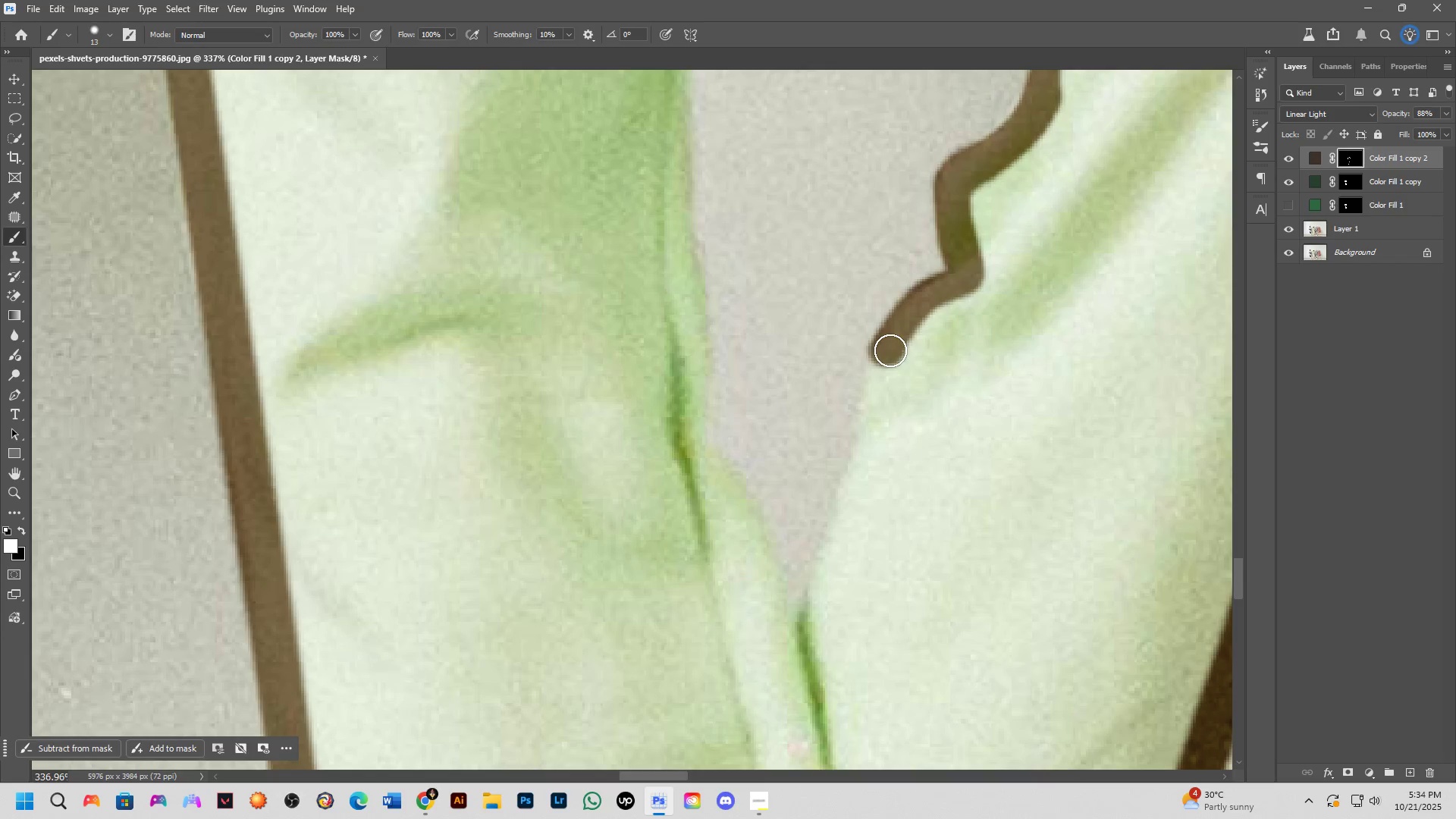 
key(Shift+ShiftLeft)
 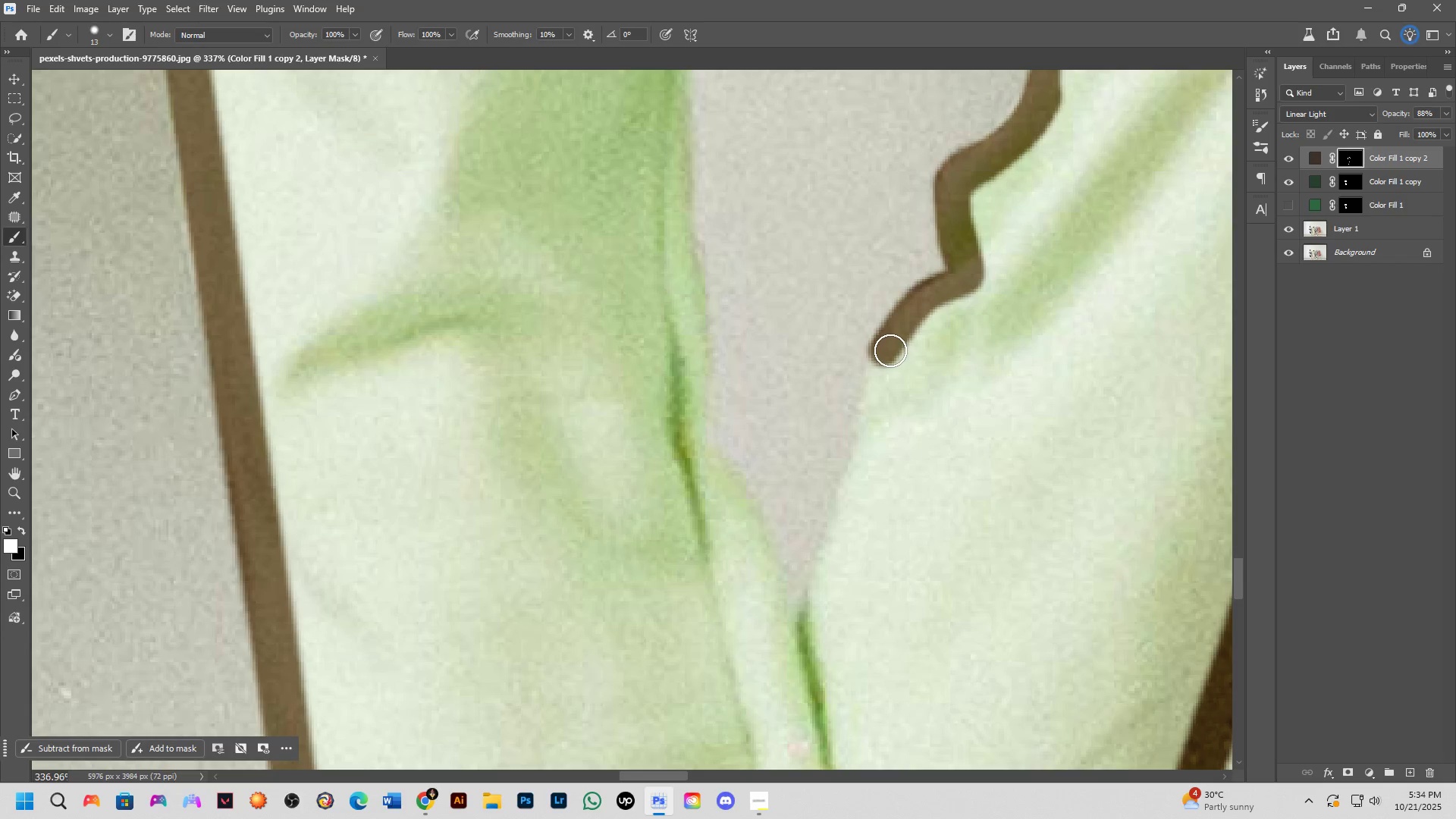 
left_click_drag(start_coordinate=[890, 350], to_coordinate=[685, 240])
 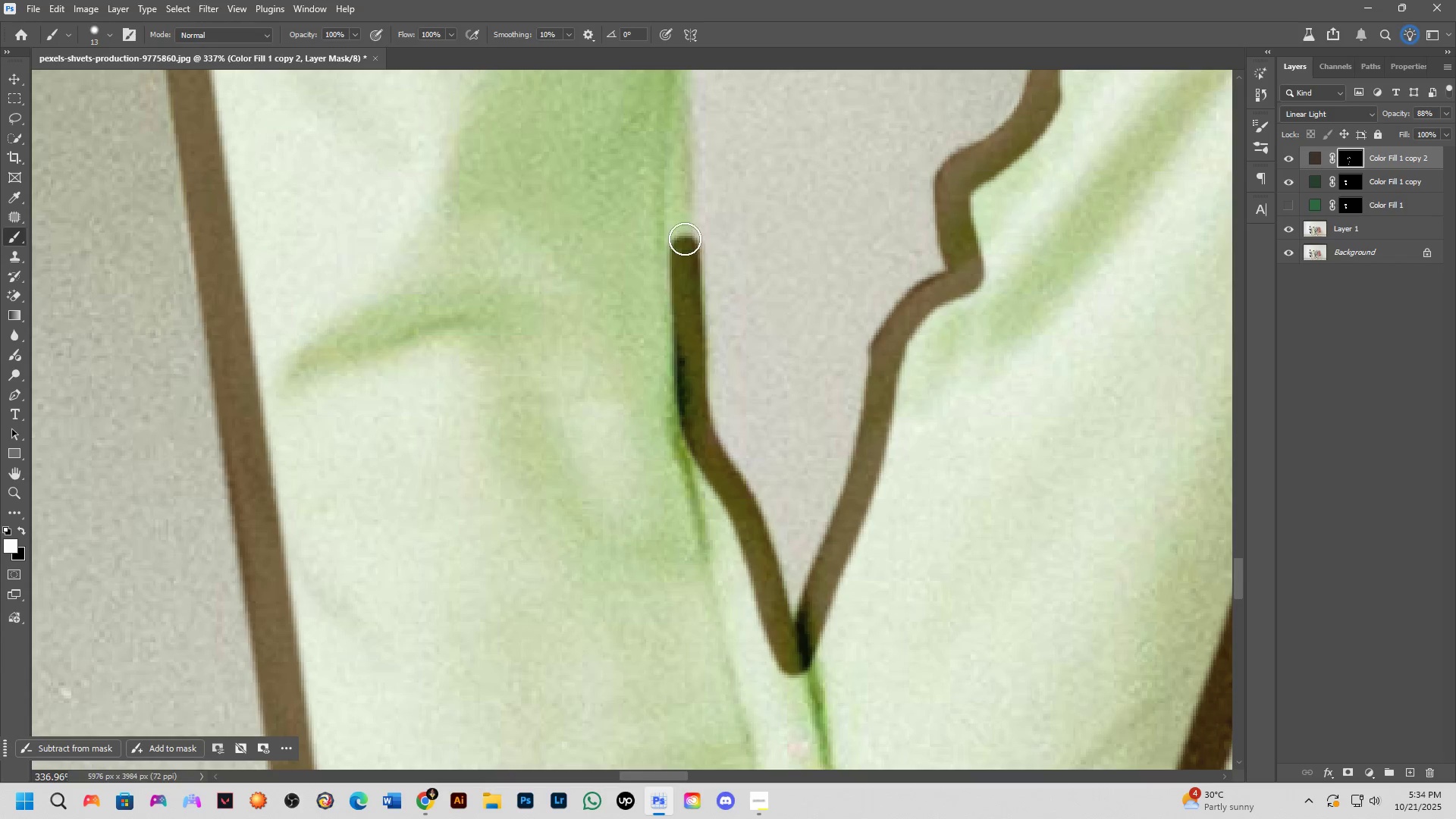 
hold_key(key=Space, duration=0.59)
 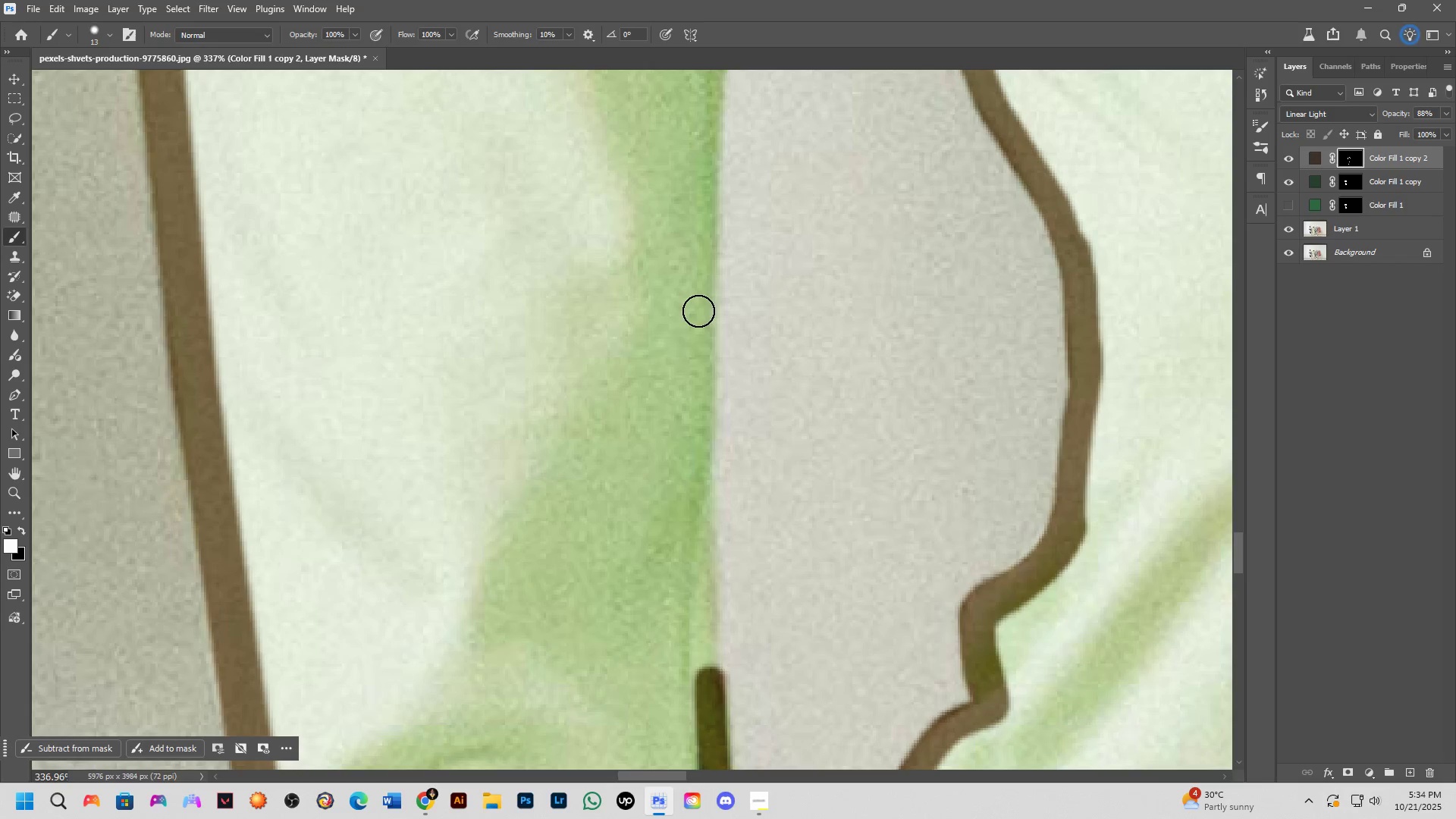 
left_click_drag(start_coordinate=[684, 243], to_coordinate=[709, 673])
 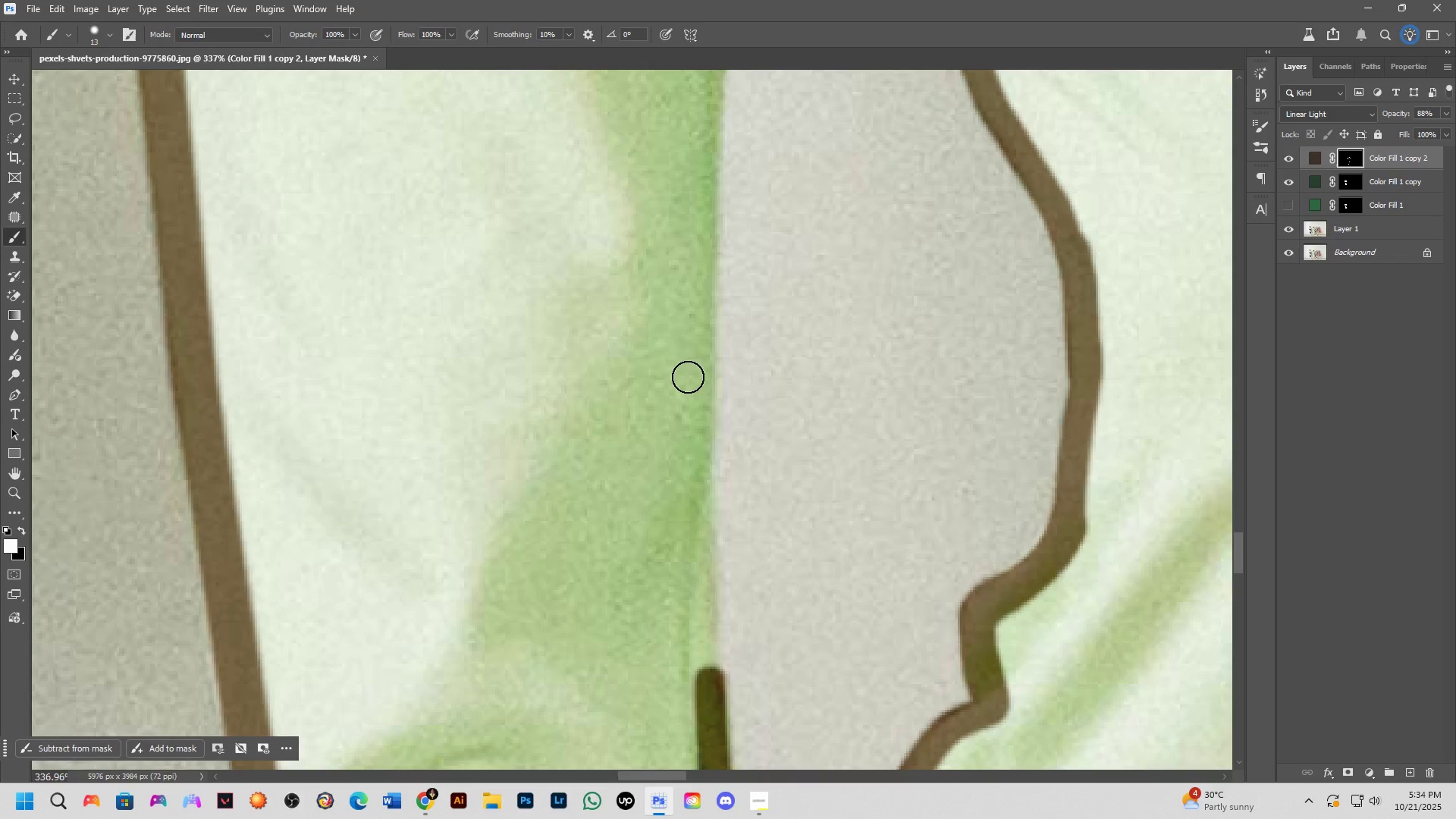 
hold_key(key=ShiftLeft, duration=0.73)
left_click([701, 283])
 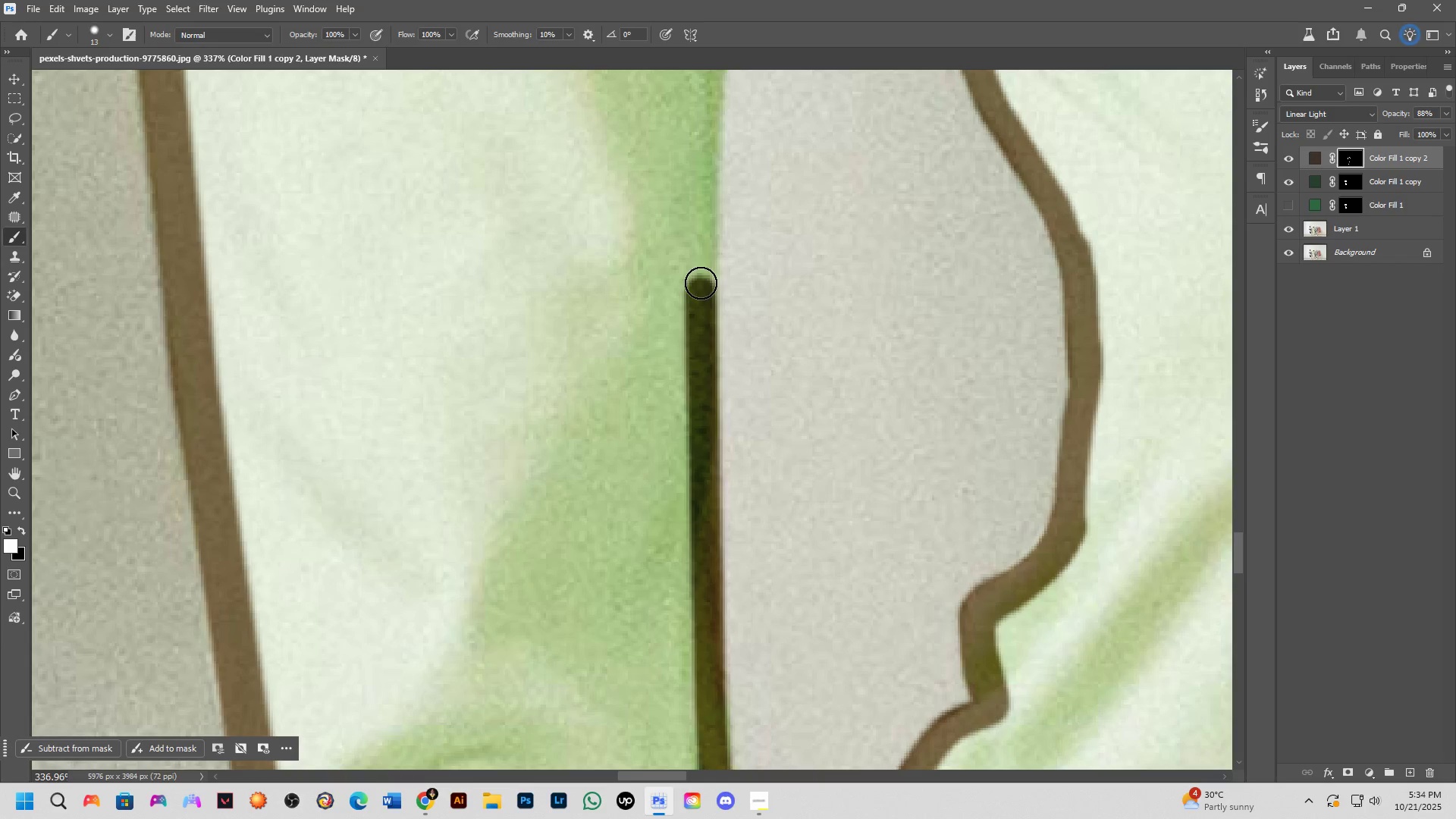 
hold_key(key=Space, duration=0.58)
 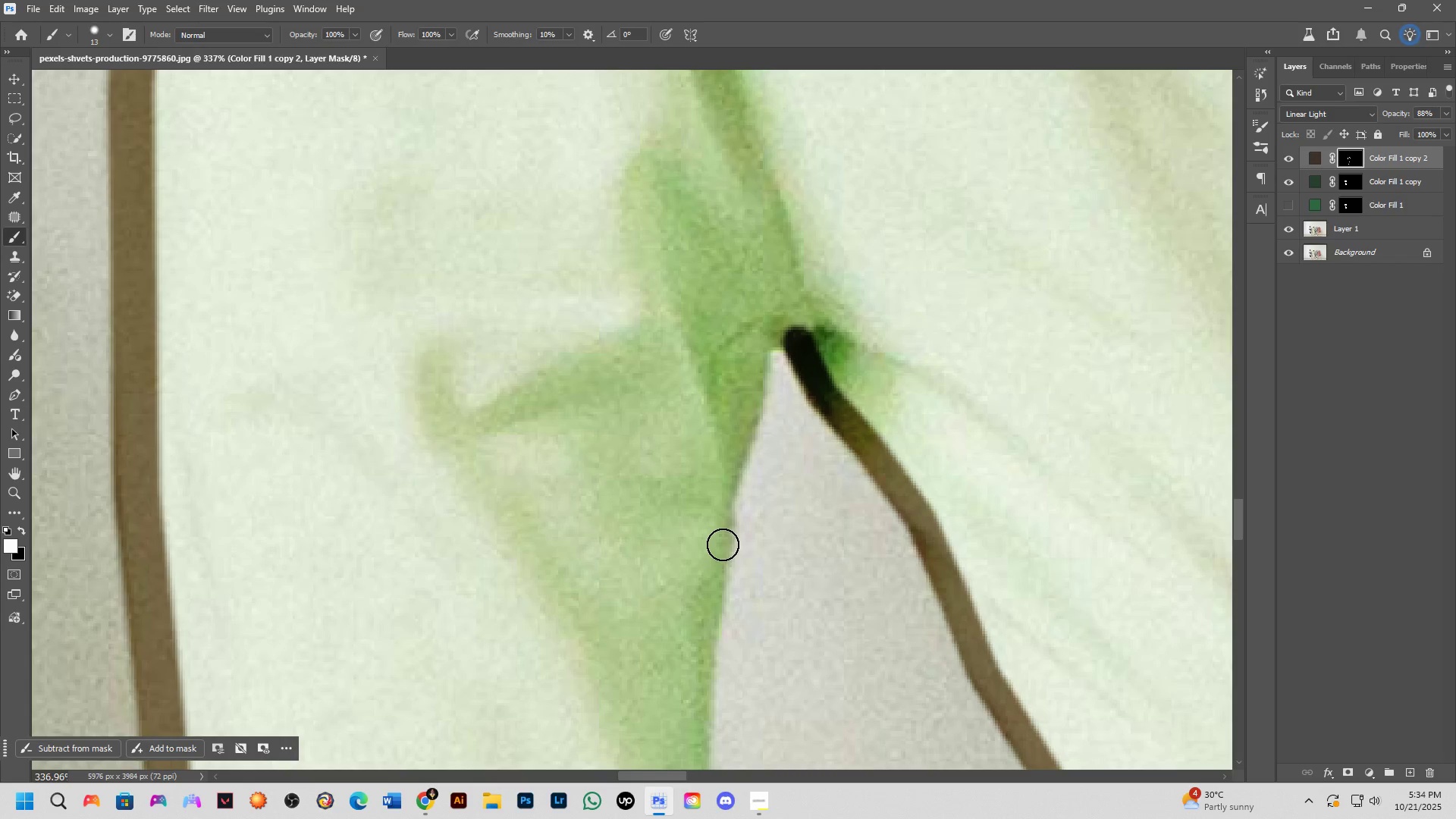 
left_click_drag(start_coordinate=[710, 249], to_coordinate=[701, 817])
 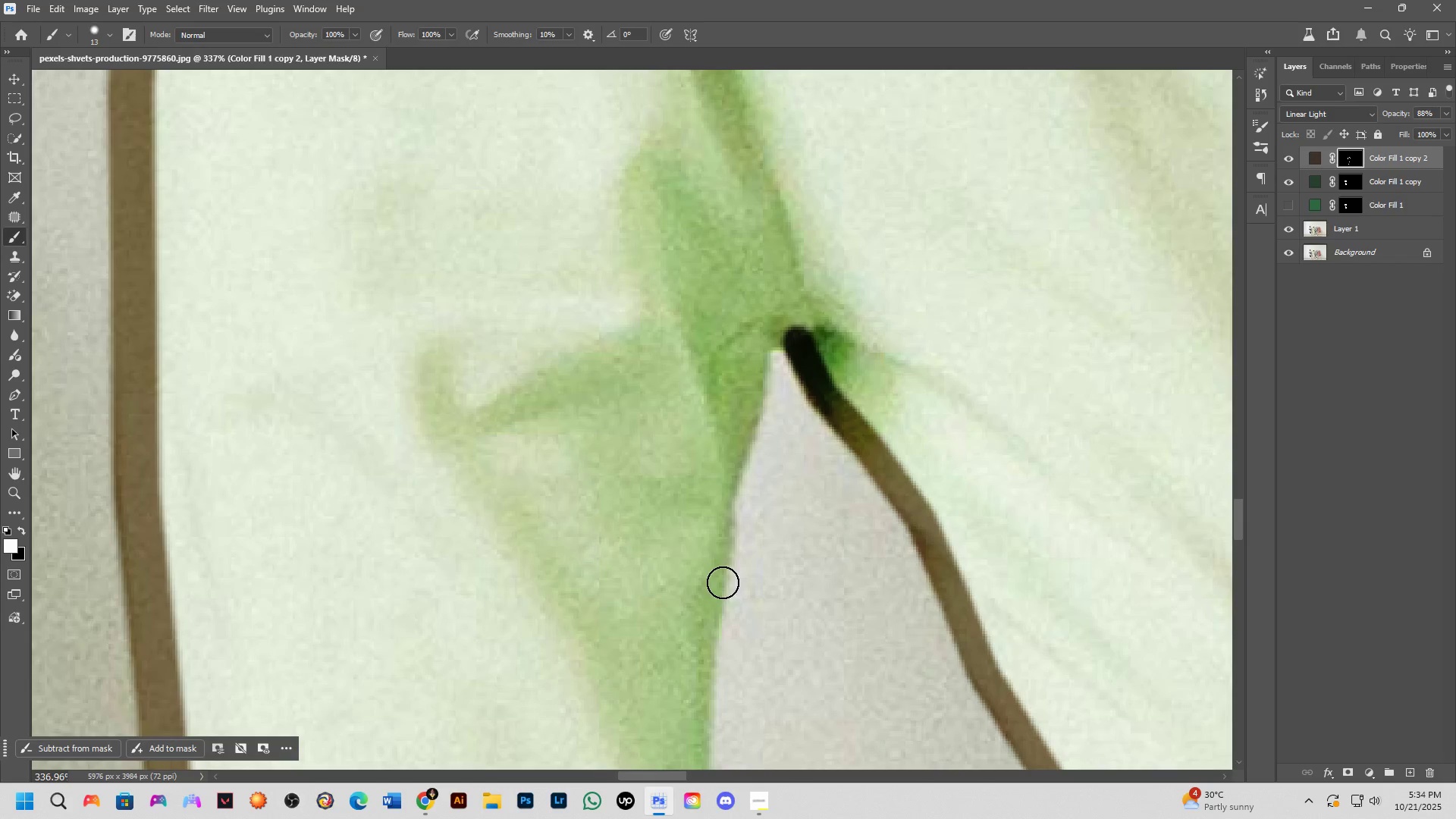 
hold_key(key=ShiftLeft, duration=0.77)
left_click([713, 540])
 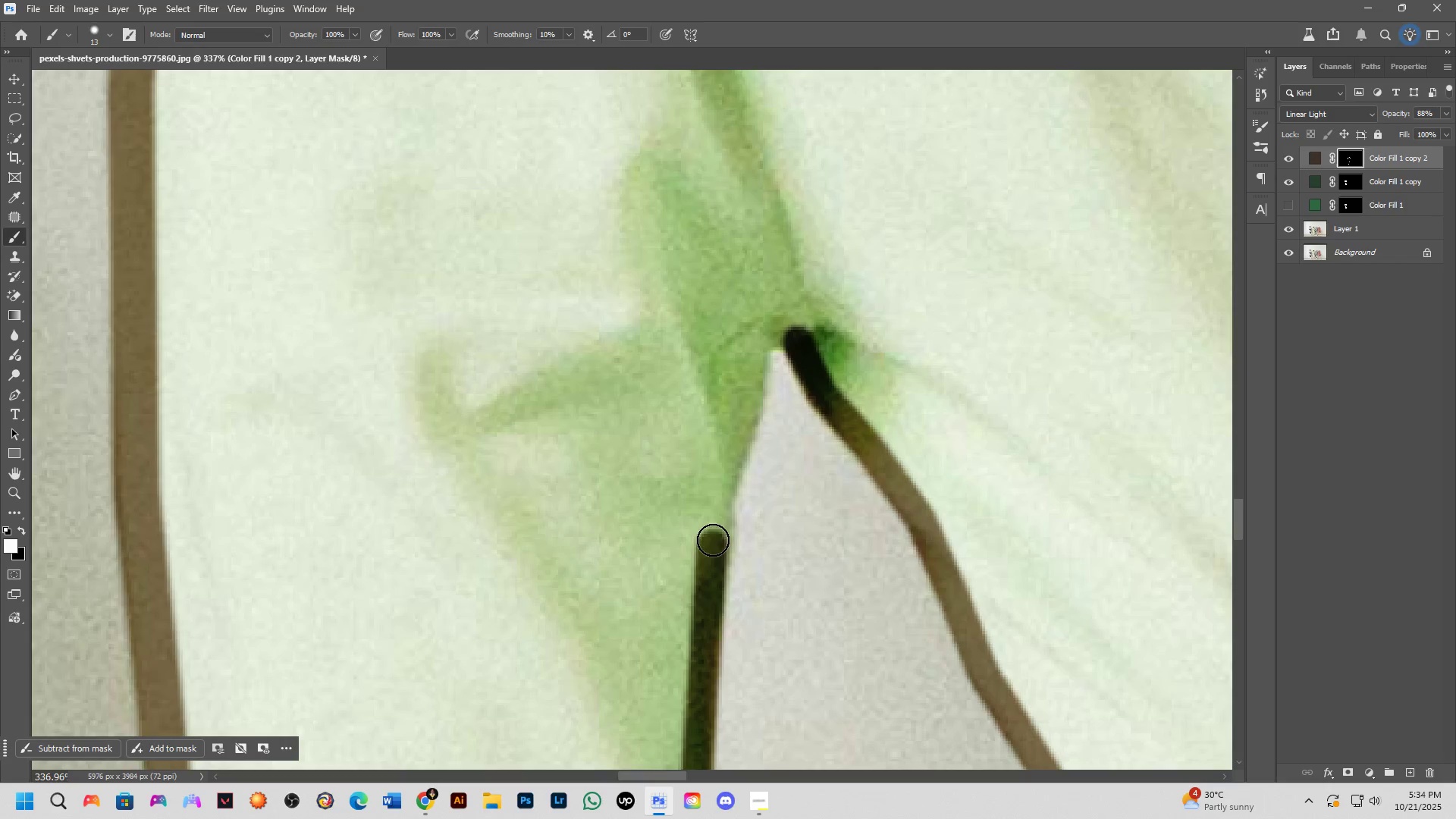 
key(Shift+ShiftLeft)
 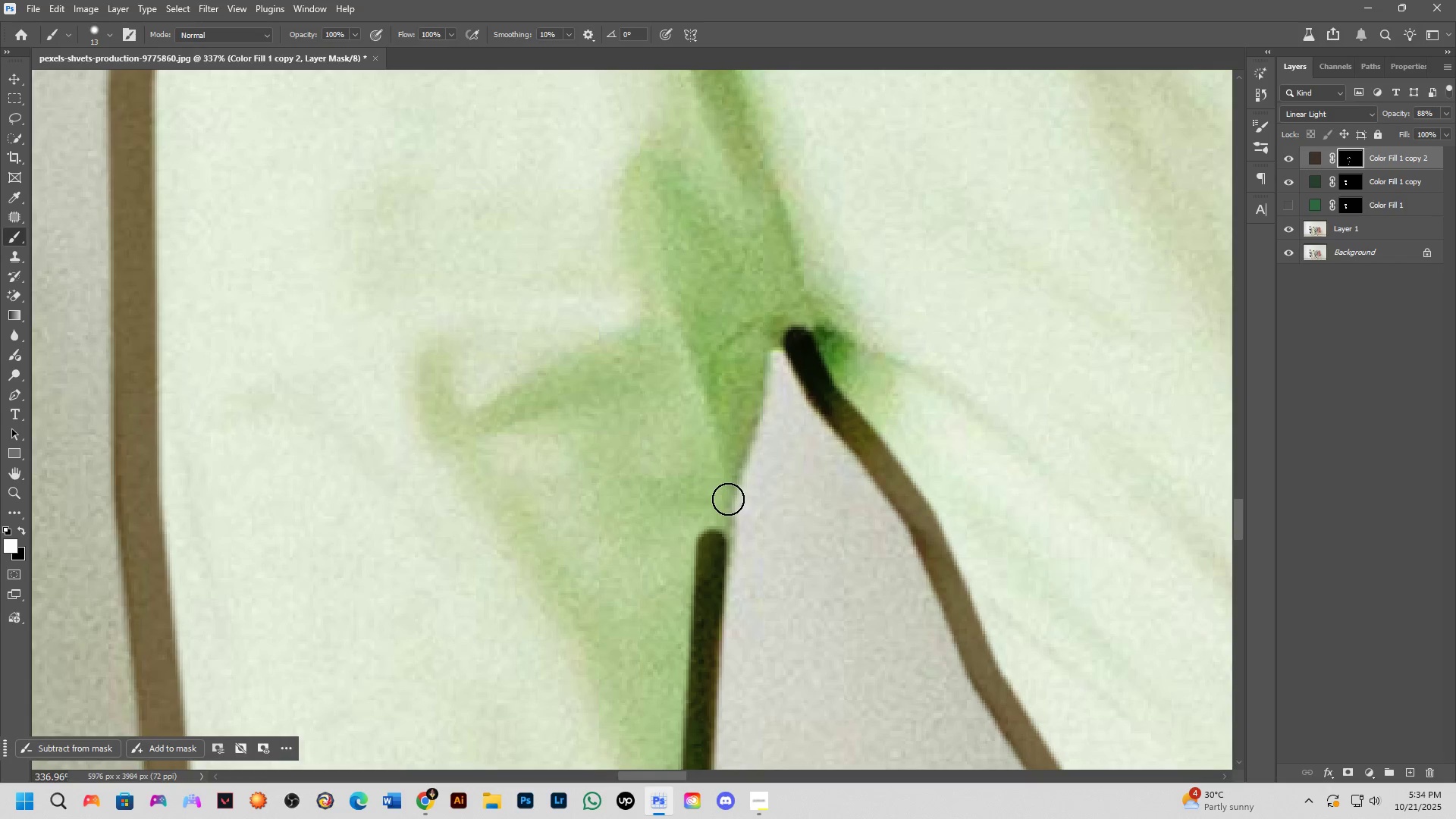 
left_click([728, 493])
 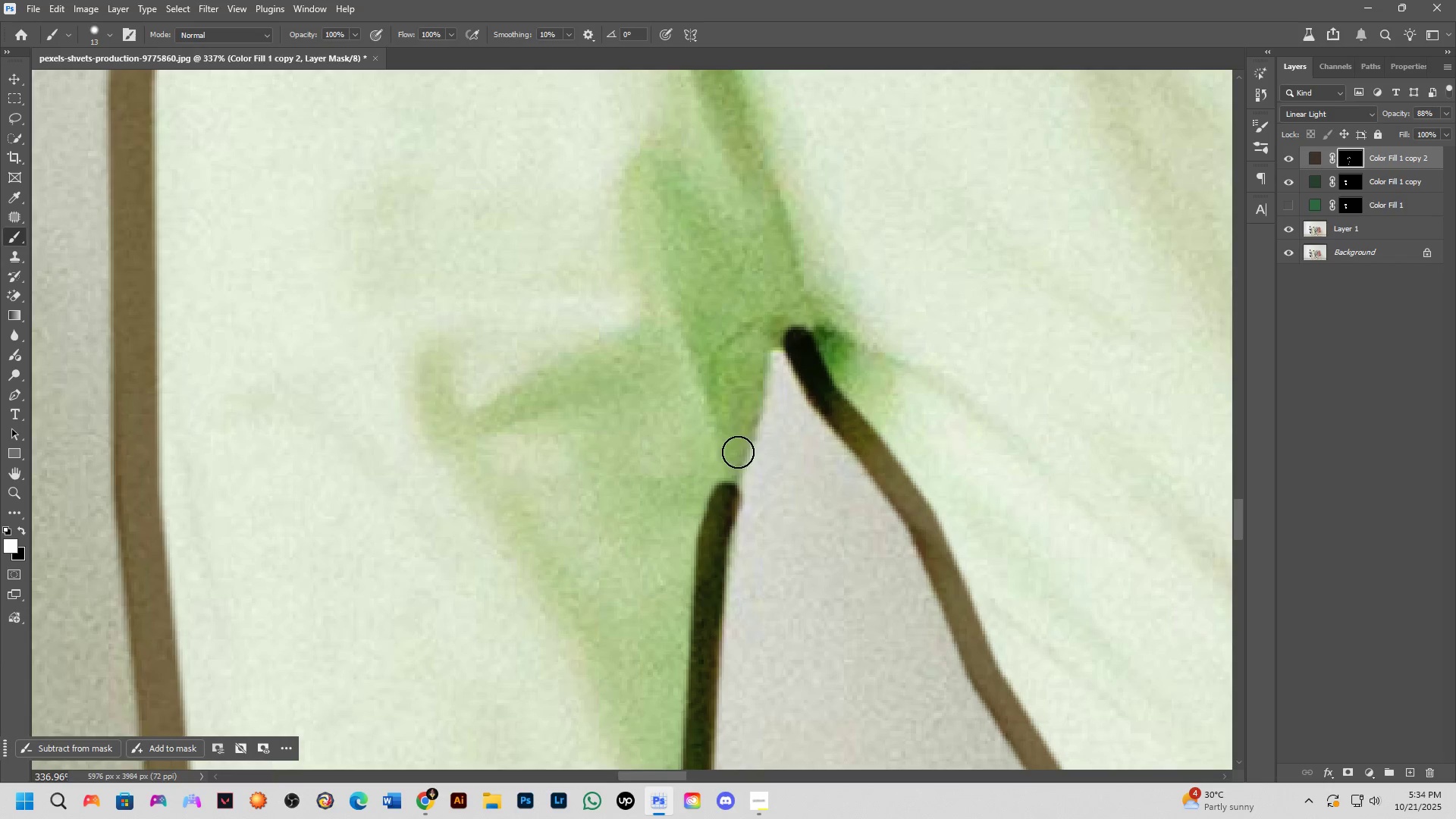 
hold_key(key=ShiftLeft, duration=0.65)
left_click([769, 324])
 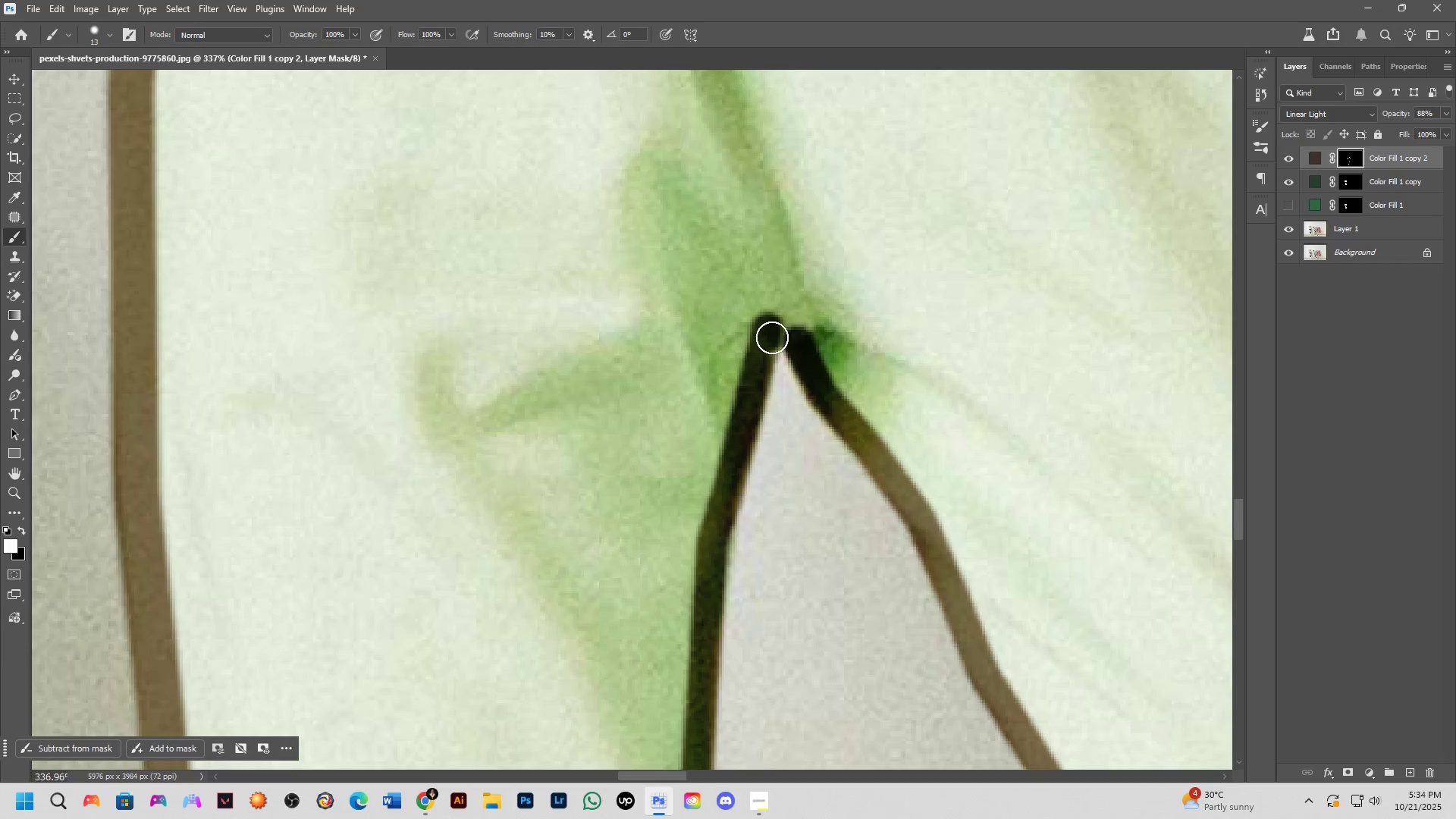 
left_click_drag(start_coordinate=[774, 331], to_coordinate=[785, 328])
 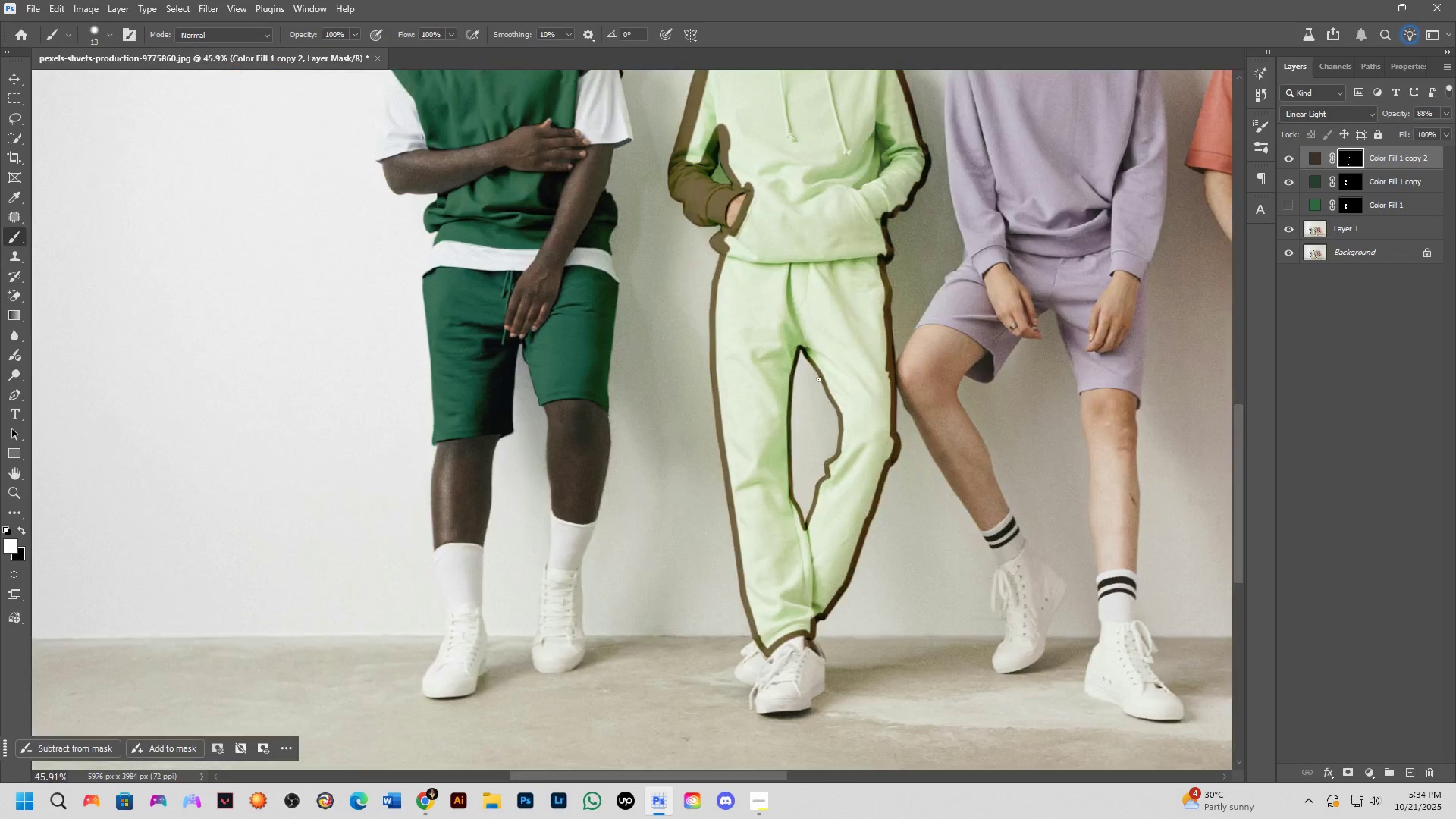 
key(Shift+ShiftLeft)
 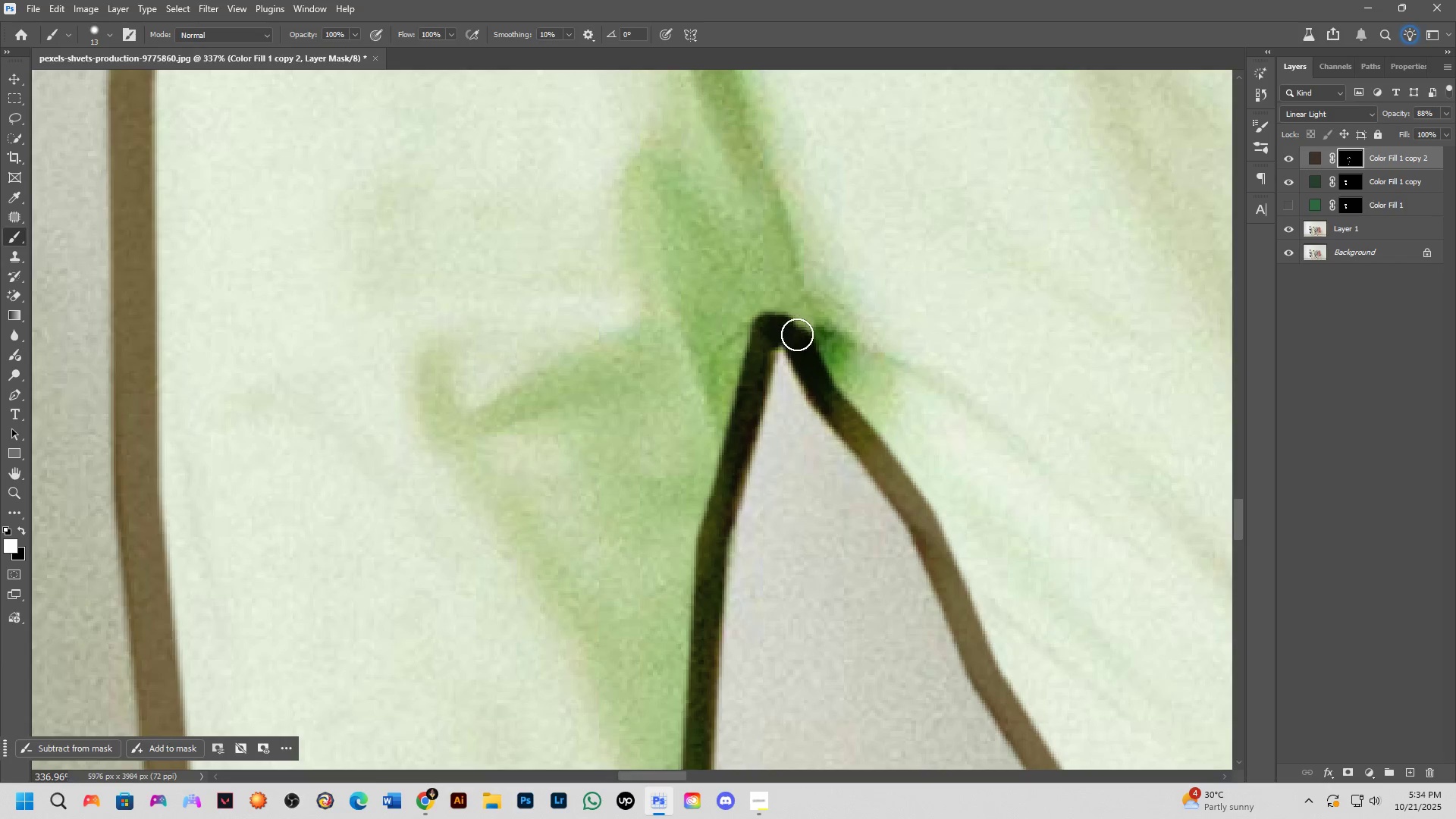 
scroll: coordinate [817, 375], scroll_direction: down, amount: 10.0
 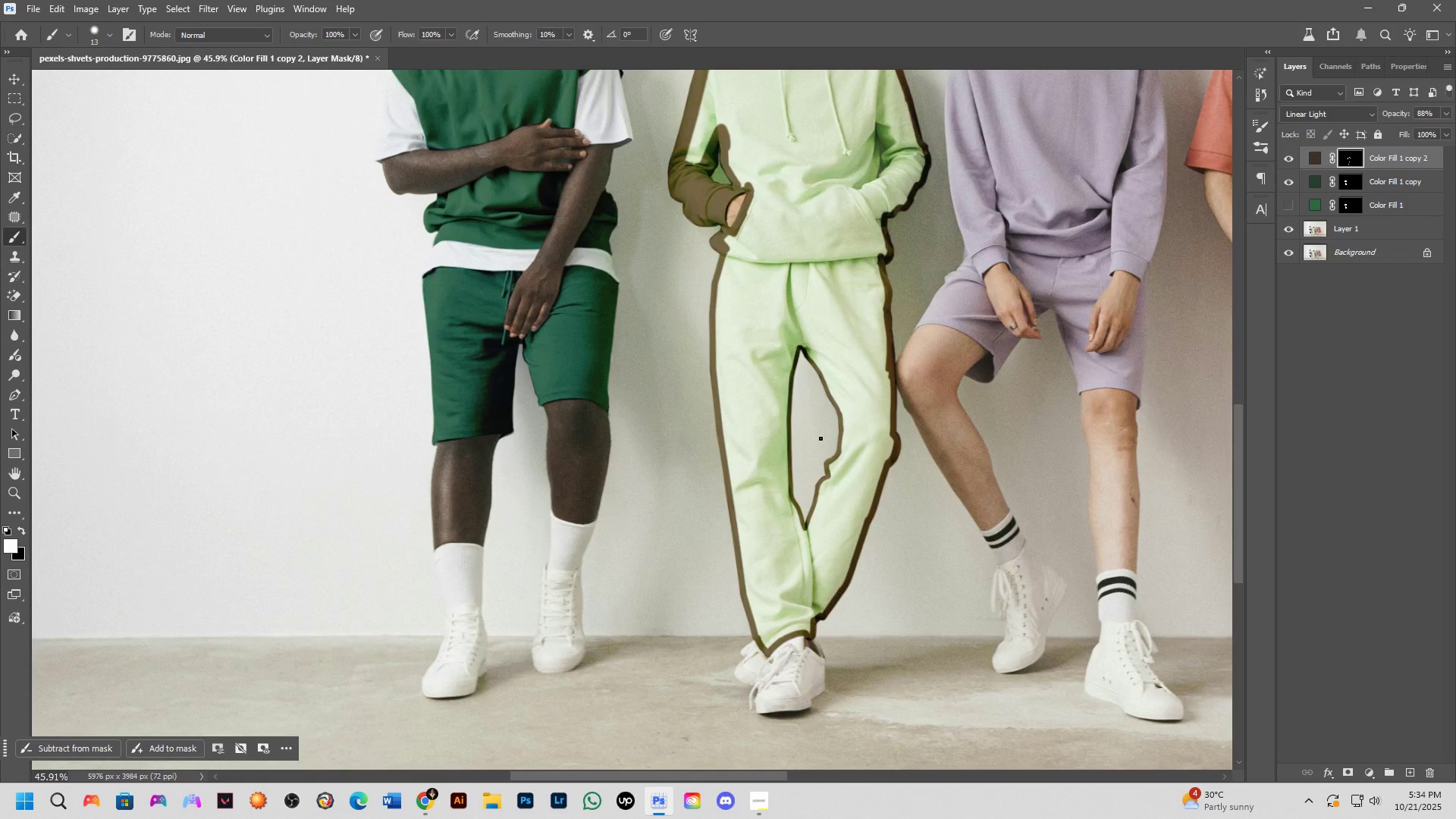 
hold_key(key=Space, duration=0.47)
 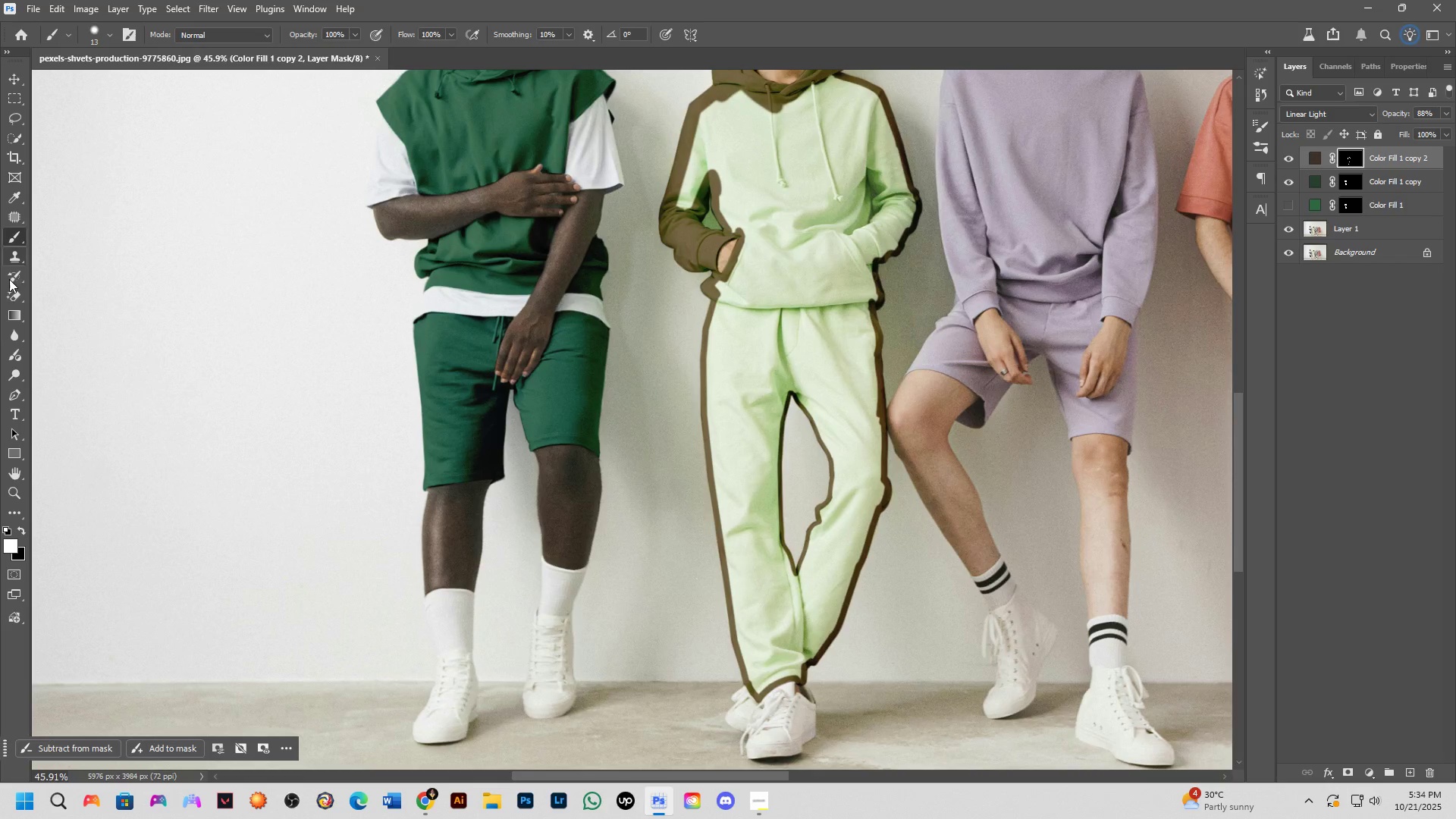 
left_click_drag(start_coordinate=[823, 509], to_coordinate=[814, 554])
 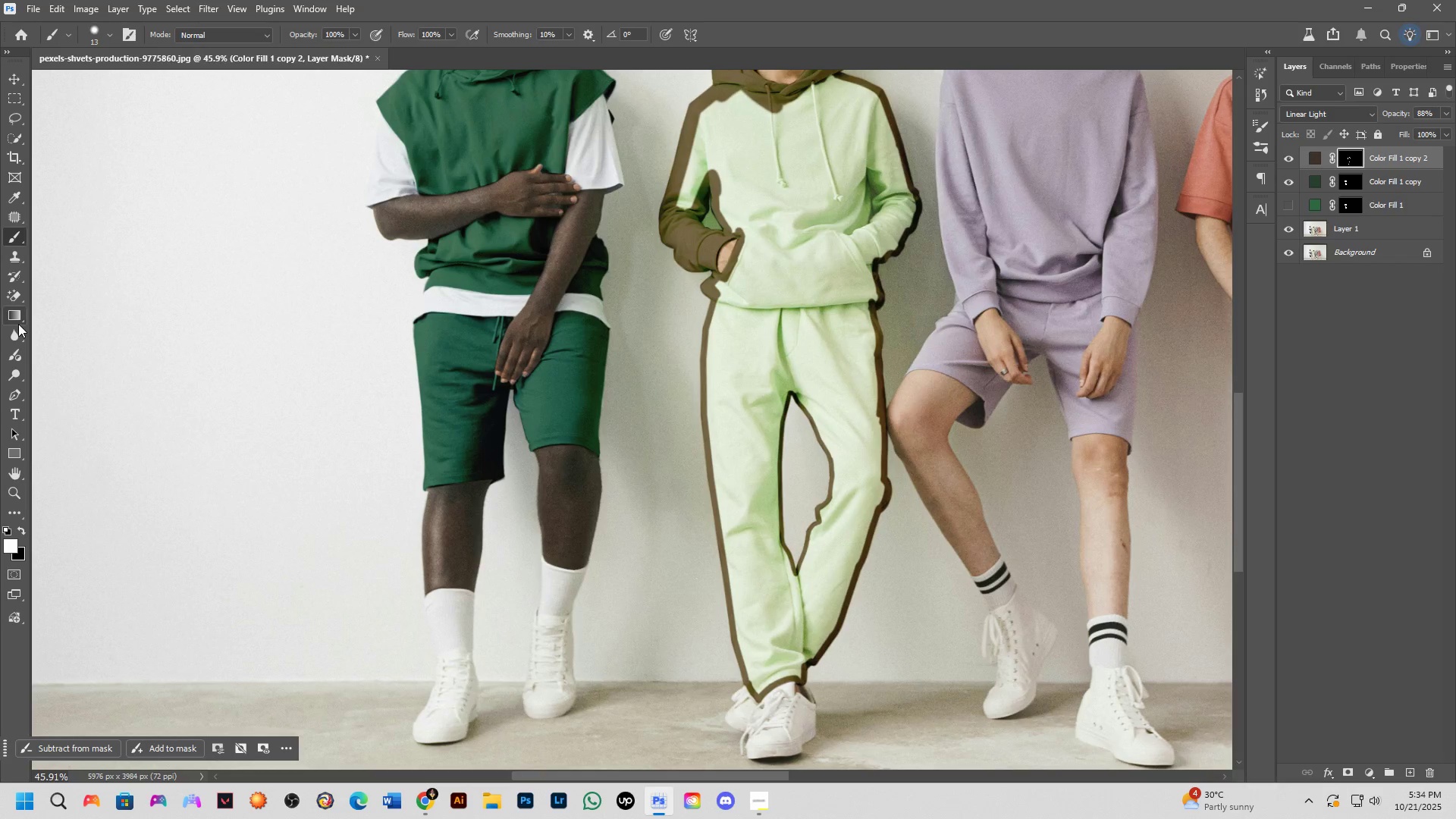 
left_click([18, 320])
 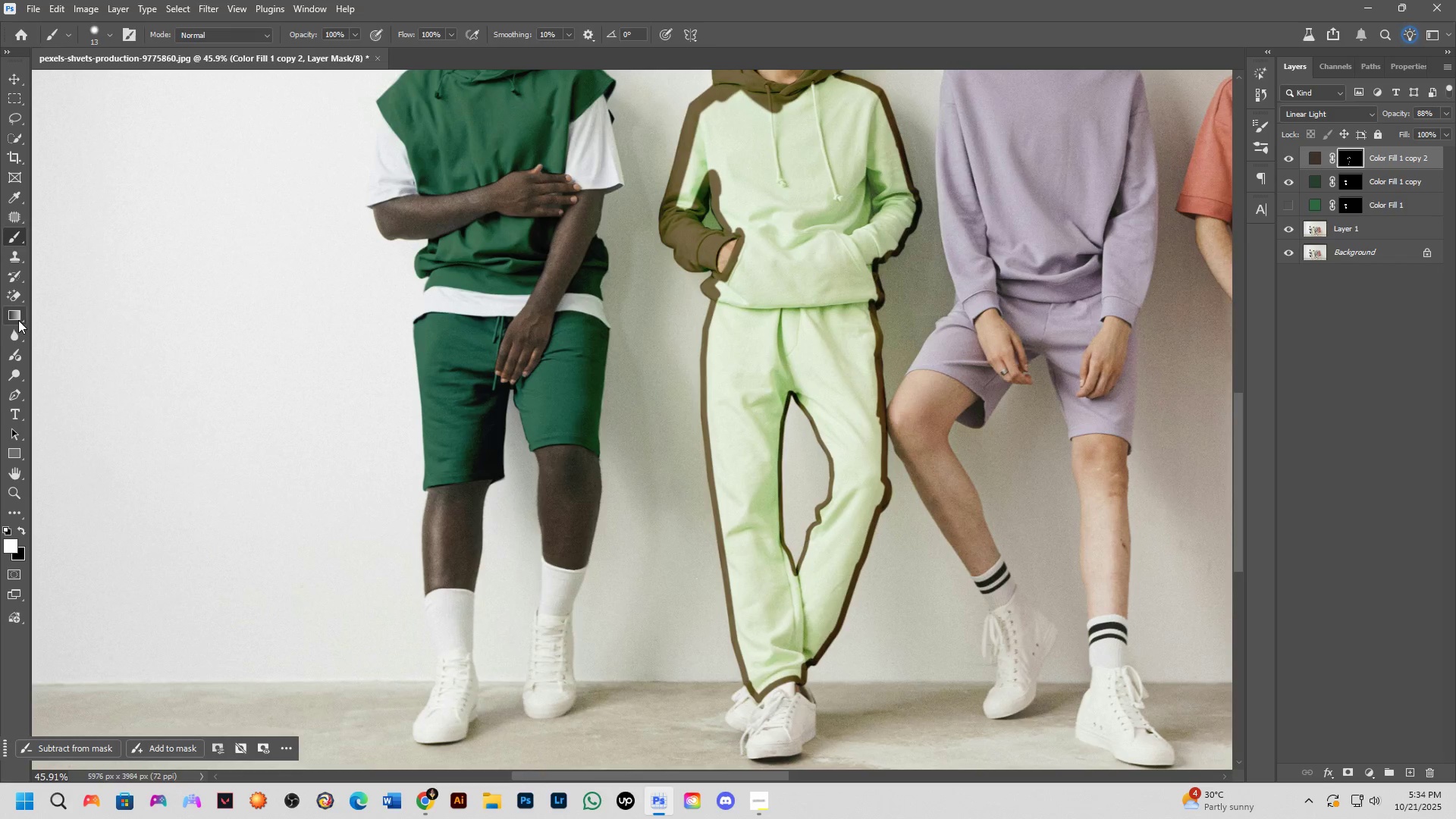 
right_click([18, 320])
 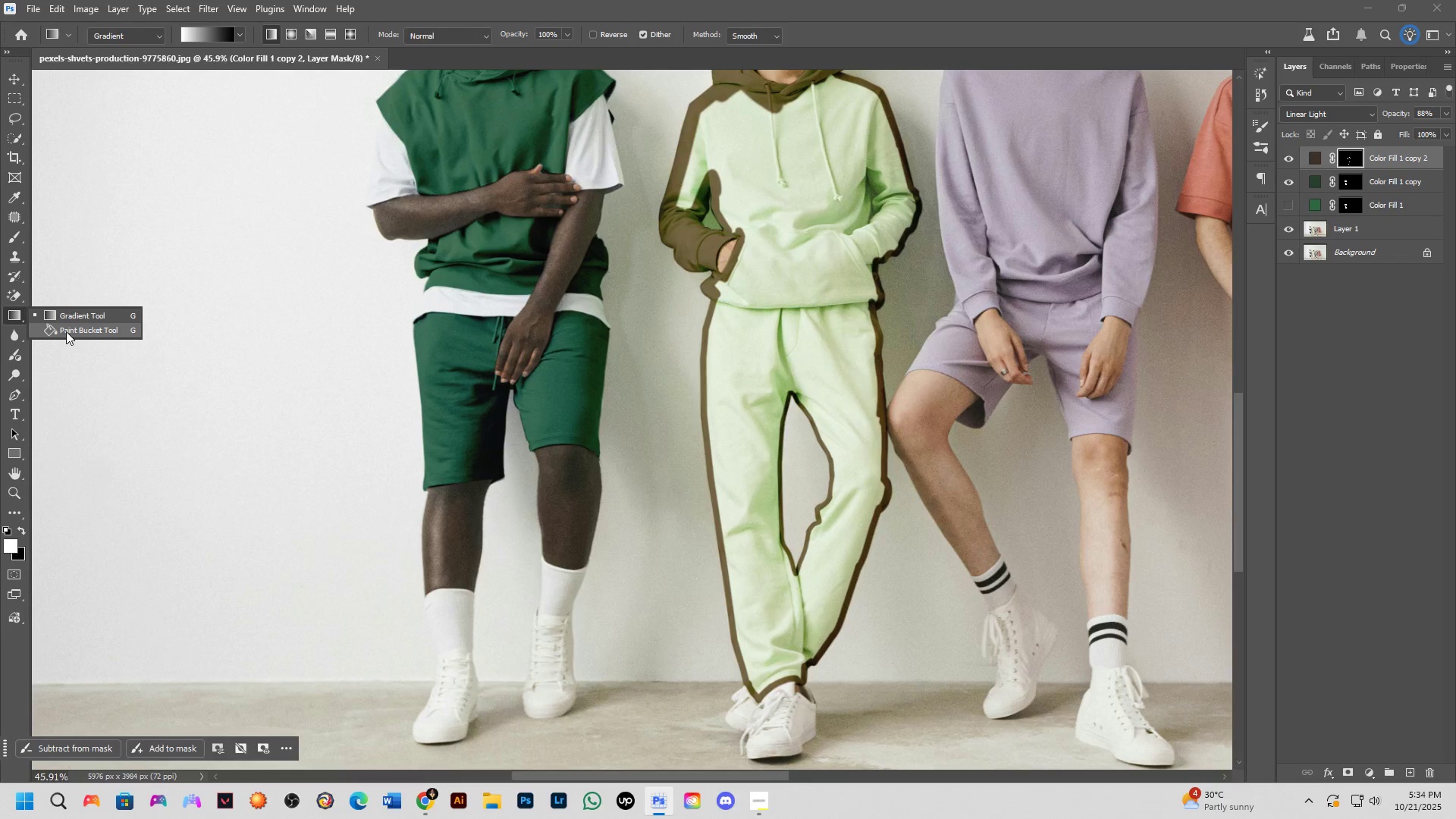 
left_click([66, 331])
 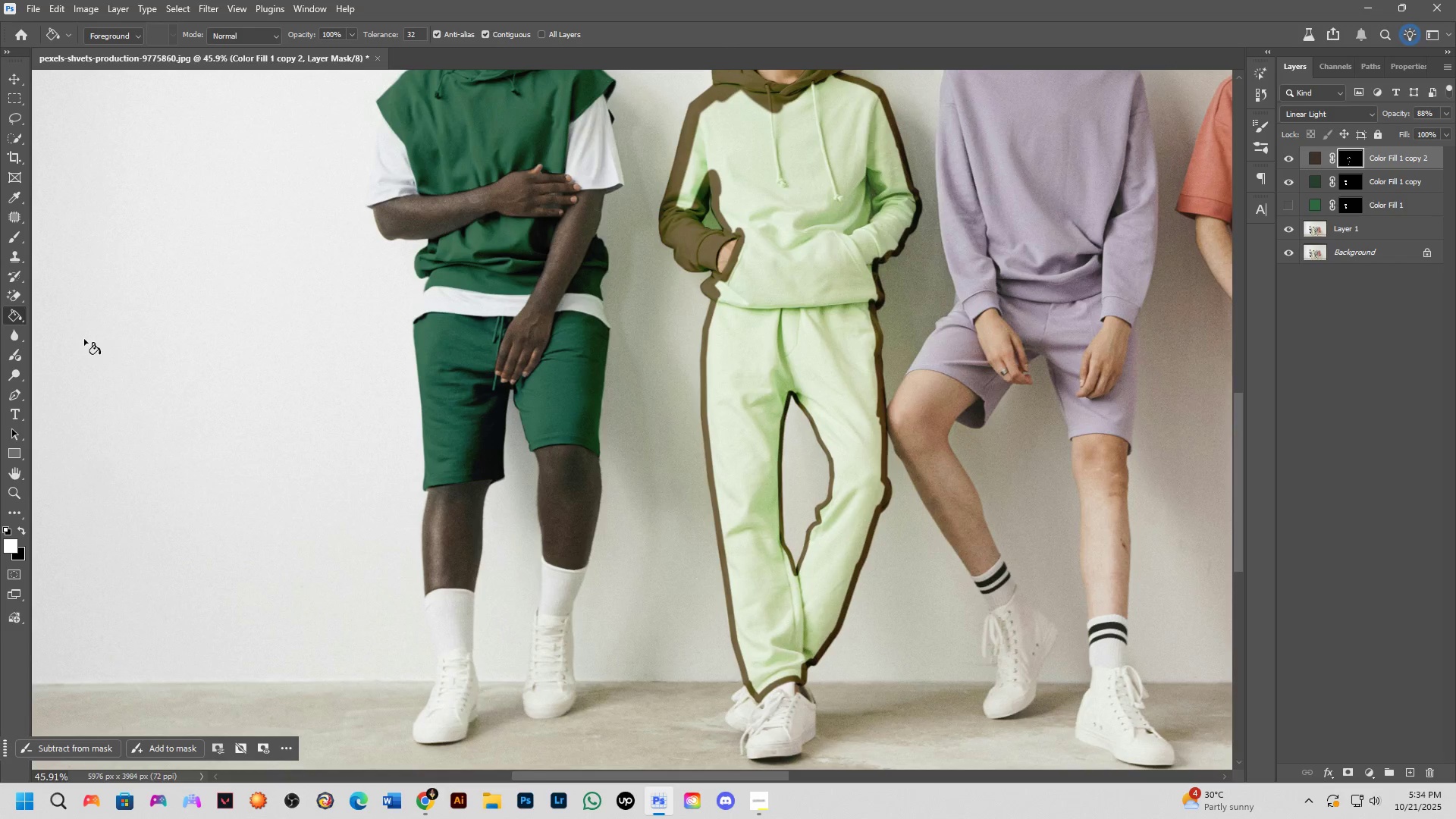 
scroll: coordinate [615, 366], scroll_direction: up, amount: 8.0
 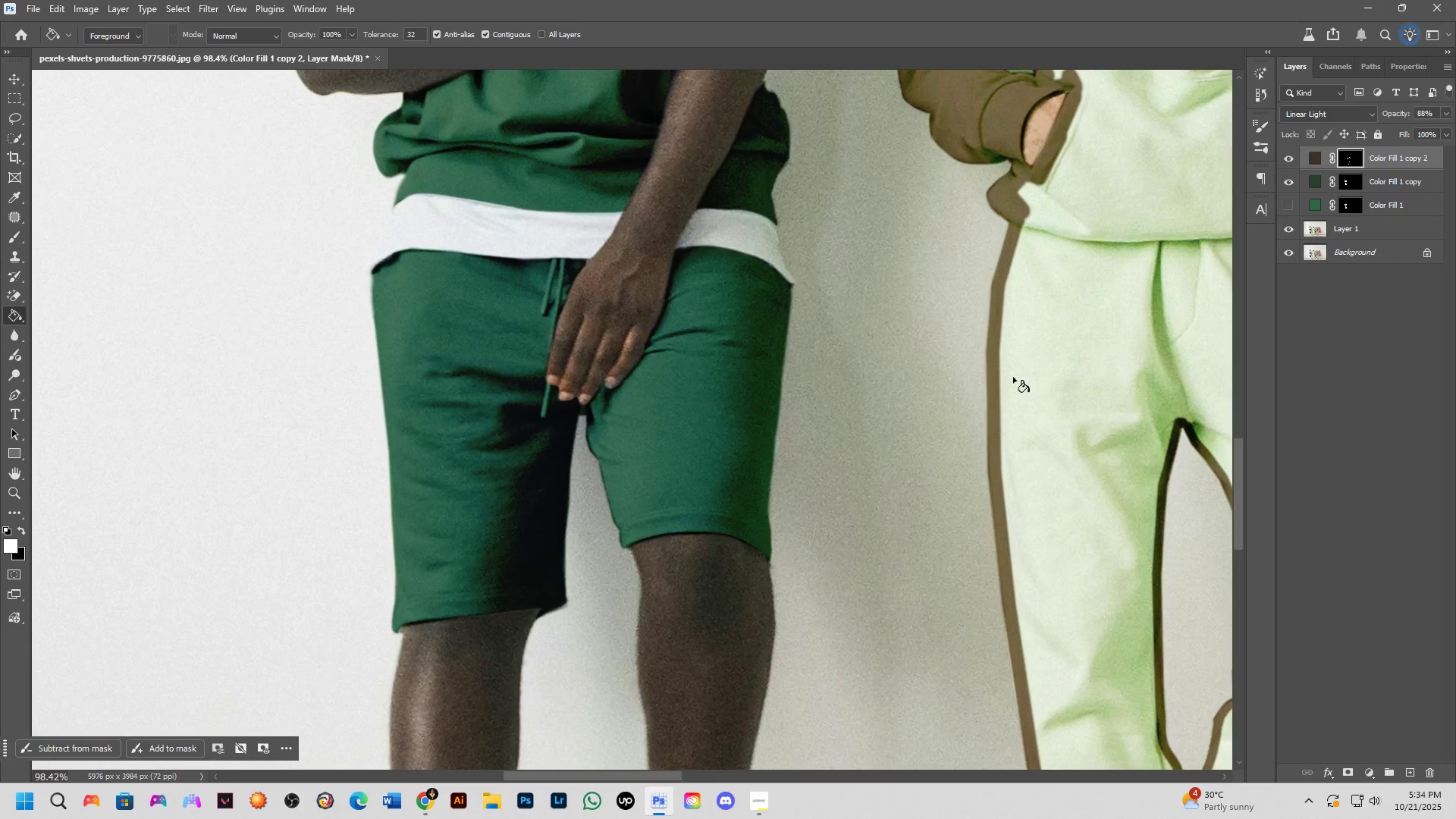 
left_click([1058, 355])
 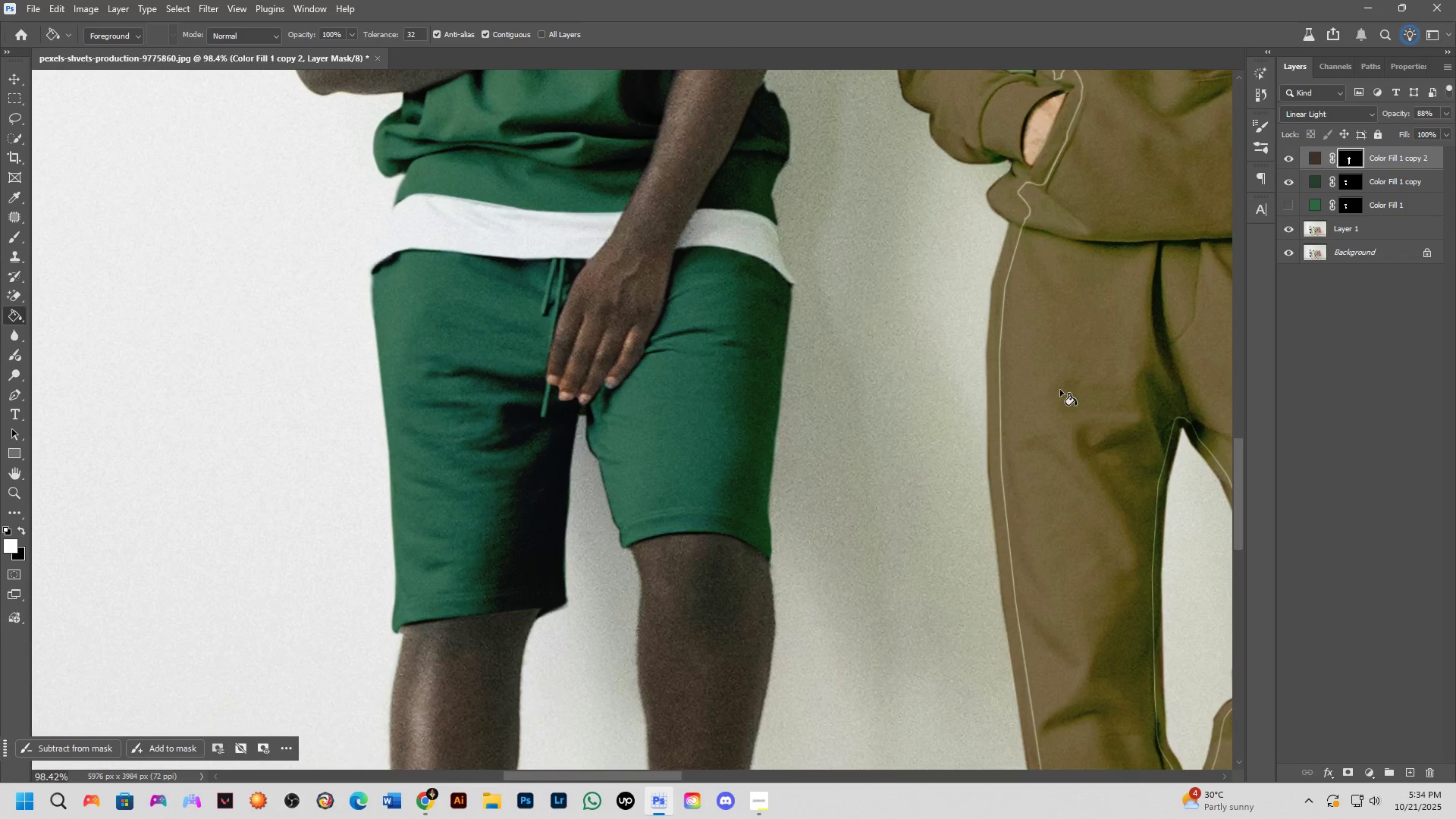 
hold_key(key=Space, duration=0.69)
 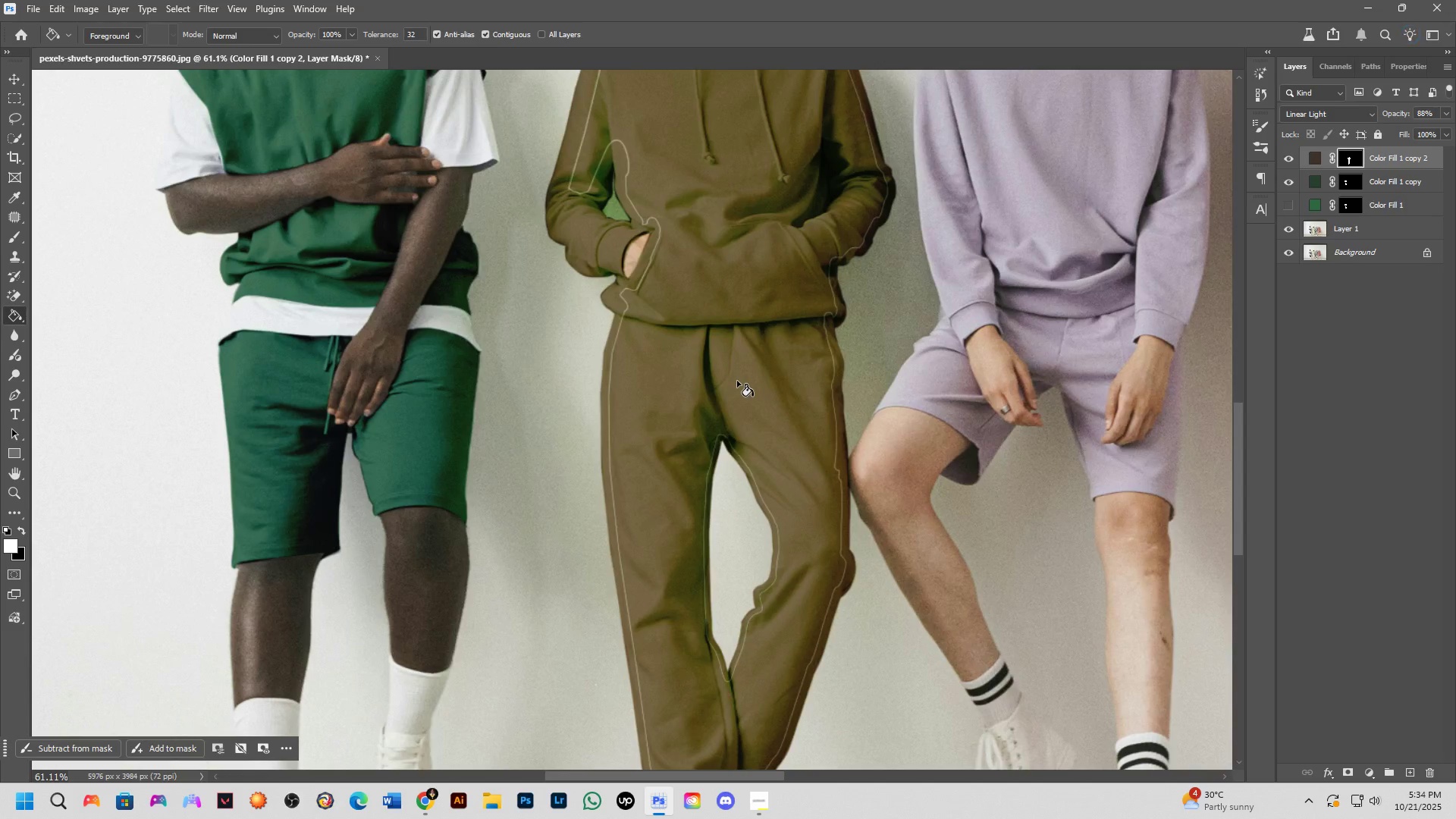 
left_click_drag(start_coordinate=[1061, 395], to_coordinate=[592, 444])
 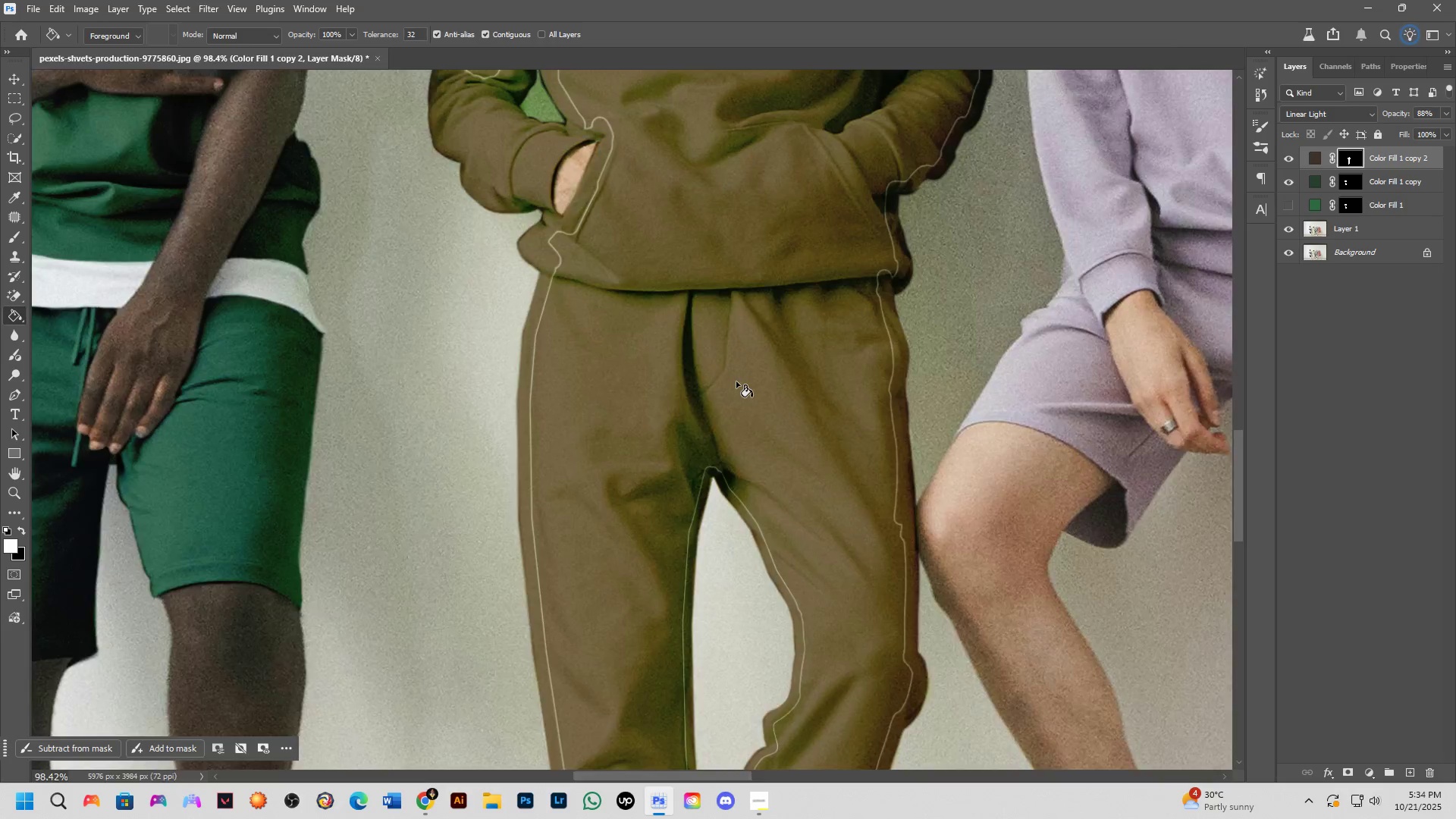 
scroll: coordinate [737, 381], scroll_direction: down, amount: 7.0
 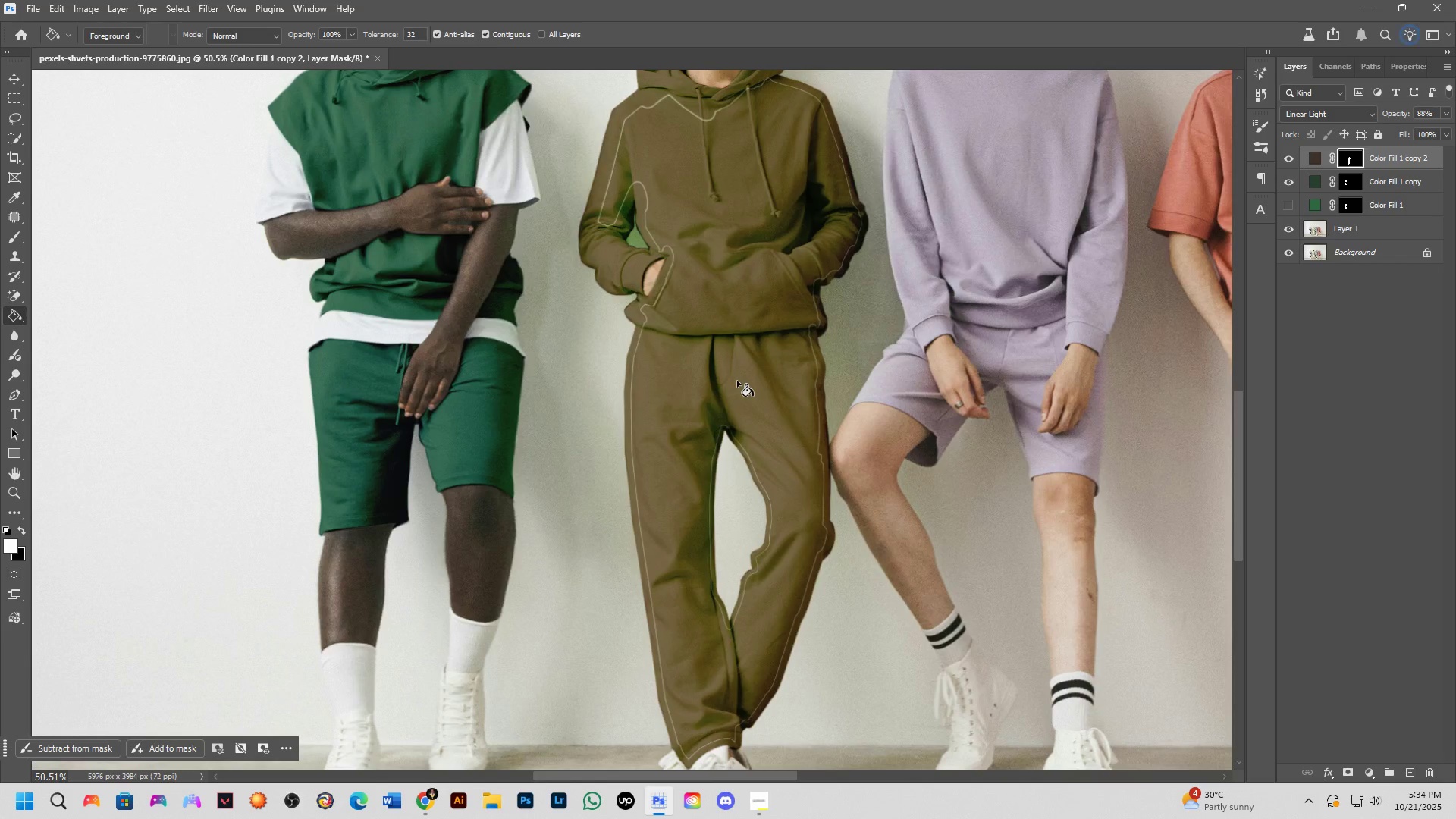 
hold_key(key=Space, duration=0.71)
 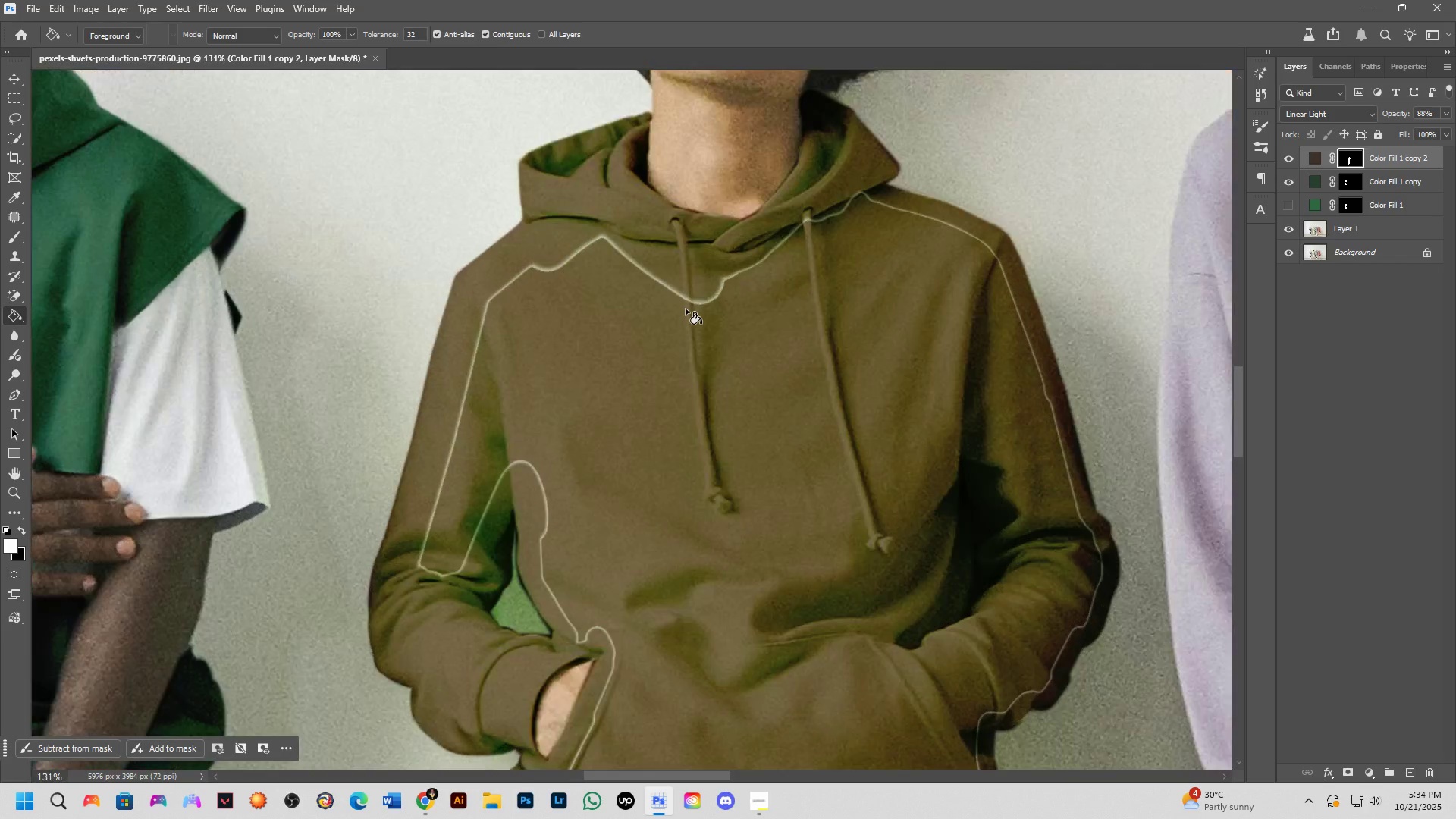 
left_click_drag(start_coordinate=[737, 254], to_coordinate=[720, 443])
 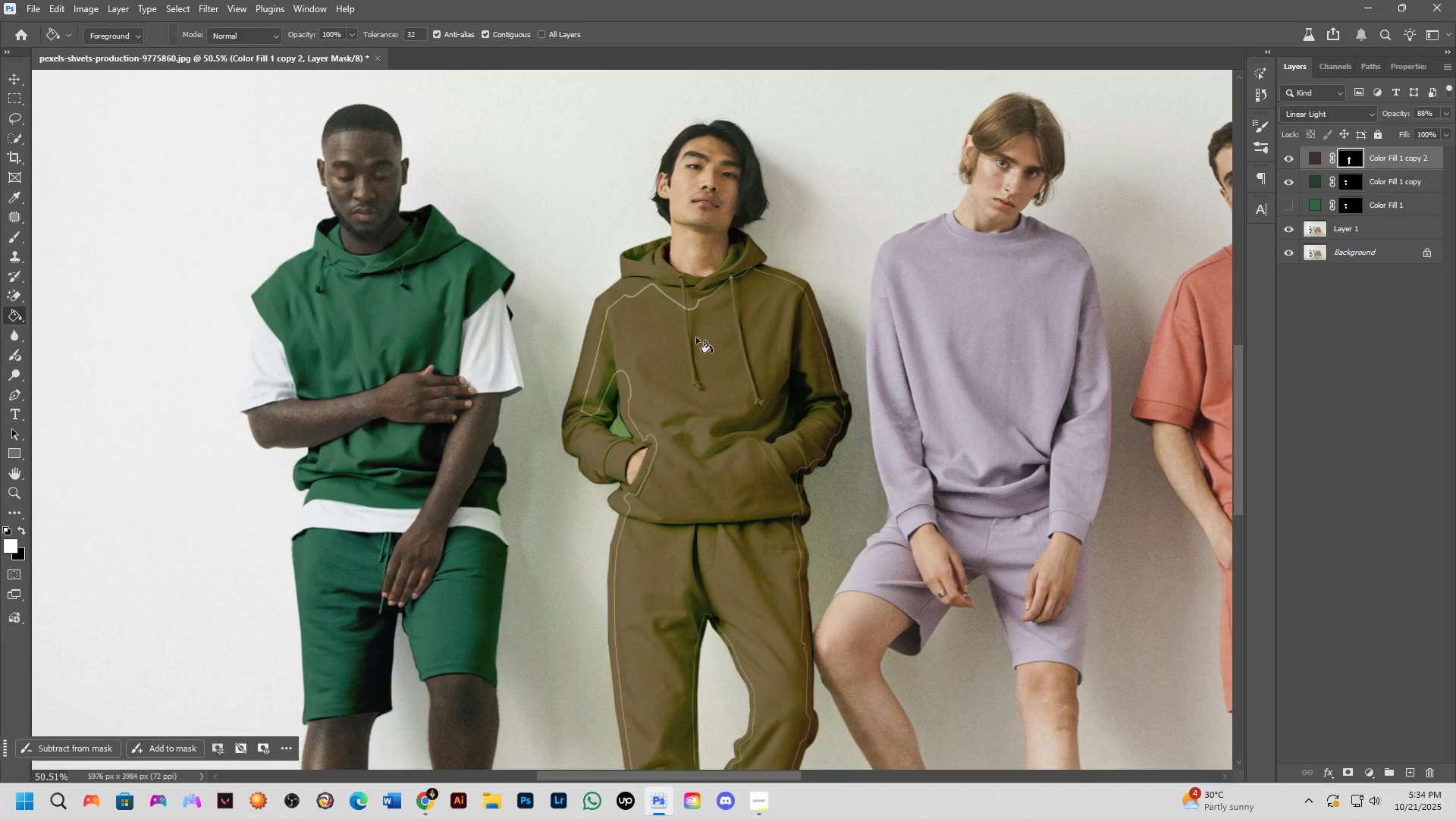 
scroll: coordinate [688, 303], scroll_direction: up, amount: 15.0
 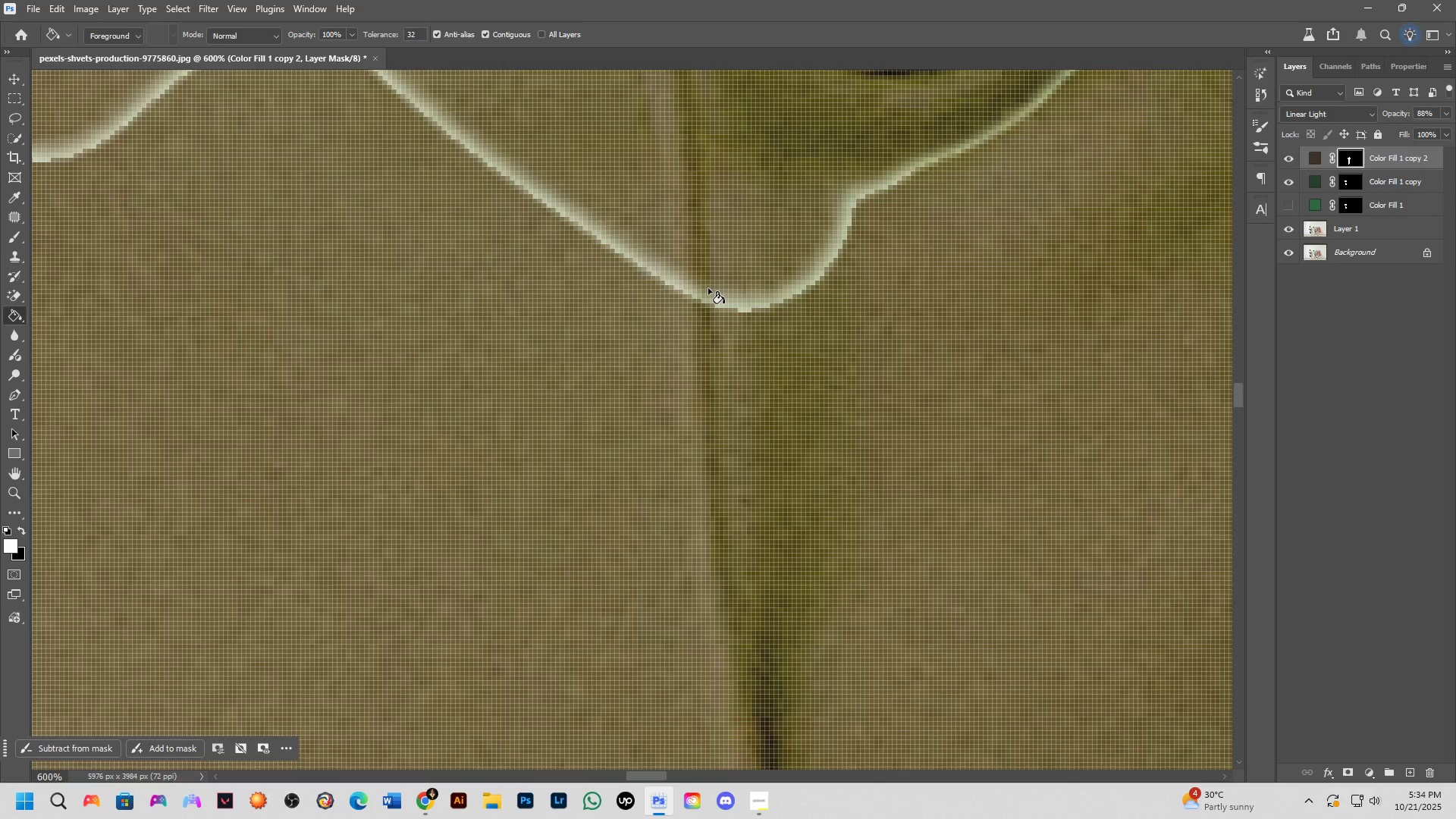 
key(Shift+ShiftLeft)
 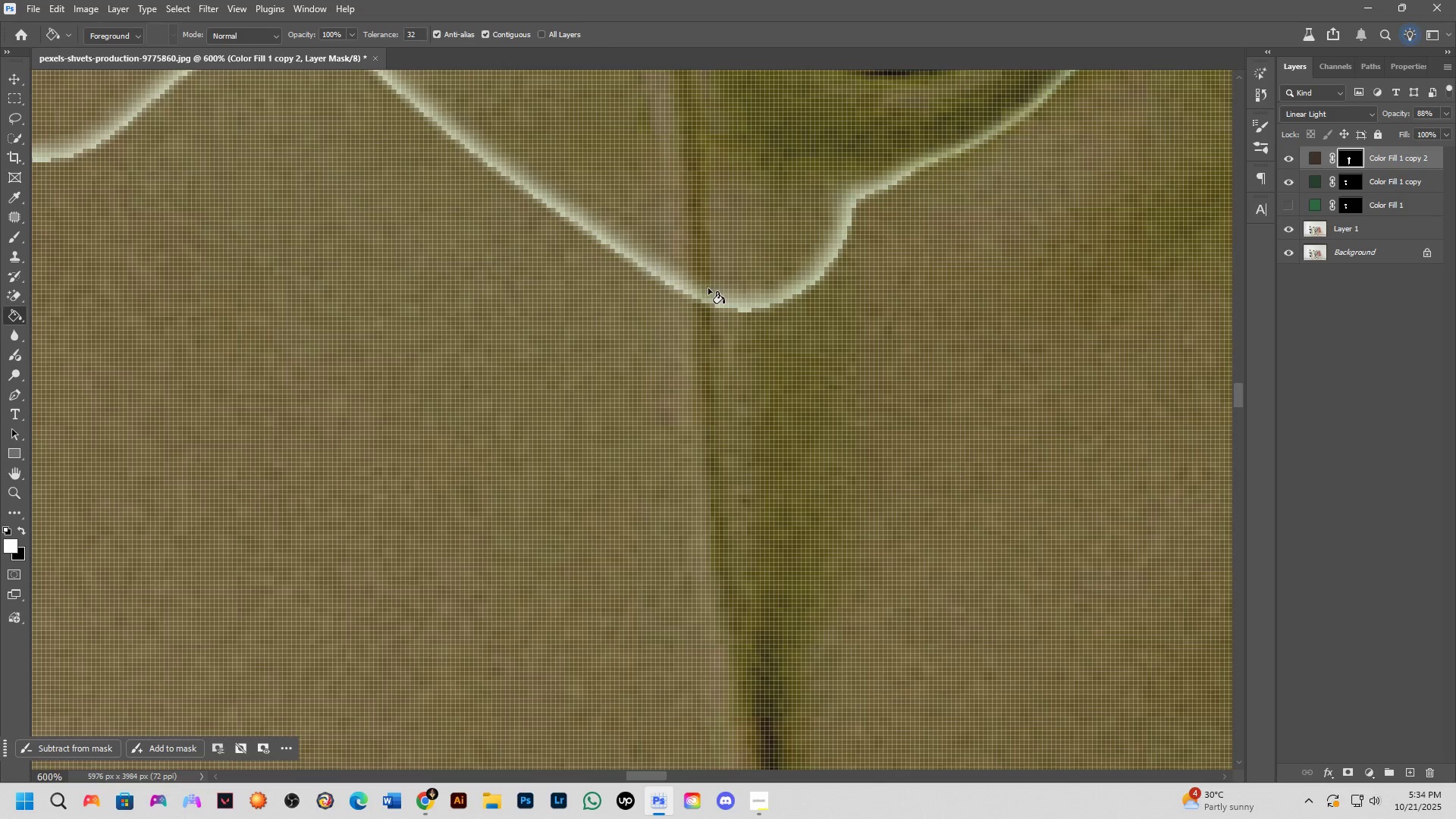 
left_click([709, 293])
 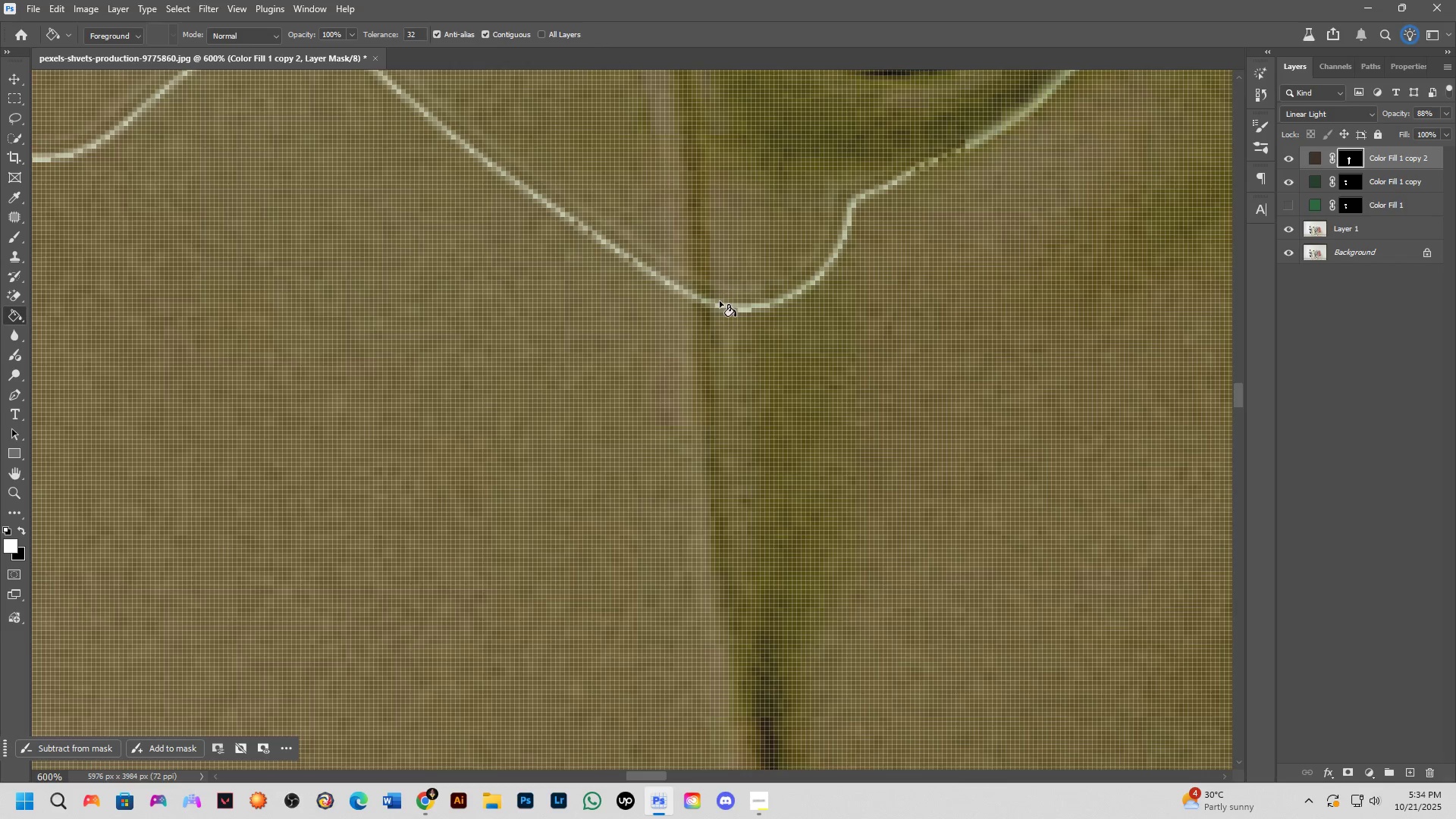 
left_click([731, 306])
 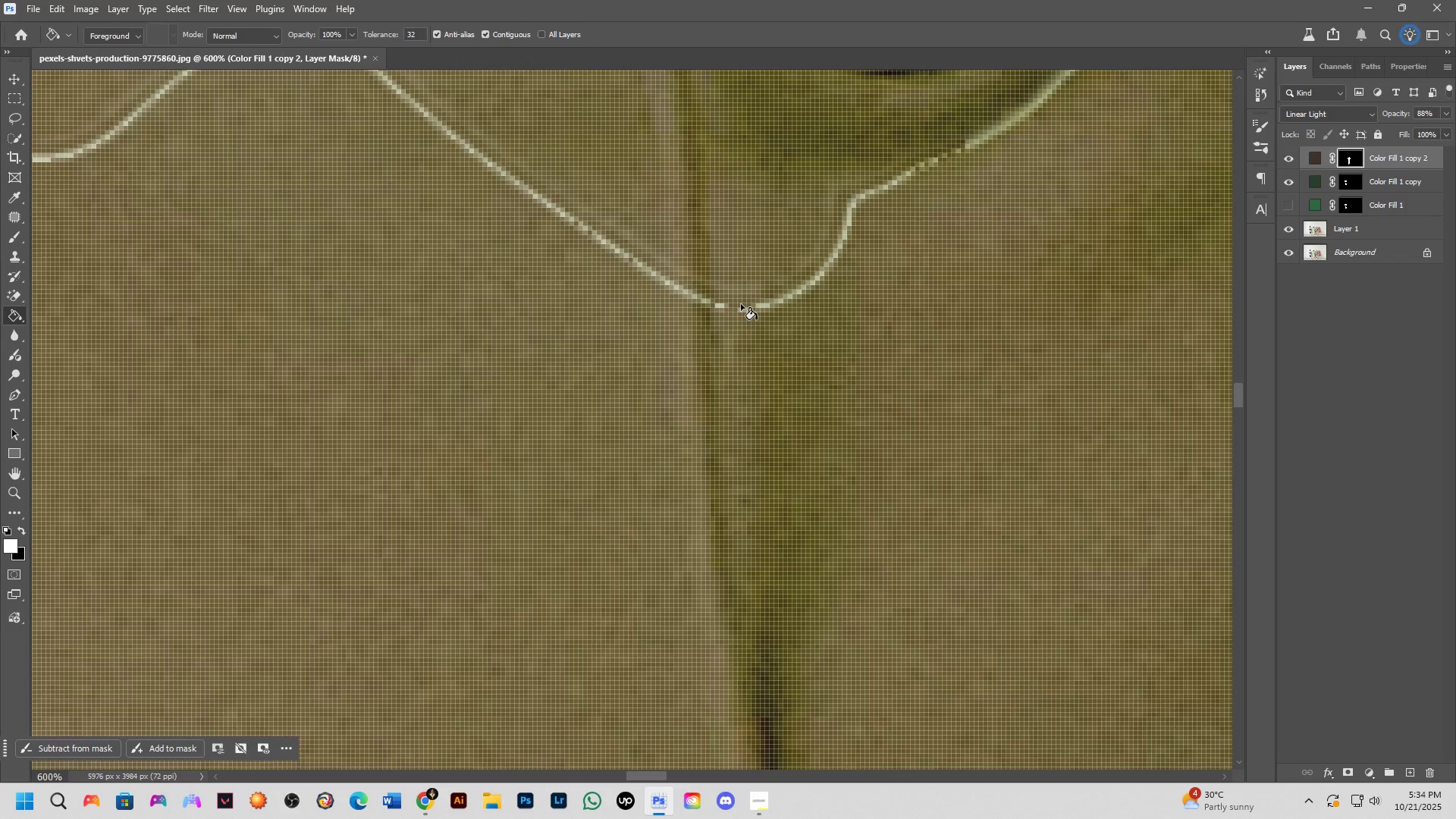 
key(Control+ControlLeft)
 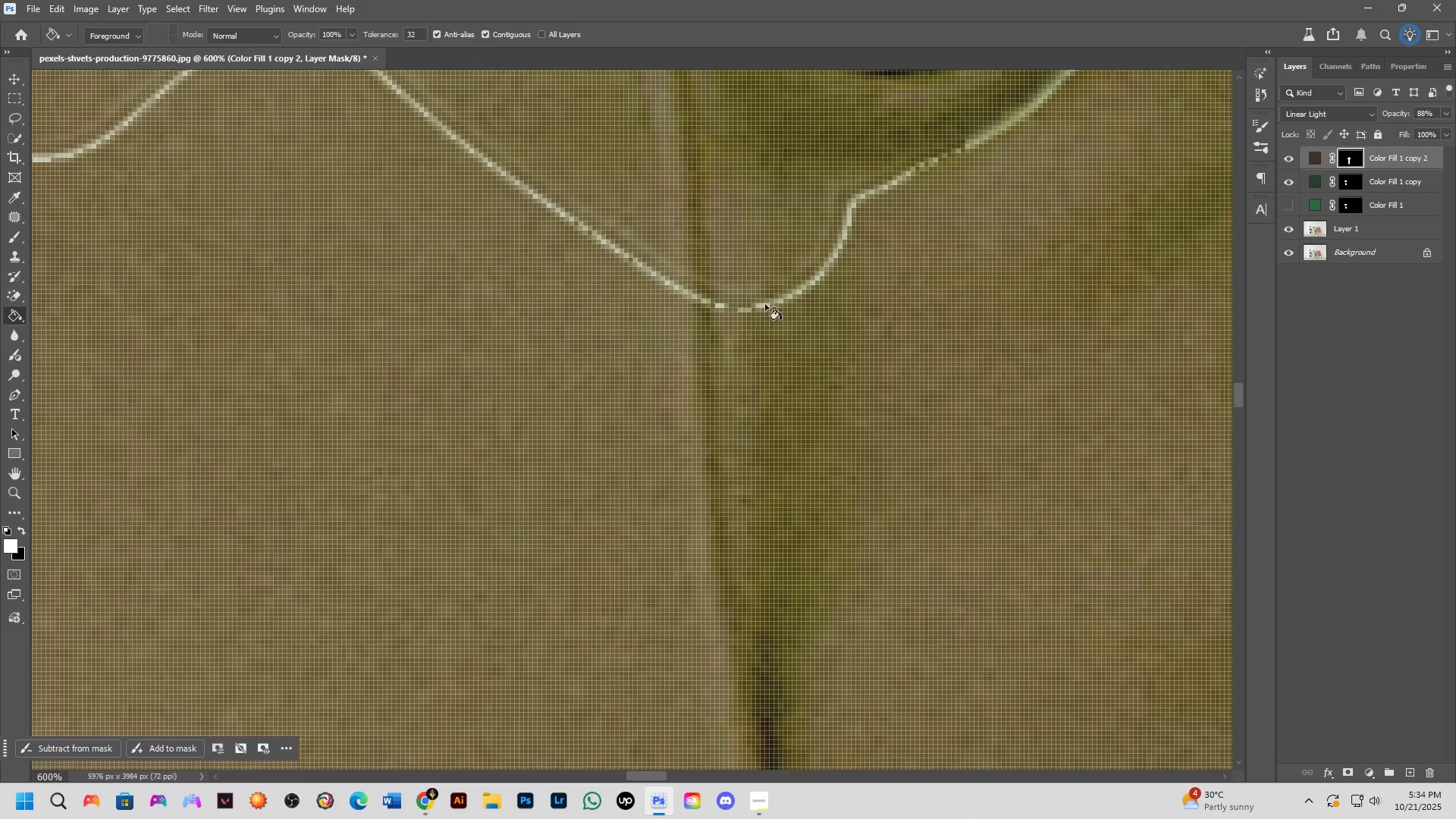 
key(Control+Z)
 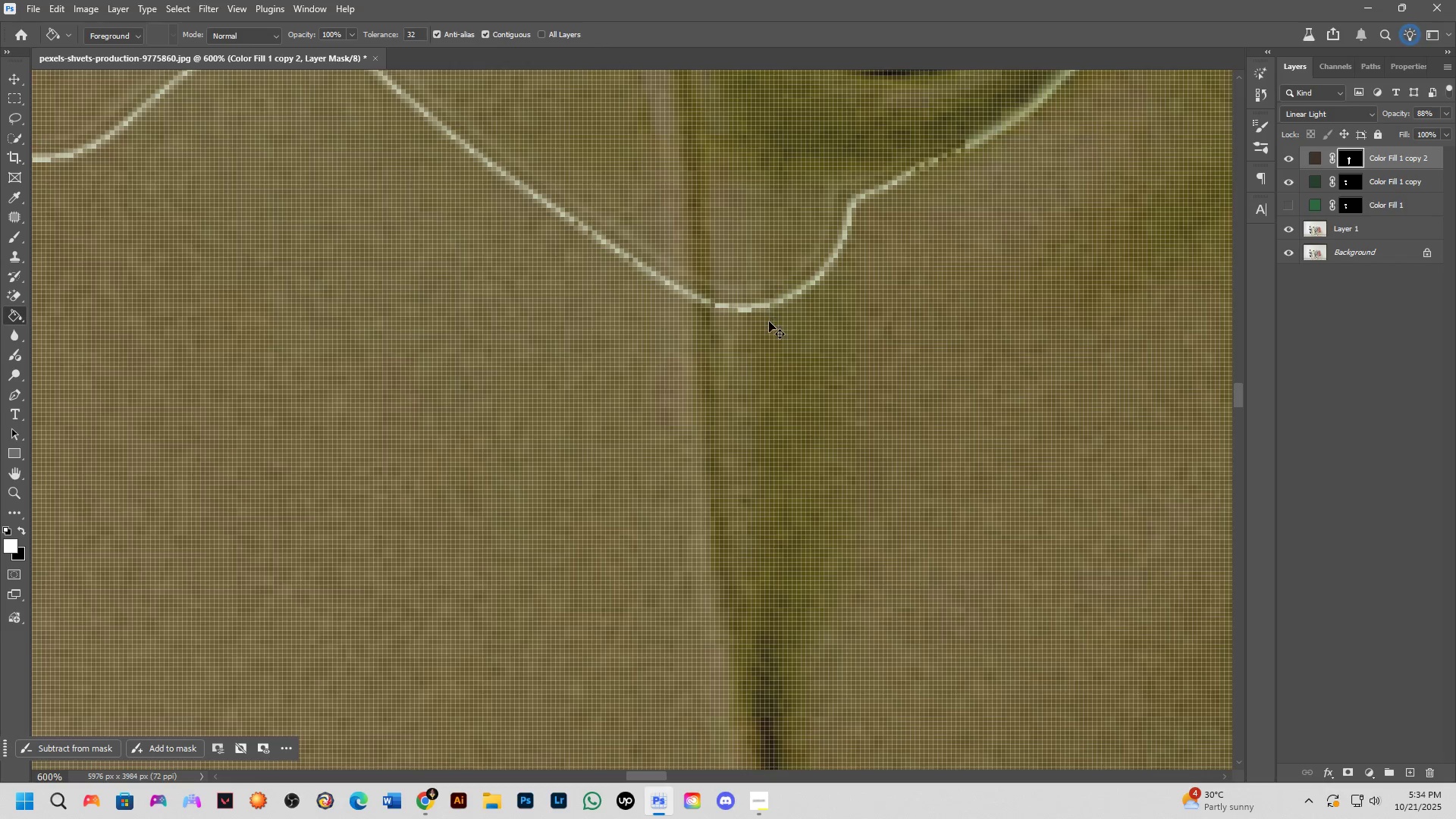 
scroll: coordinate [769, 324], scroll_direction: down, amount: 19.0
 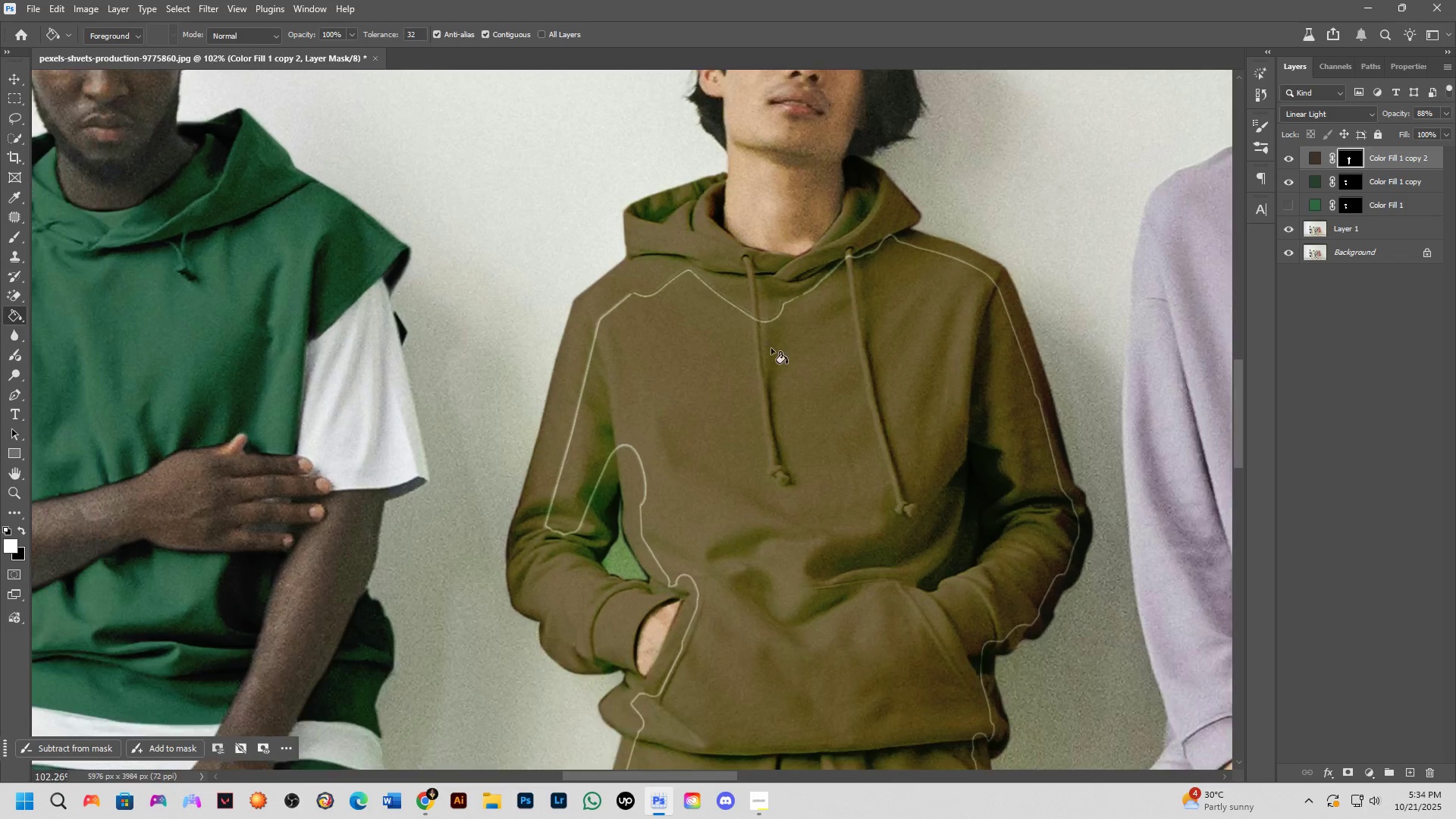 
hold_key(key=Space, duration=0.57)
 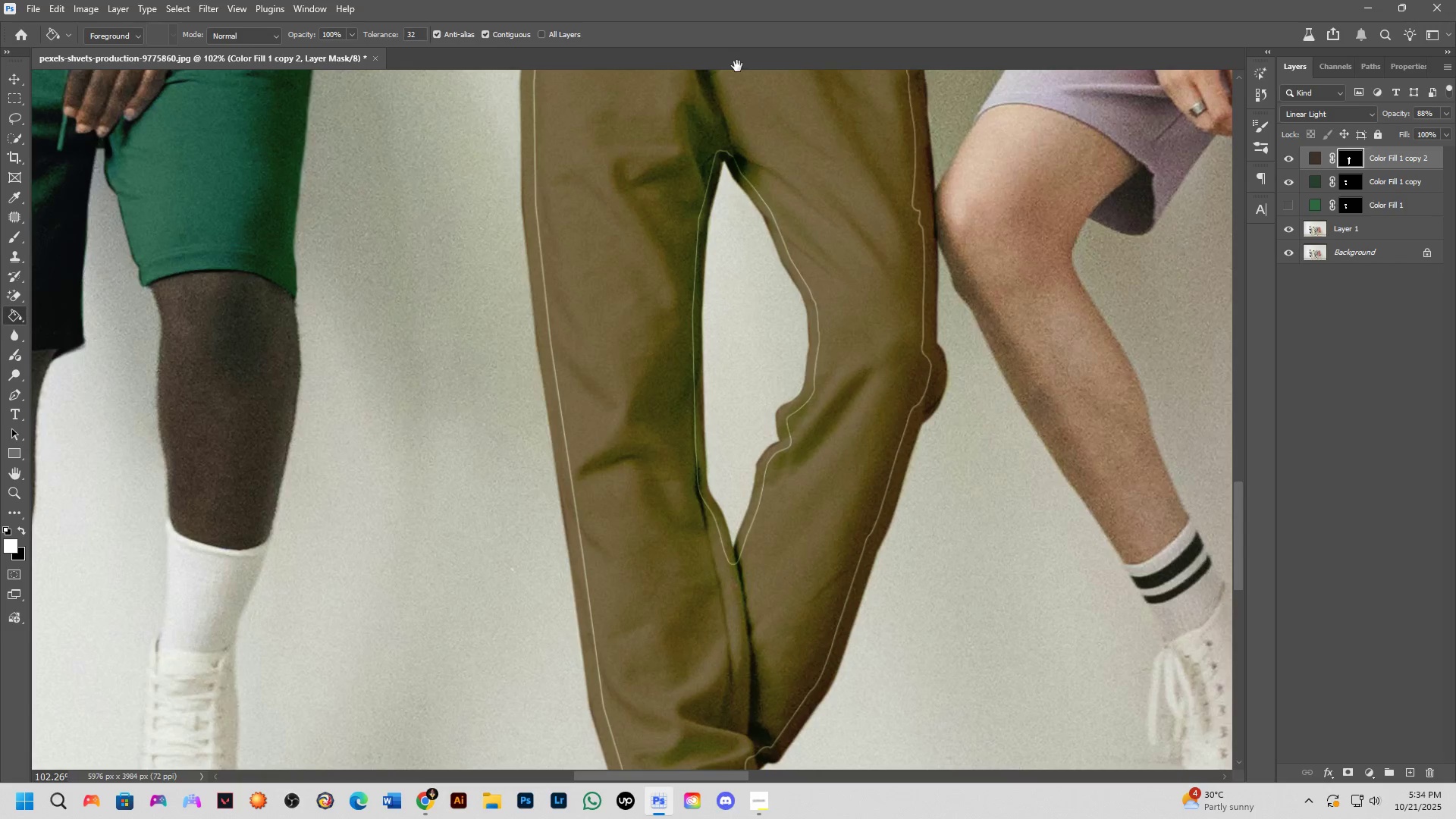 
left_click_drag(start_coordinate=[819, 533], to_coordinate=[773, 53])
 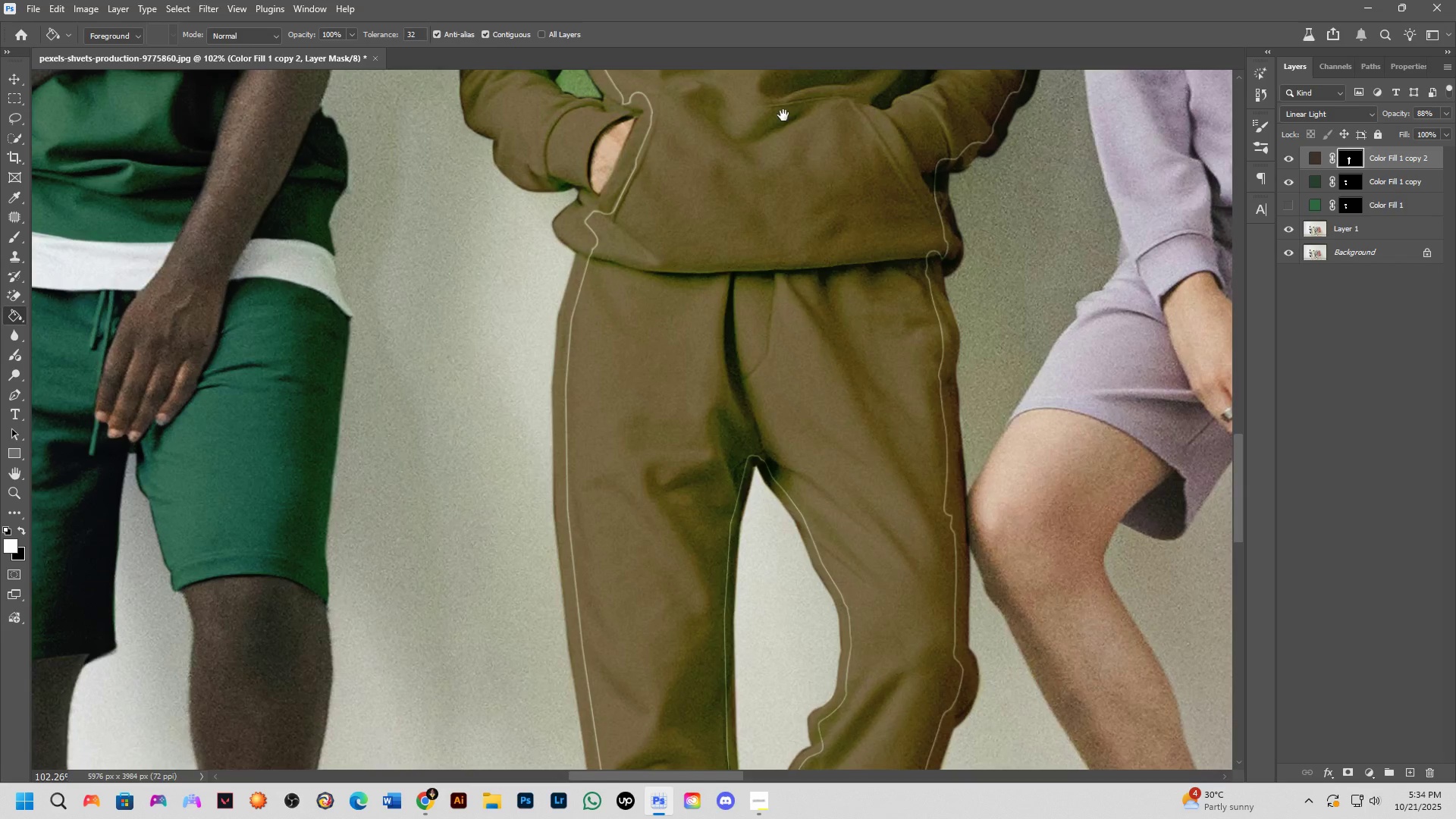 
hold_key(key=Space, duration=0.85)
 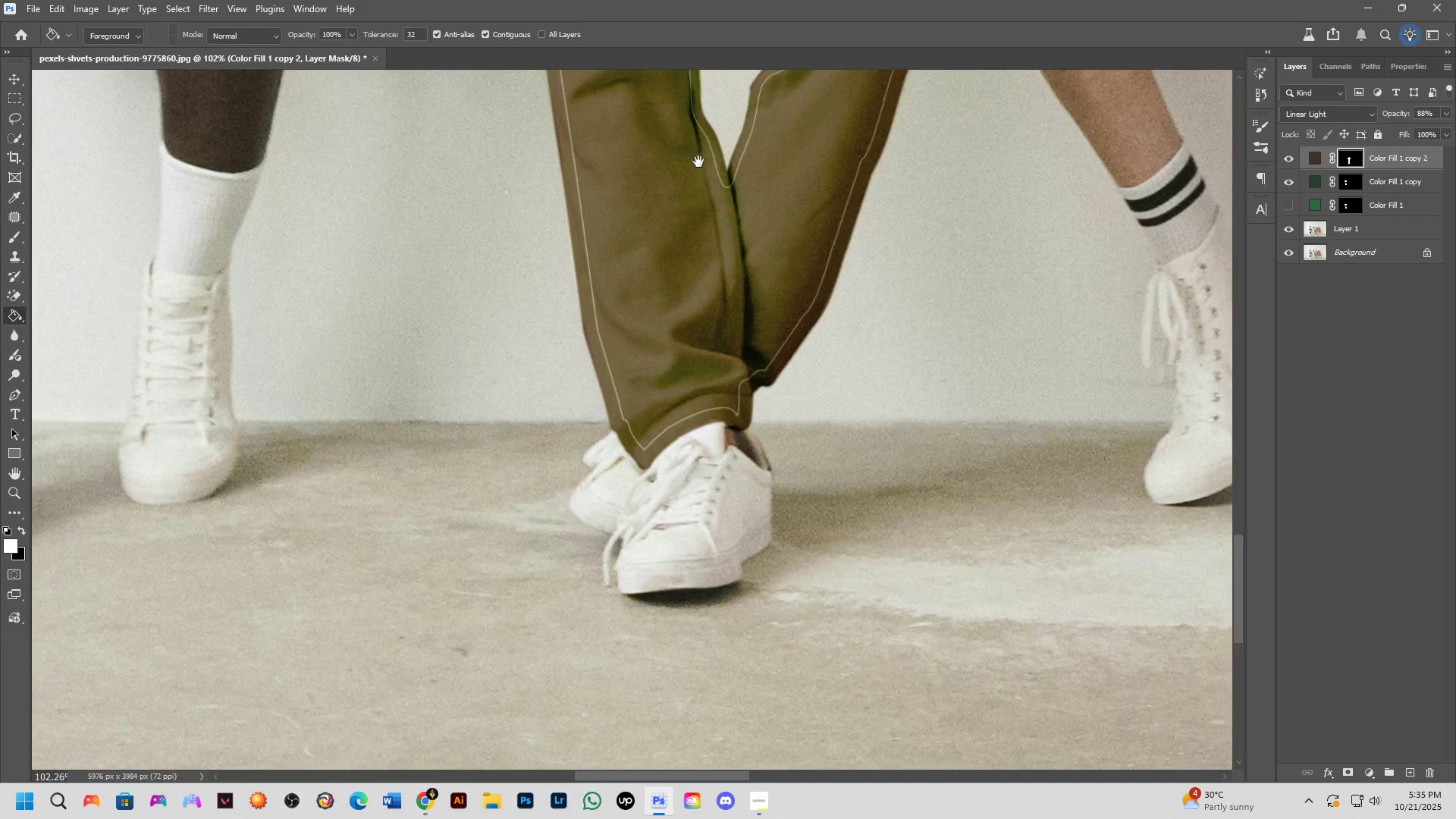 
left_click_drag(start_coordinate=[769, 369], to_coordinate=[737, 66])
 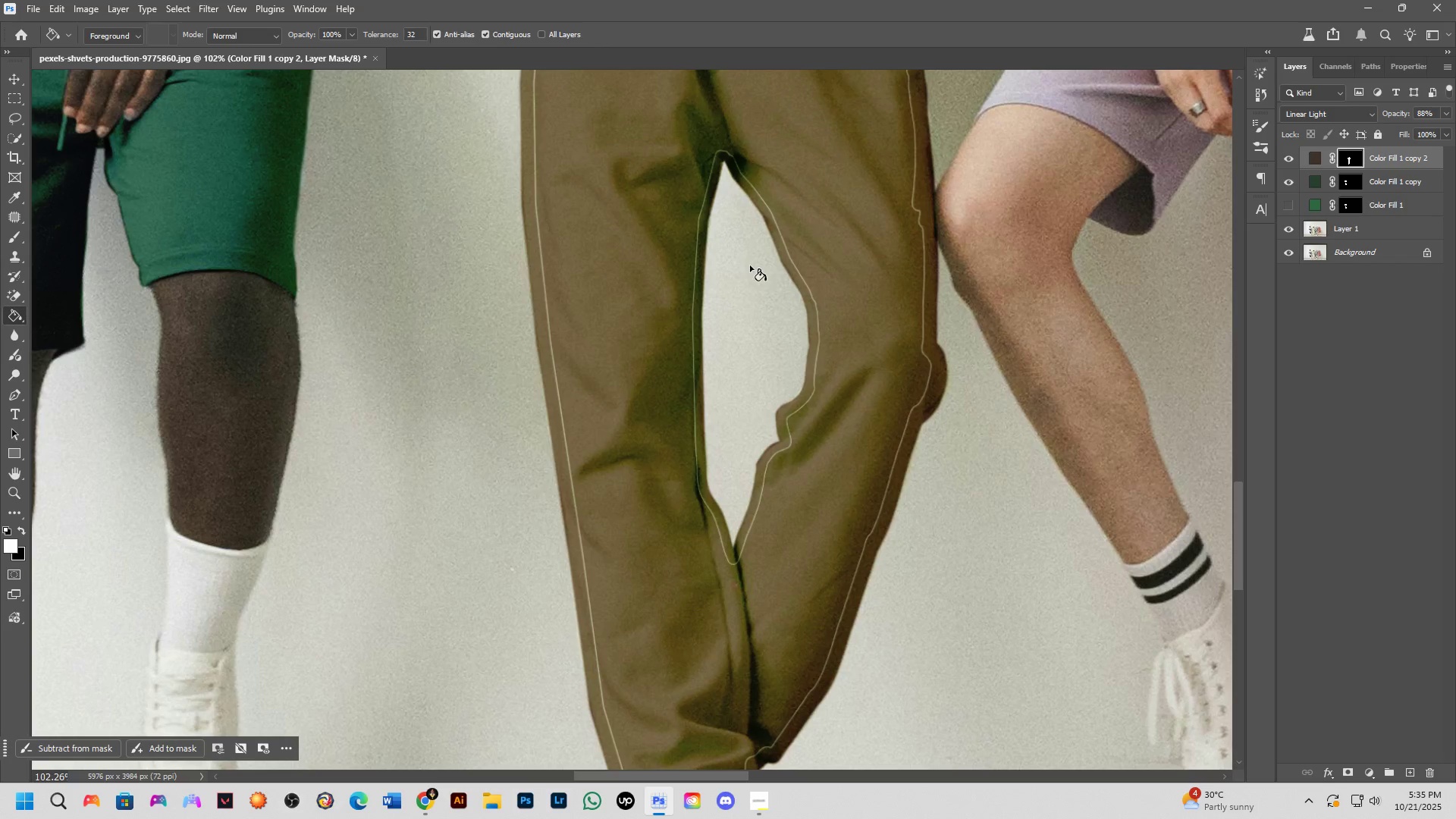 
hold_key(key=Space, duration=1.18)
 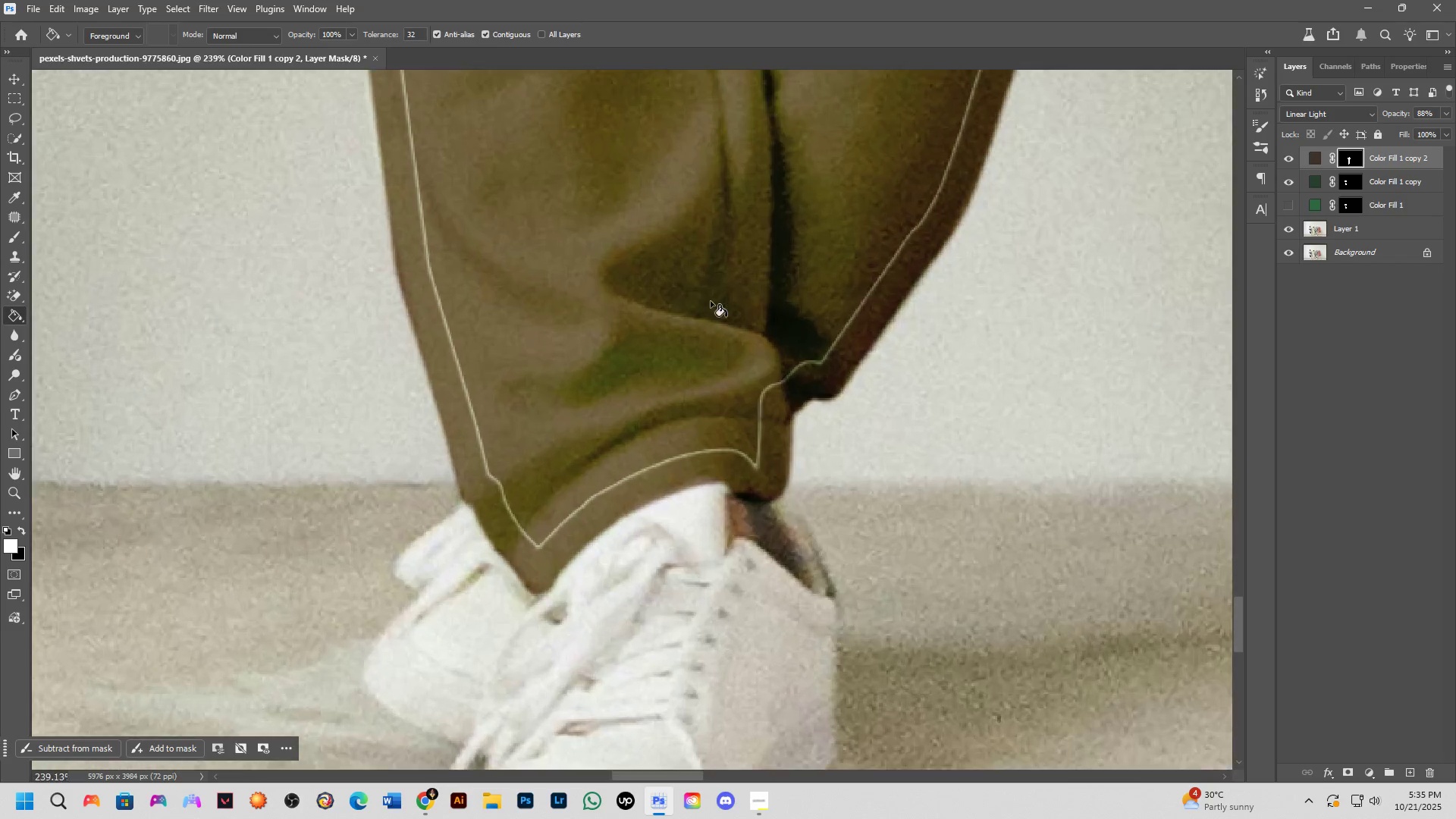 
left_click_drag(start_coordinate=[705, 554], to_coordinate=[698, 149])
 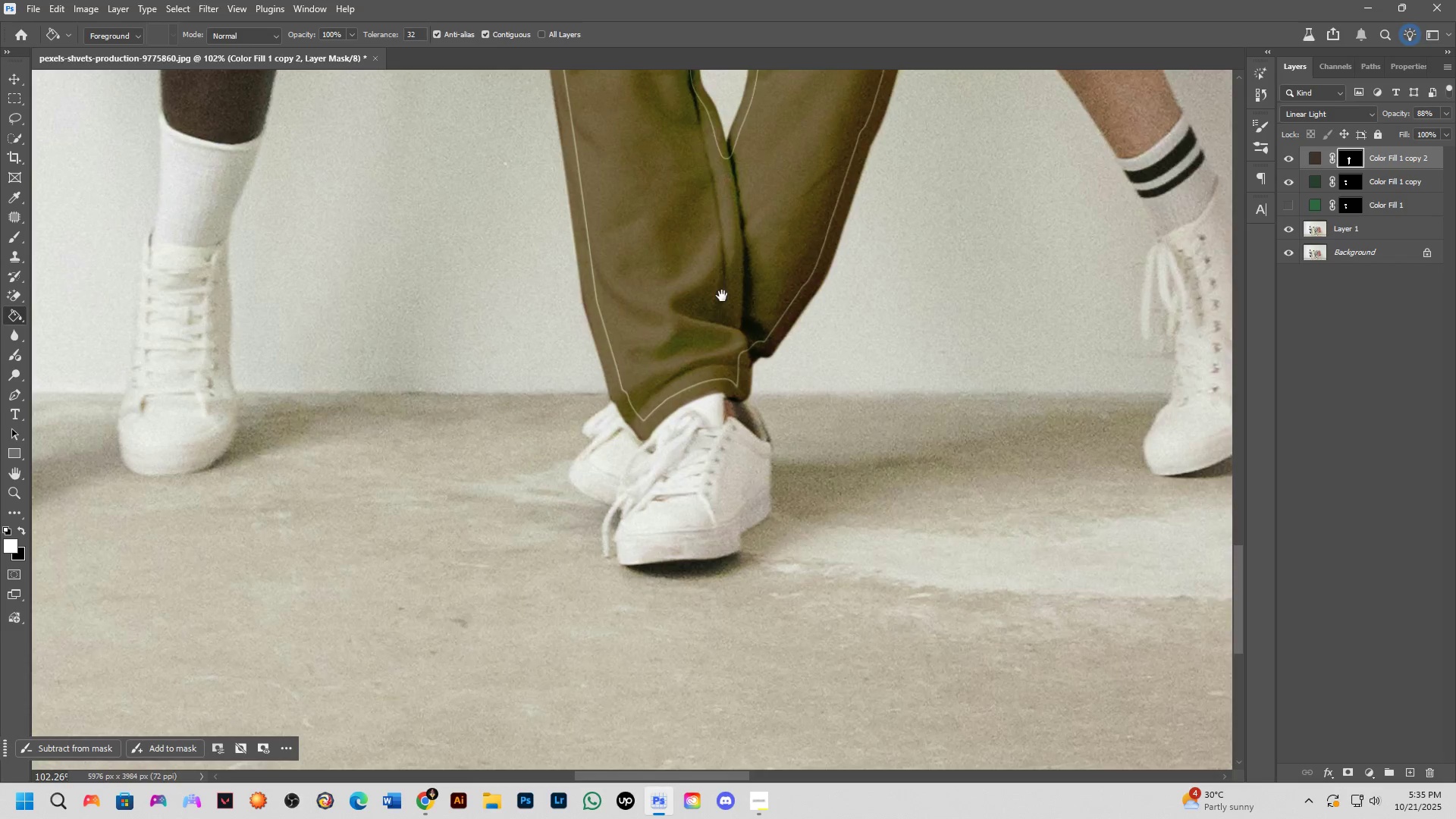 
scroll: coordinate [686, 472], scroll_direction: up, amount: 17.0
 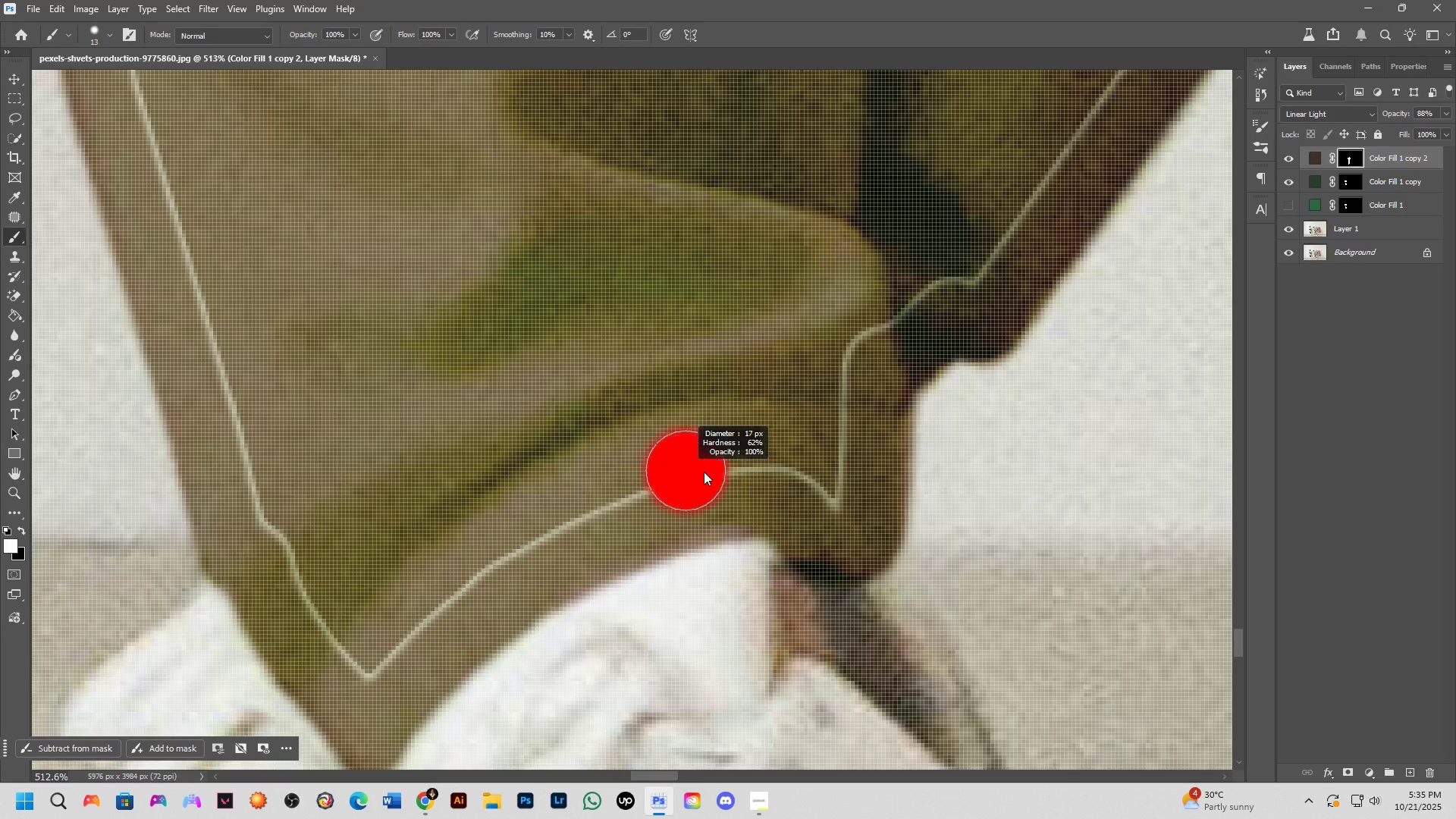 
type(bn)
 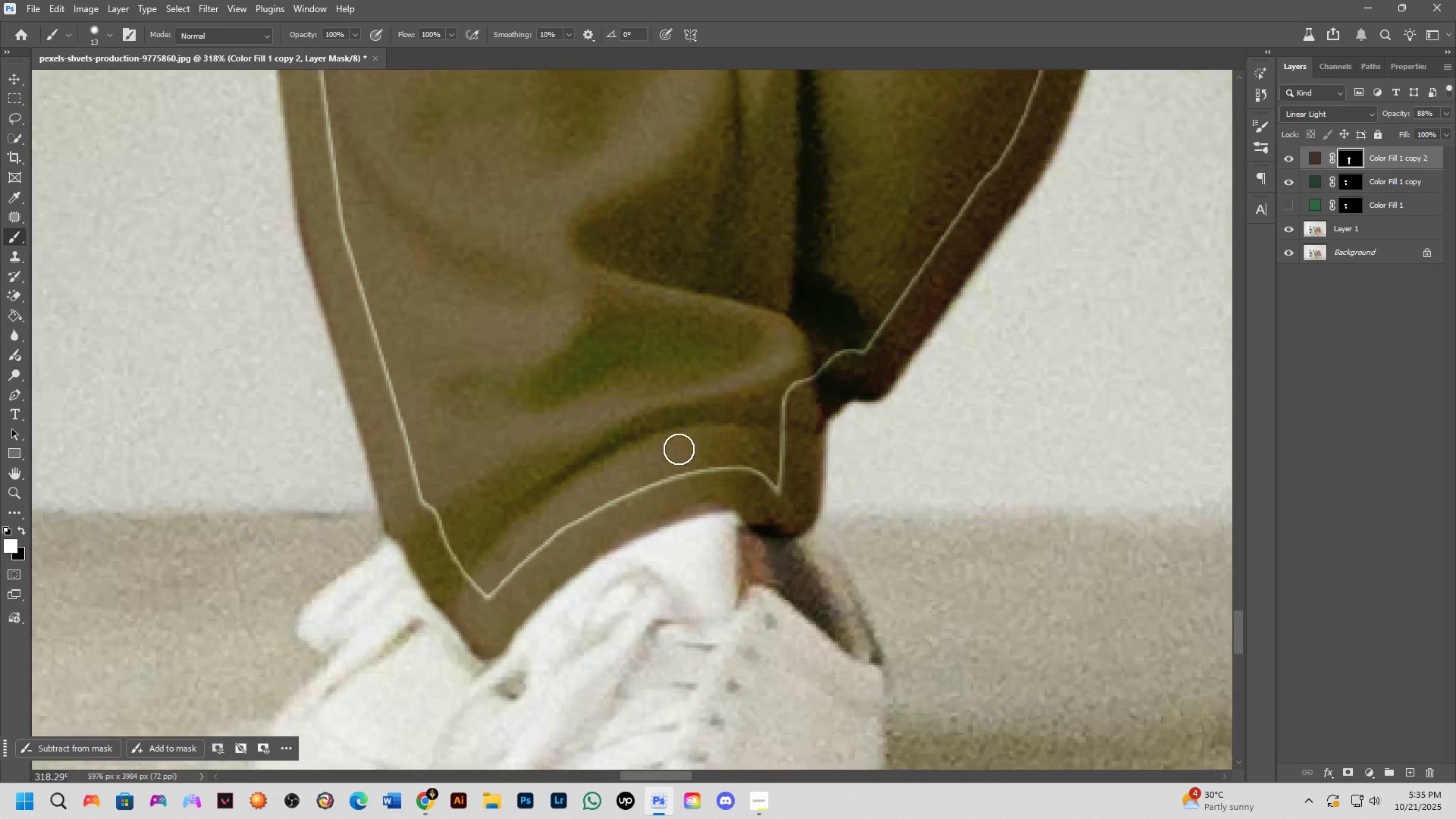 
key(Alt+AltLeft)
 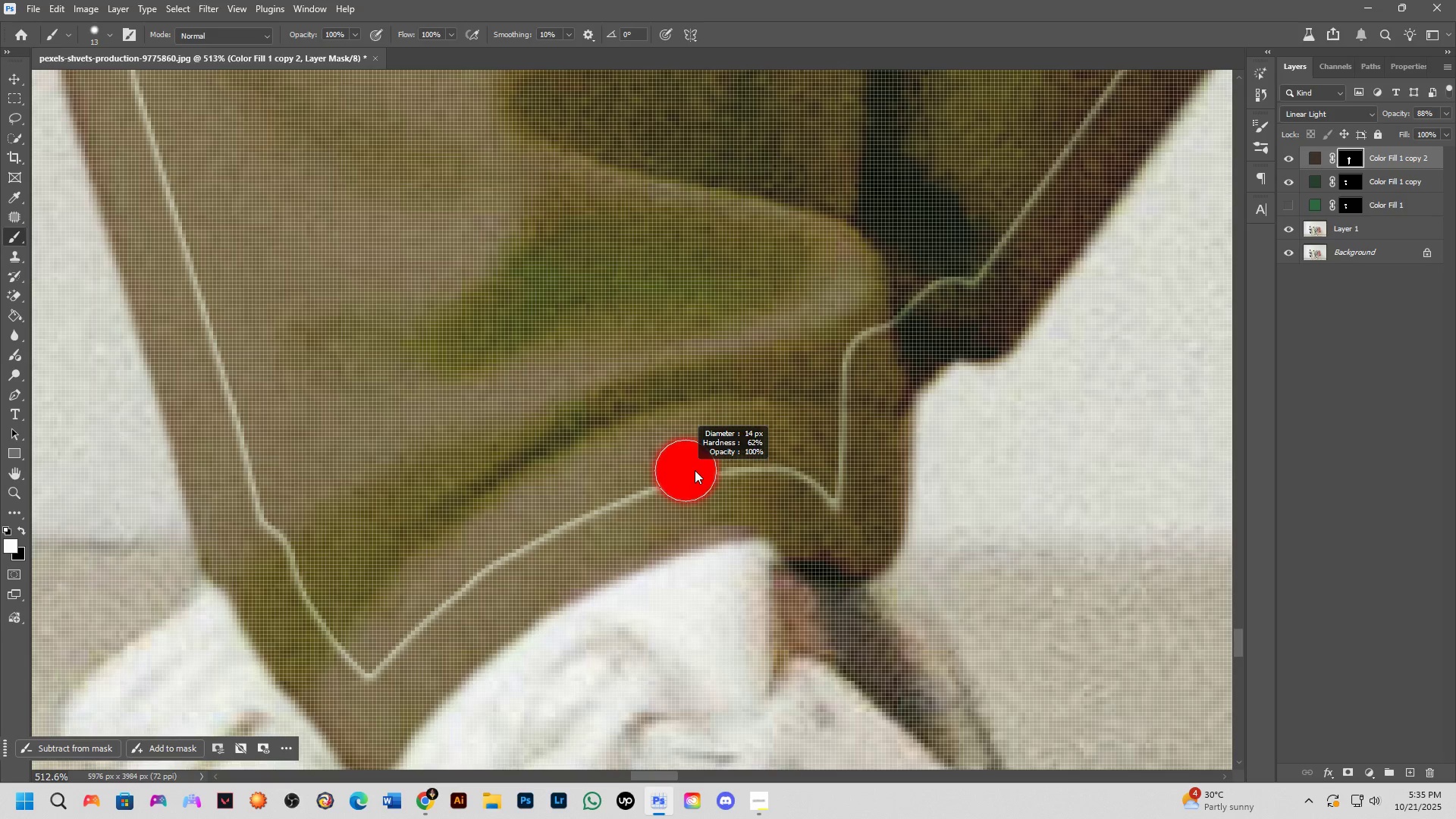 
left_click_drag(start_coordinate=[726, 472], to_coordinate=[244, 379])
 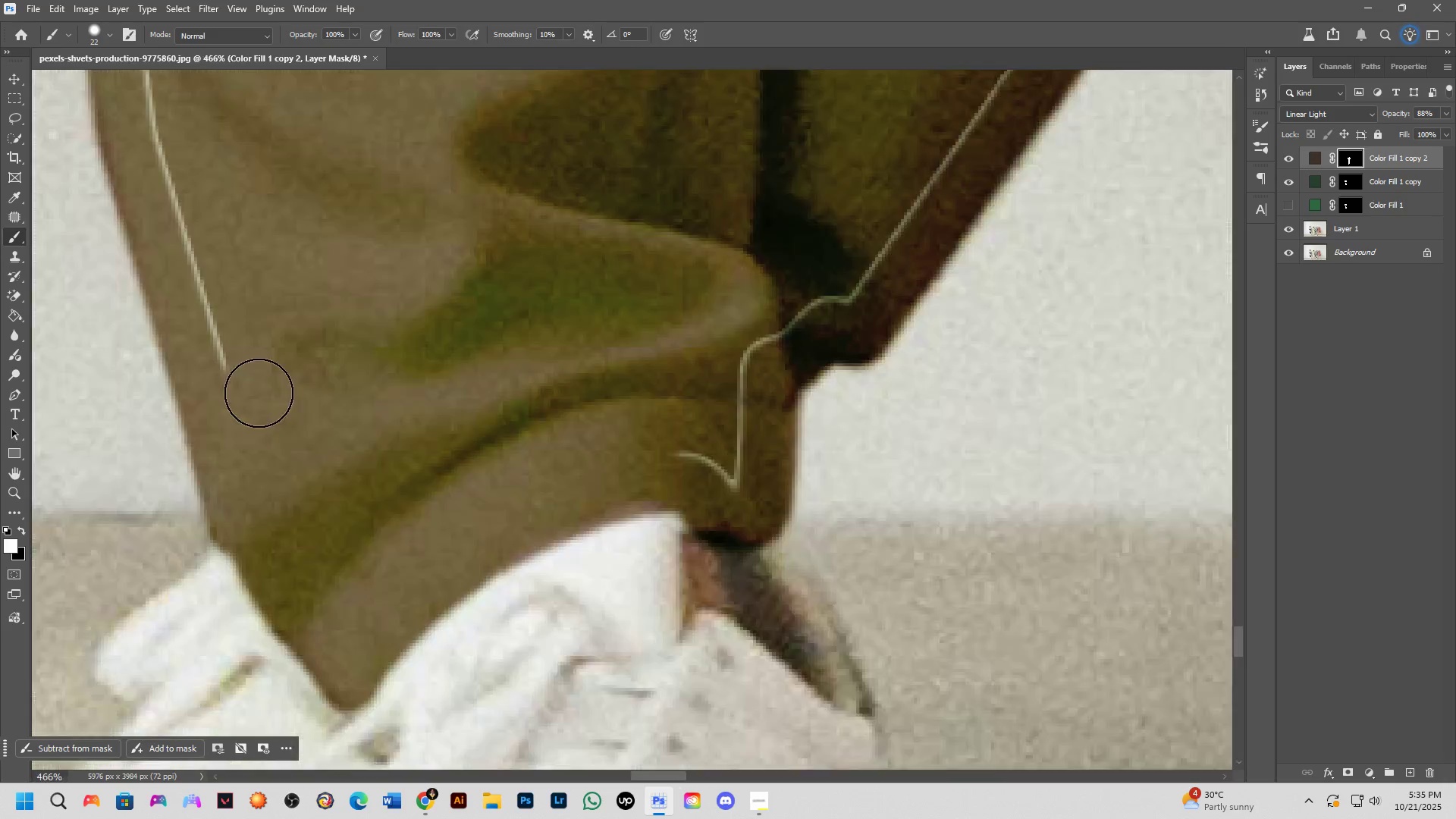 
scroll: coordinate [276, 400], scroll_direction: down, amount: 8.0
 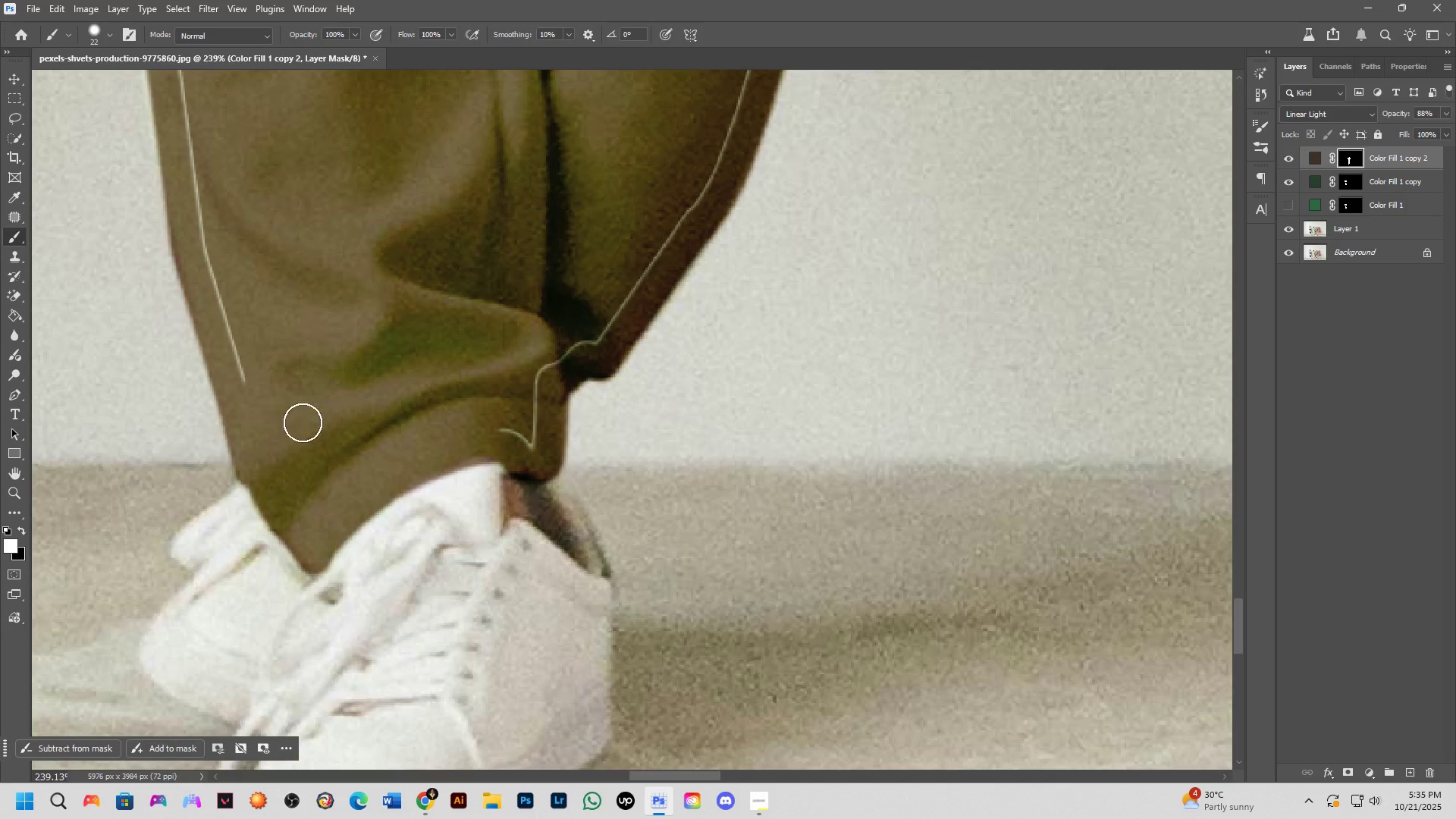 
hold_key(key=Space, duration=0.52)
 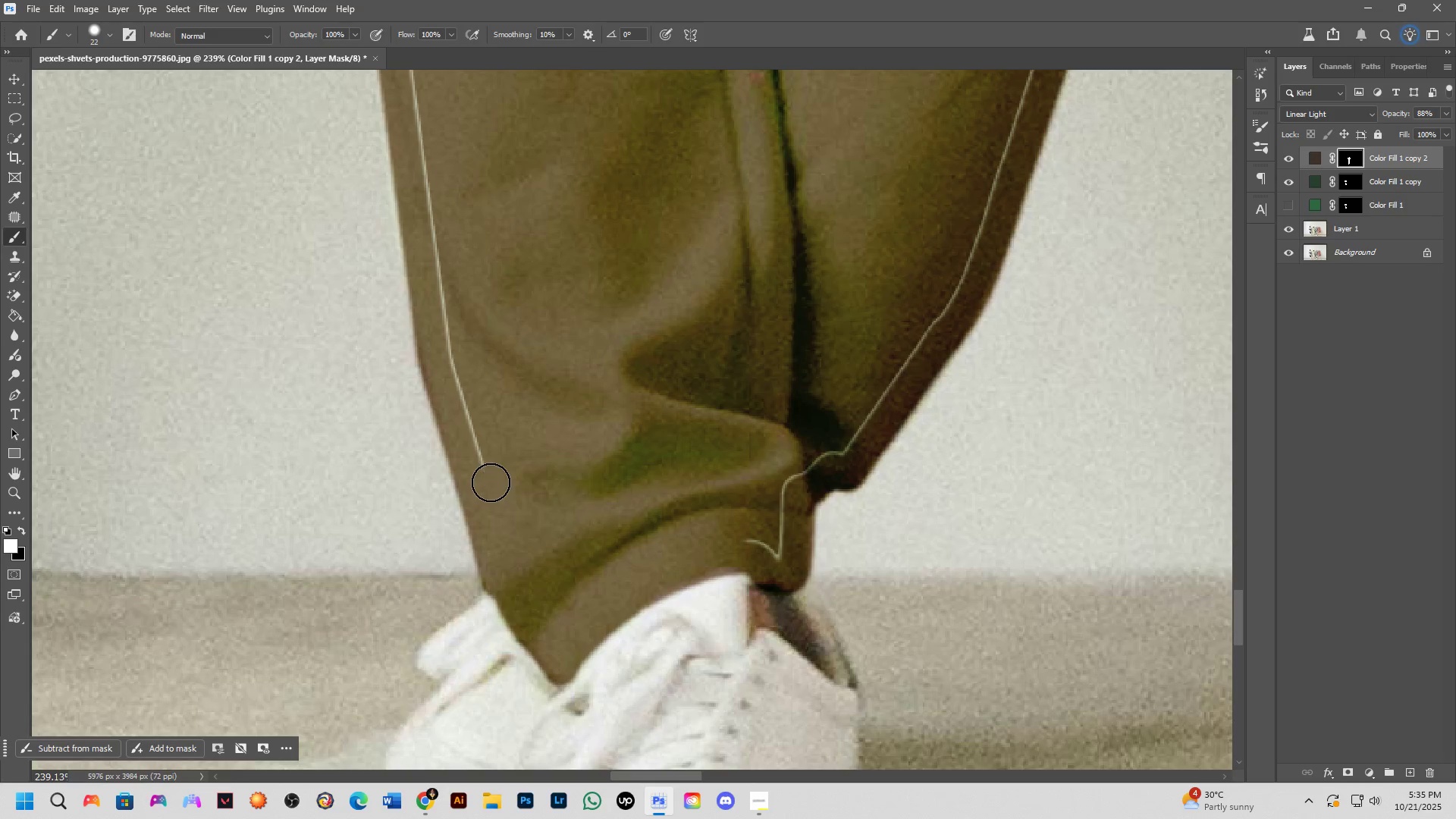 
left_click_drag(start_coordinate=[303, 422], to_coordinate=[548, 533])
 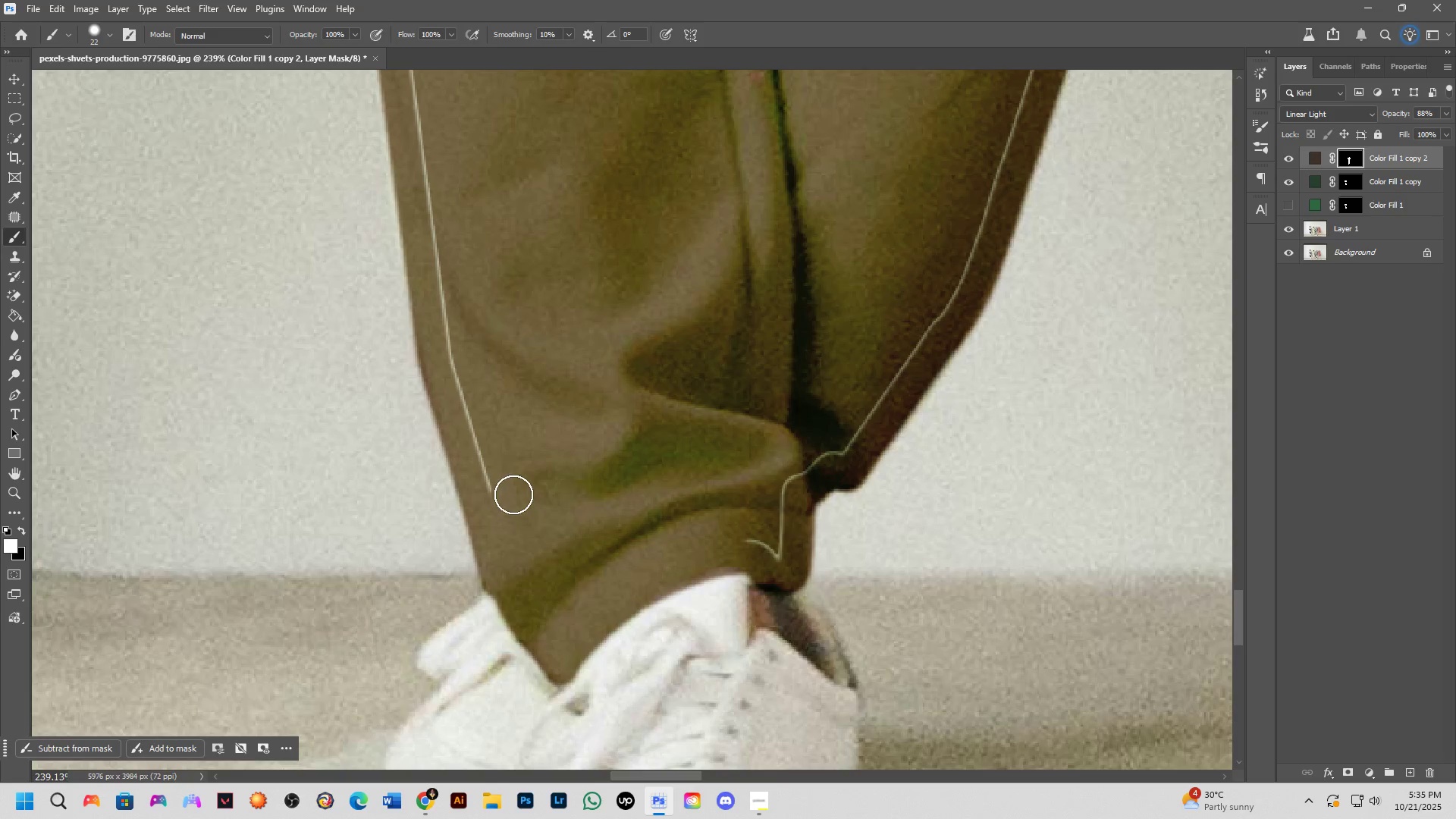 
left_click([491, 482])
 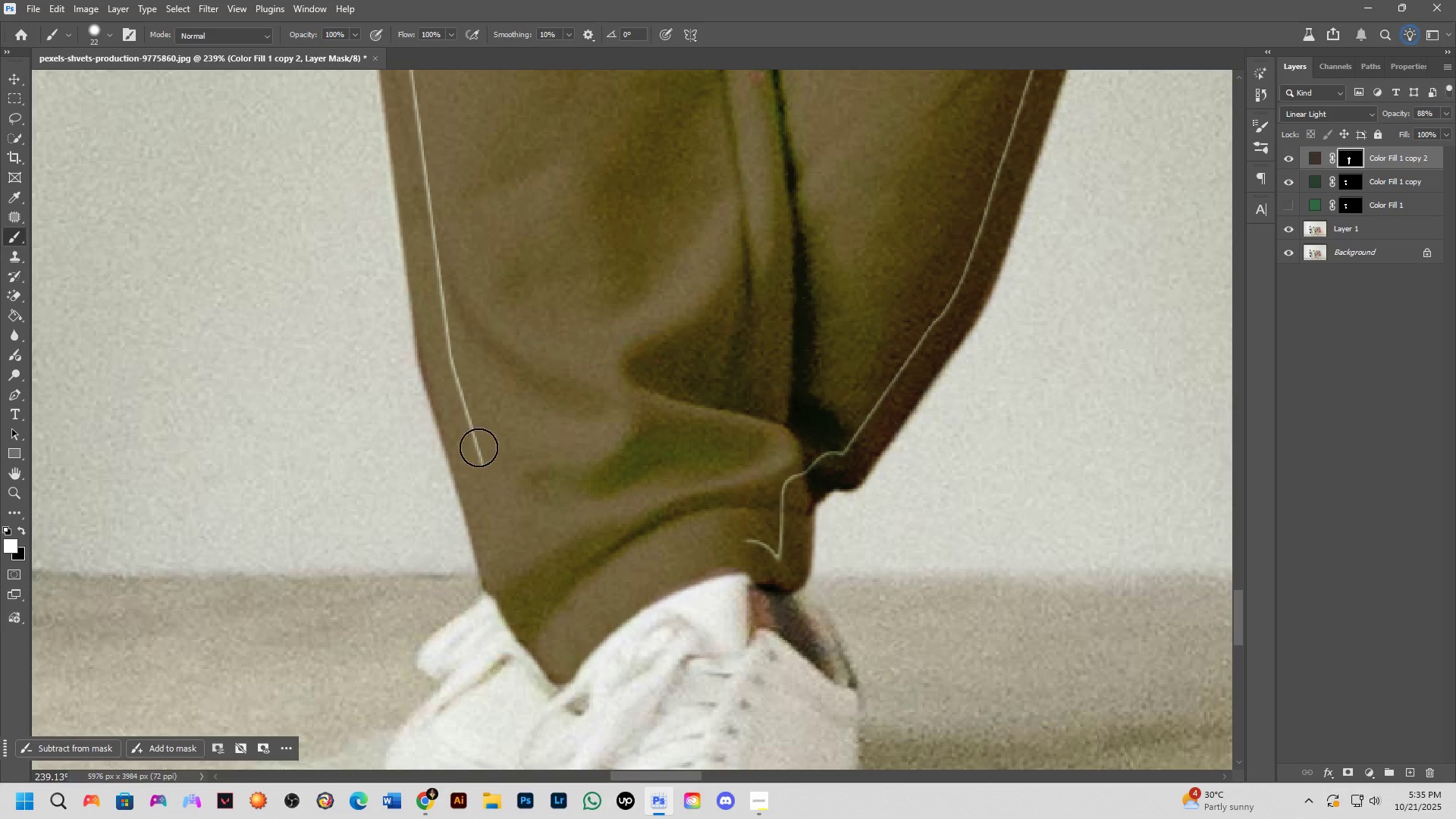 
hold_key(key=ShiftLeft, duration=0.54)
left_click([439, 265])
 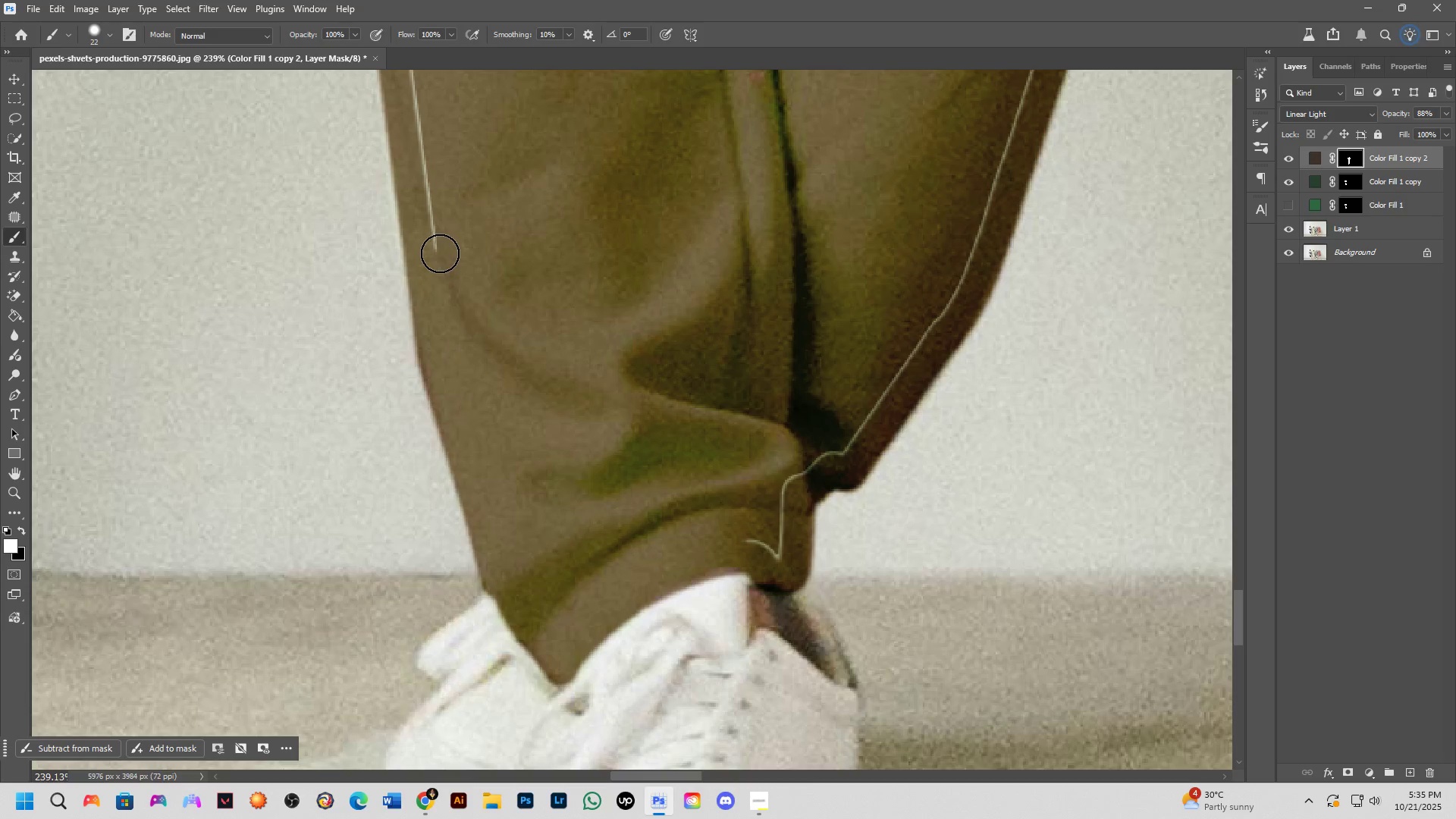 
hold_key(key=ShiftLeft, duration=0.4)
left_click([431, 149])
 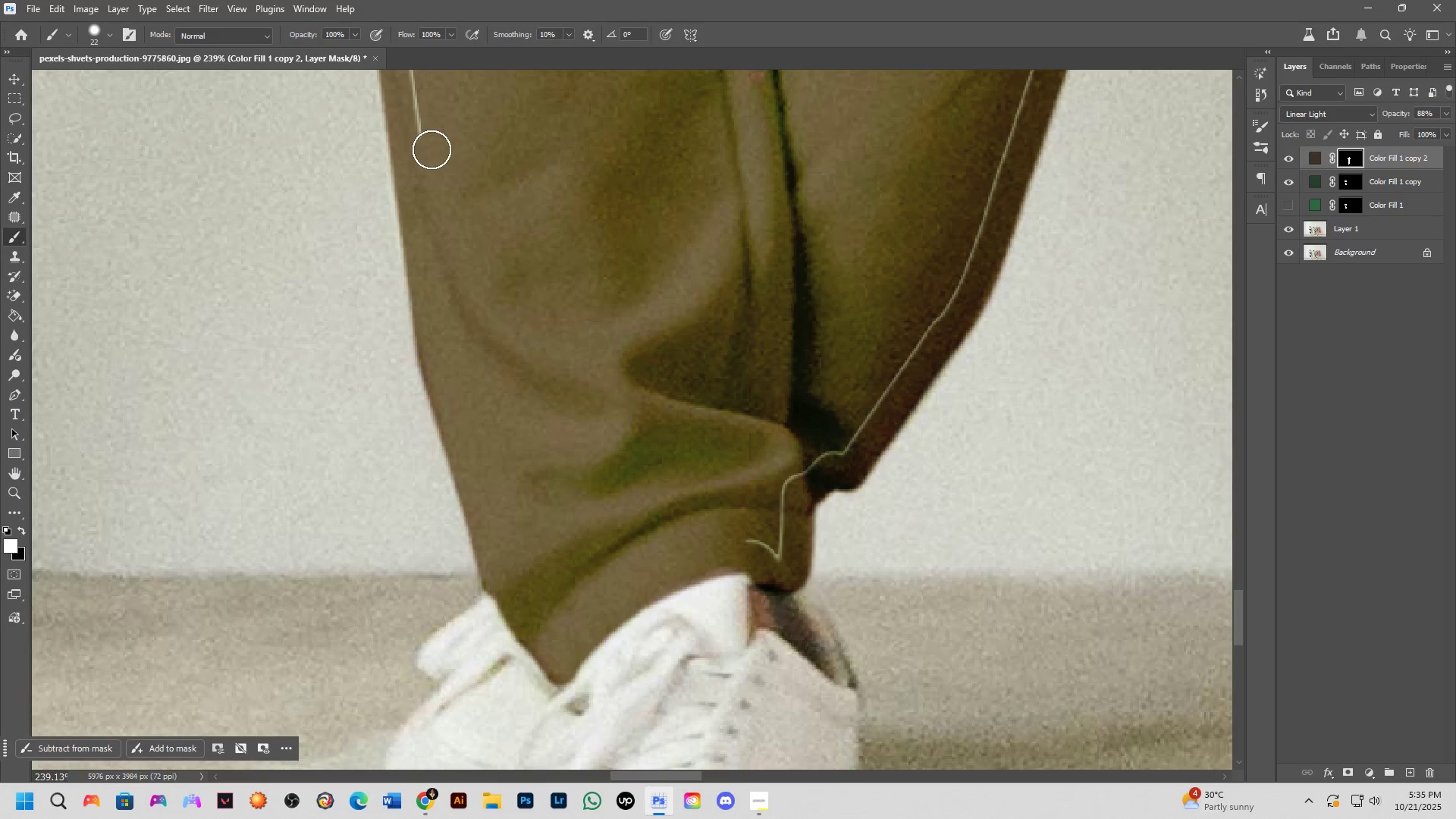 
hold_key(key=Space, duration=0.49)
 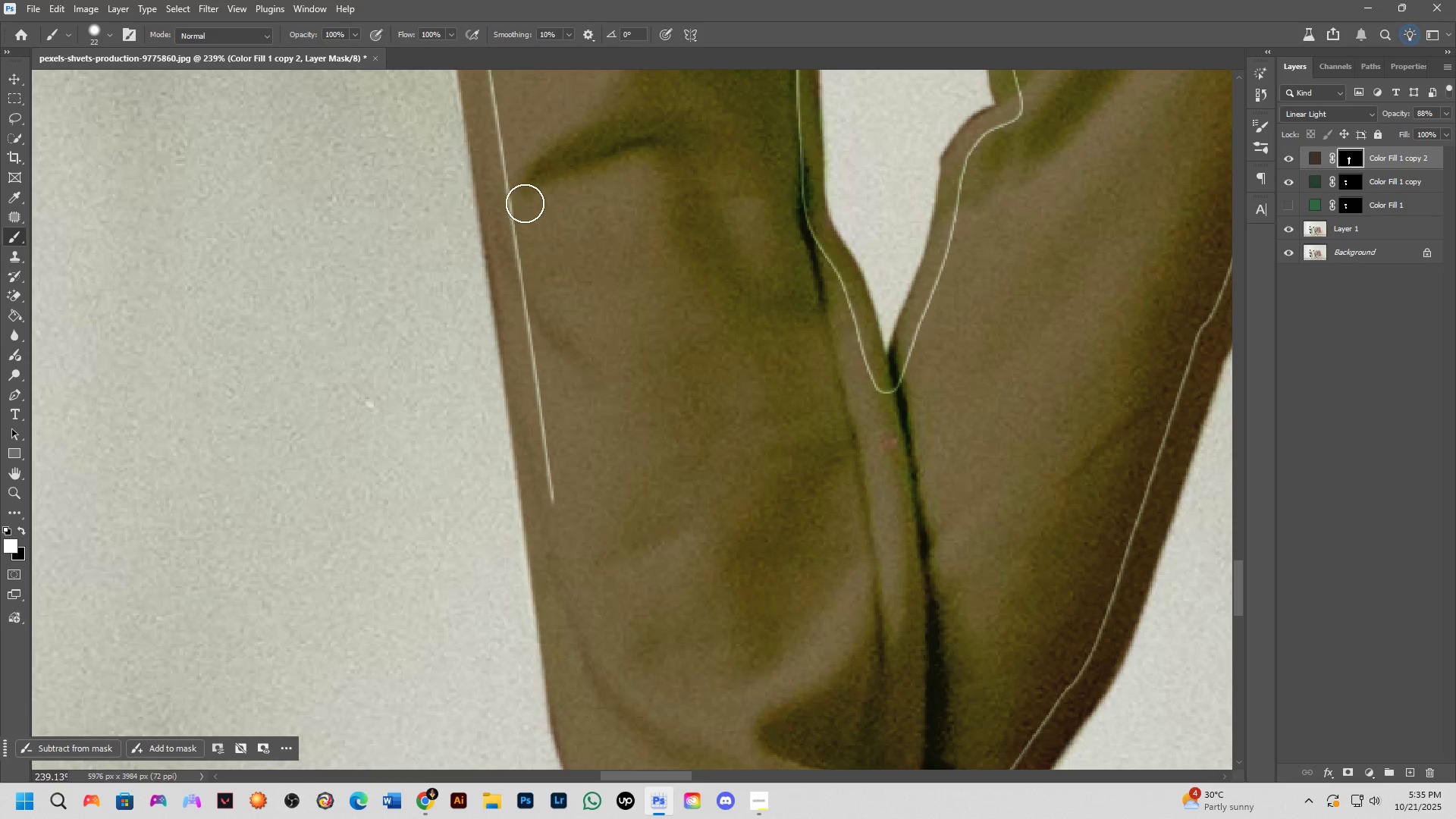 
left_click_drag(start_coordinate=[441, 171], to_coordinate=[569, 529])
 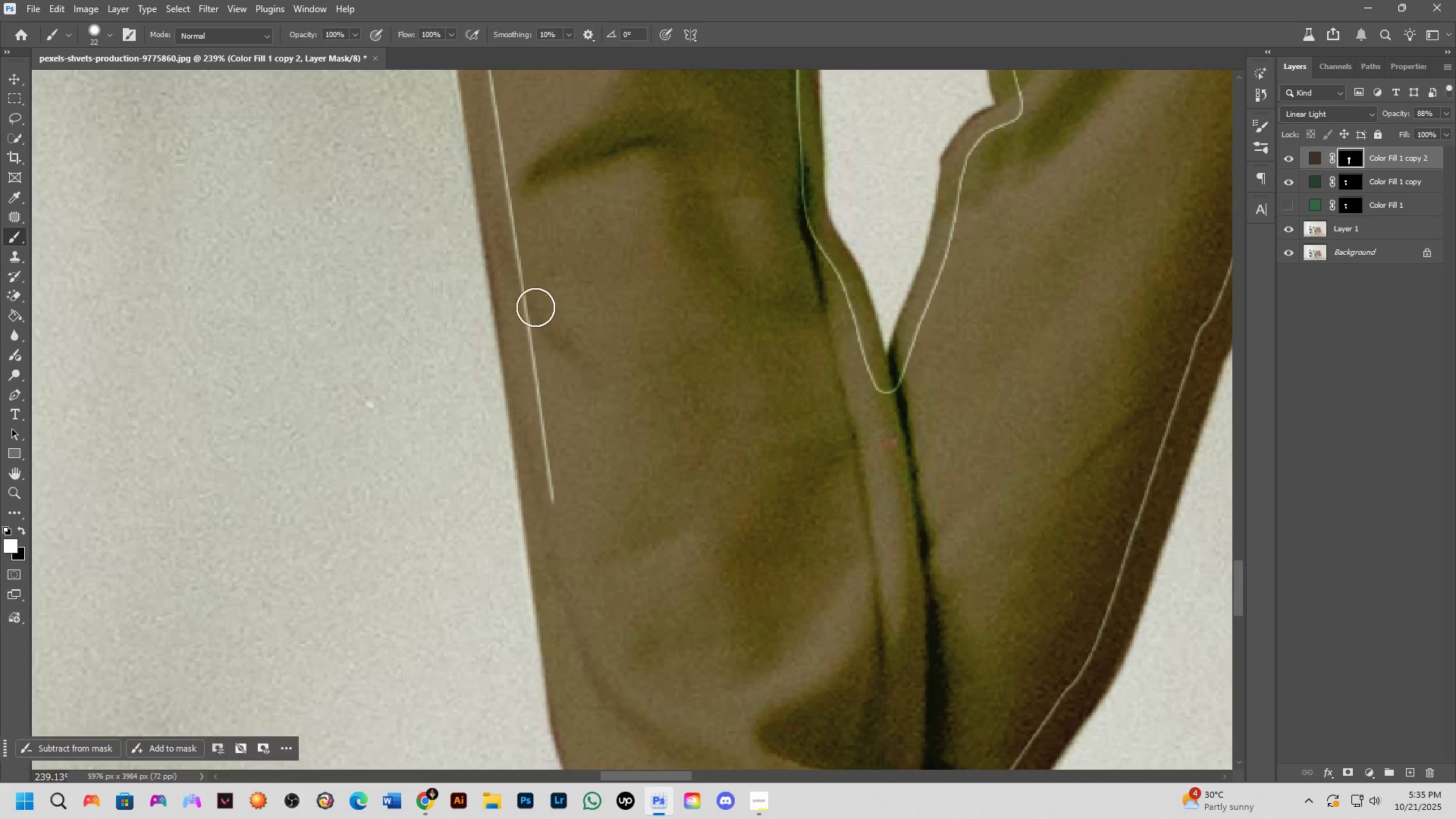 
hold_key(key=ShiftLeft, duration=0.81)
left_click([513, 184])
 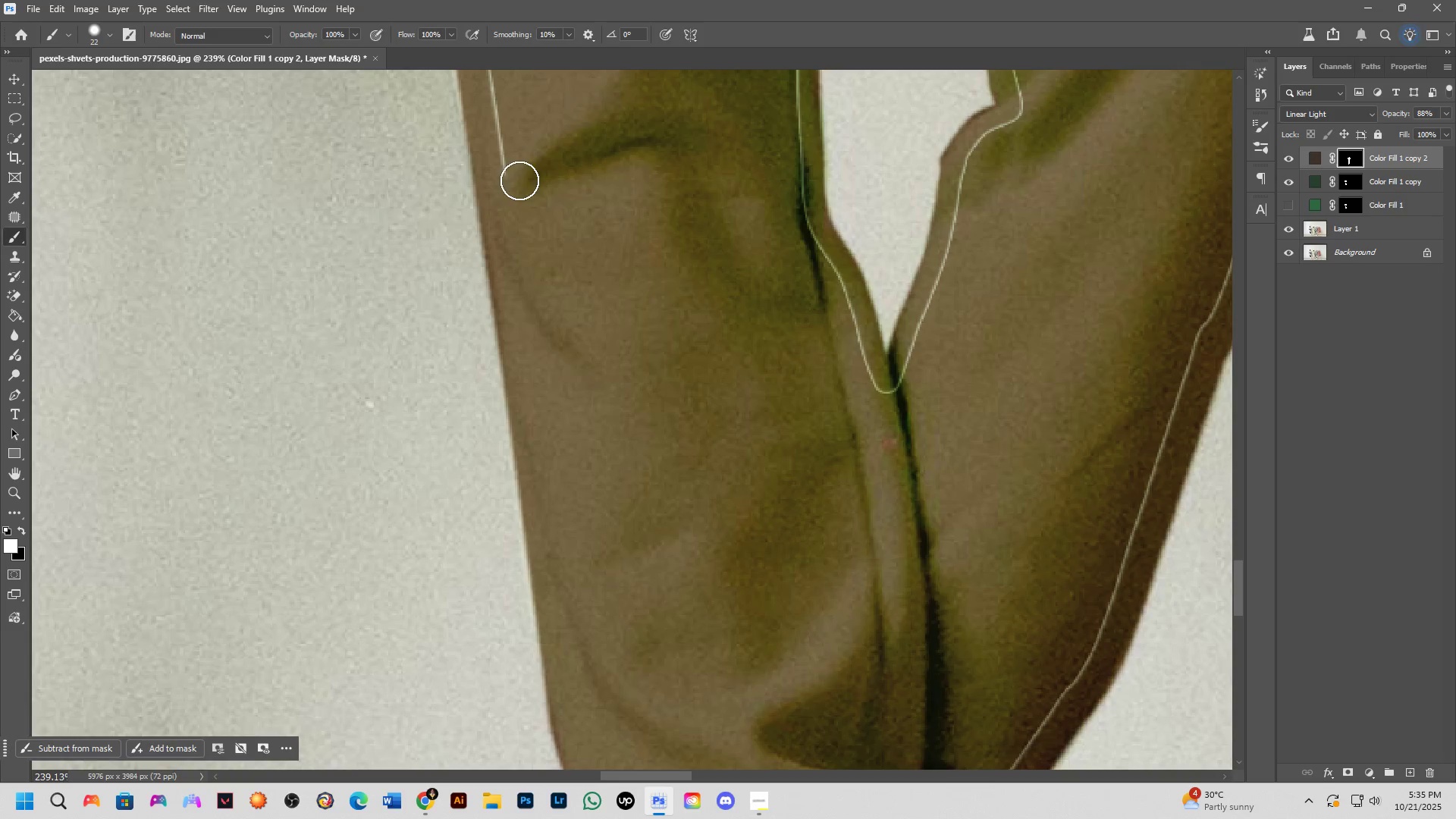 
hold_key(key=Space, duration=0.55)
 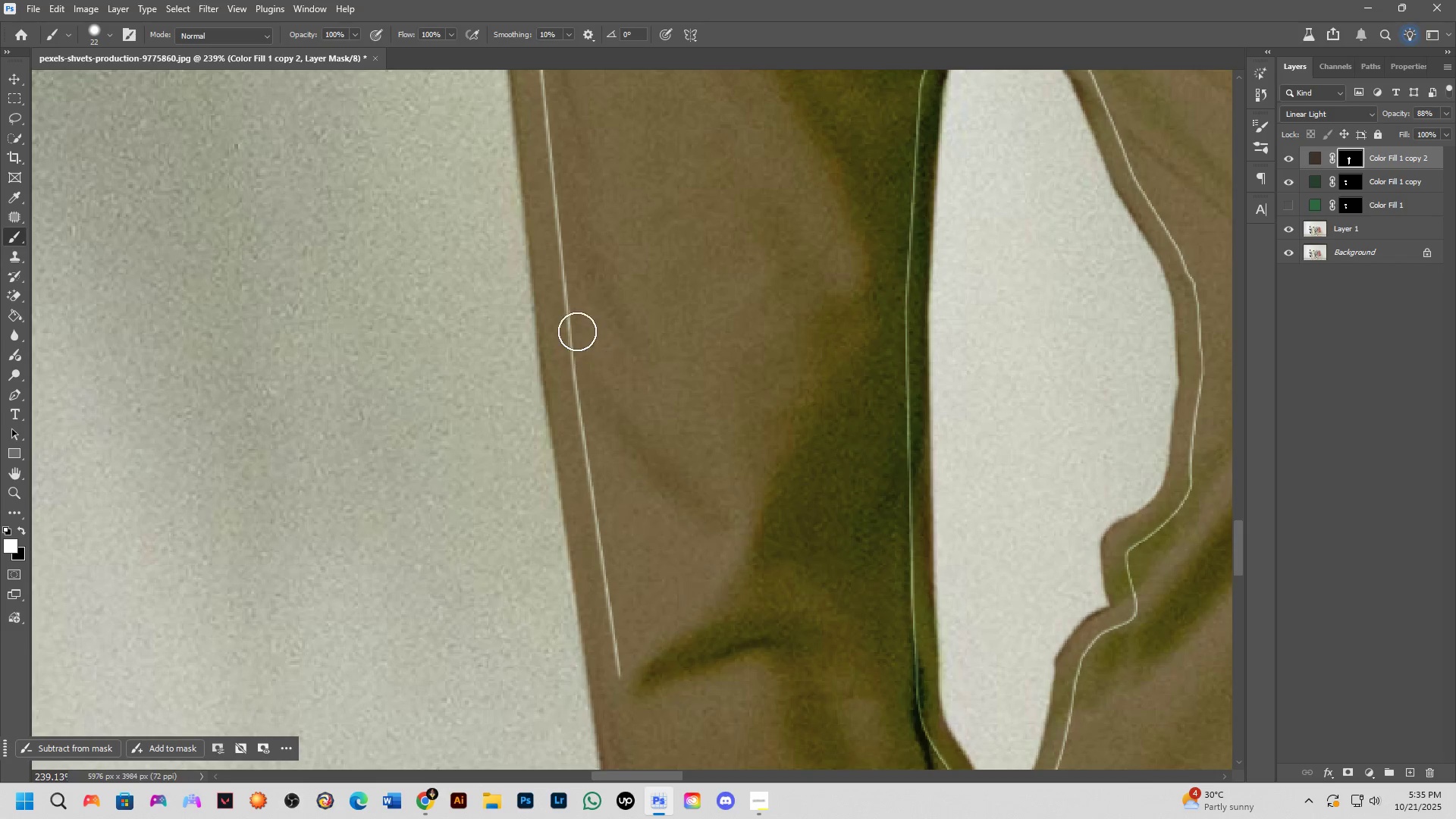 
left_click_drag(start_coordinate=[533, 160], to_coordinate=[648, 659])
 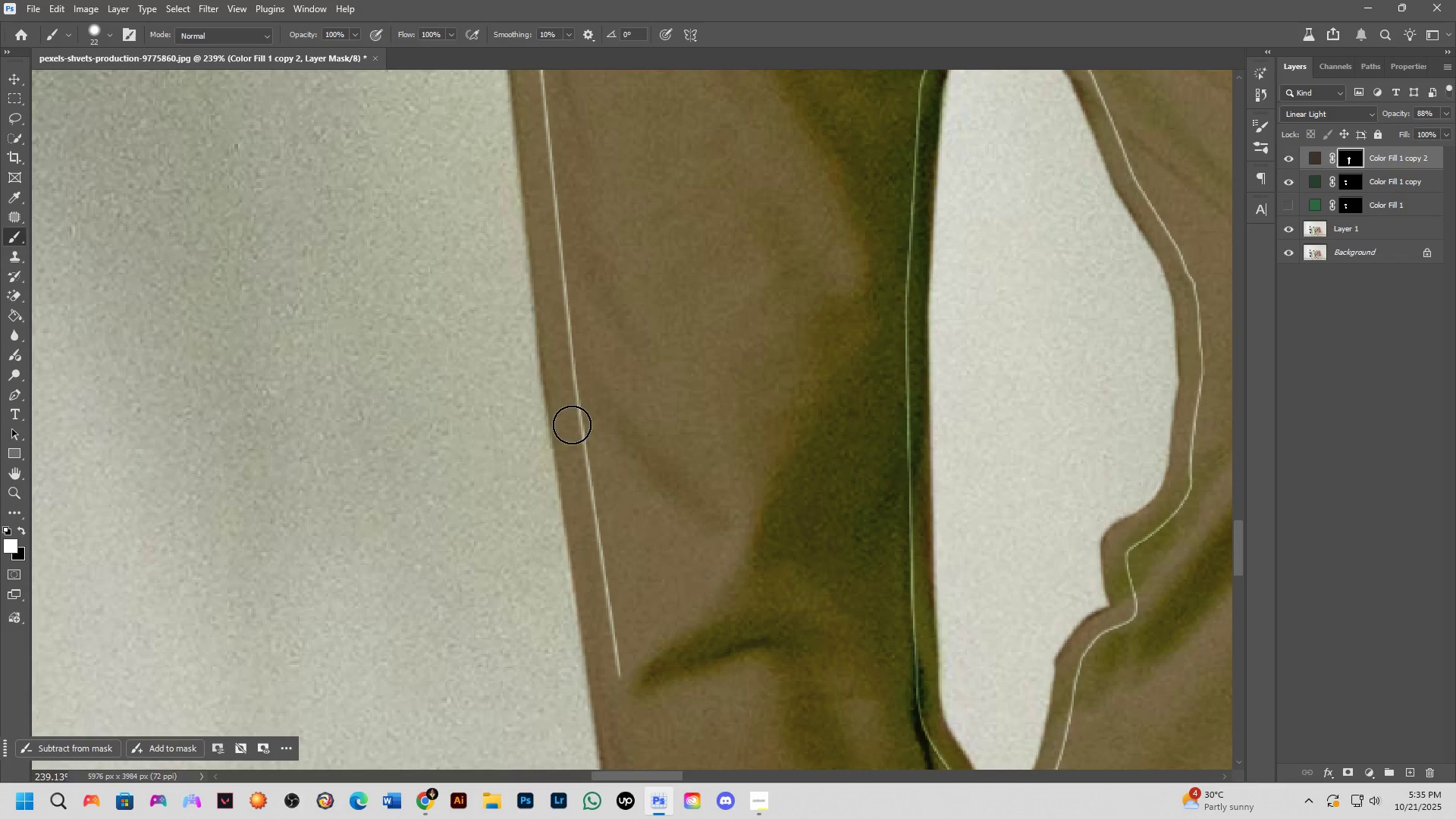 
hold_key(key=ShiftLeft, duration=0.61)
left_click([573, 313])
 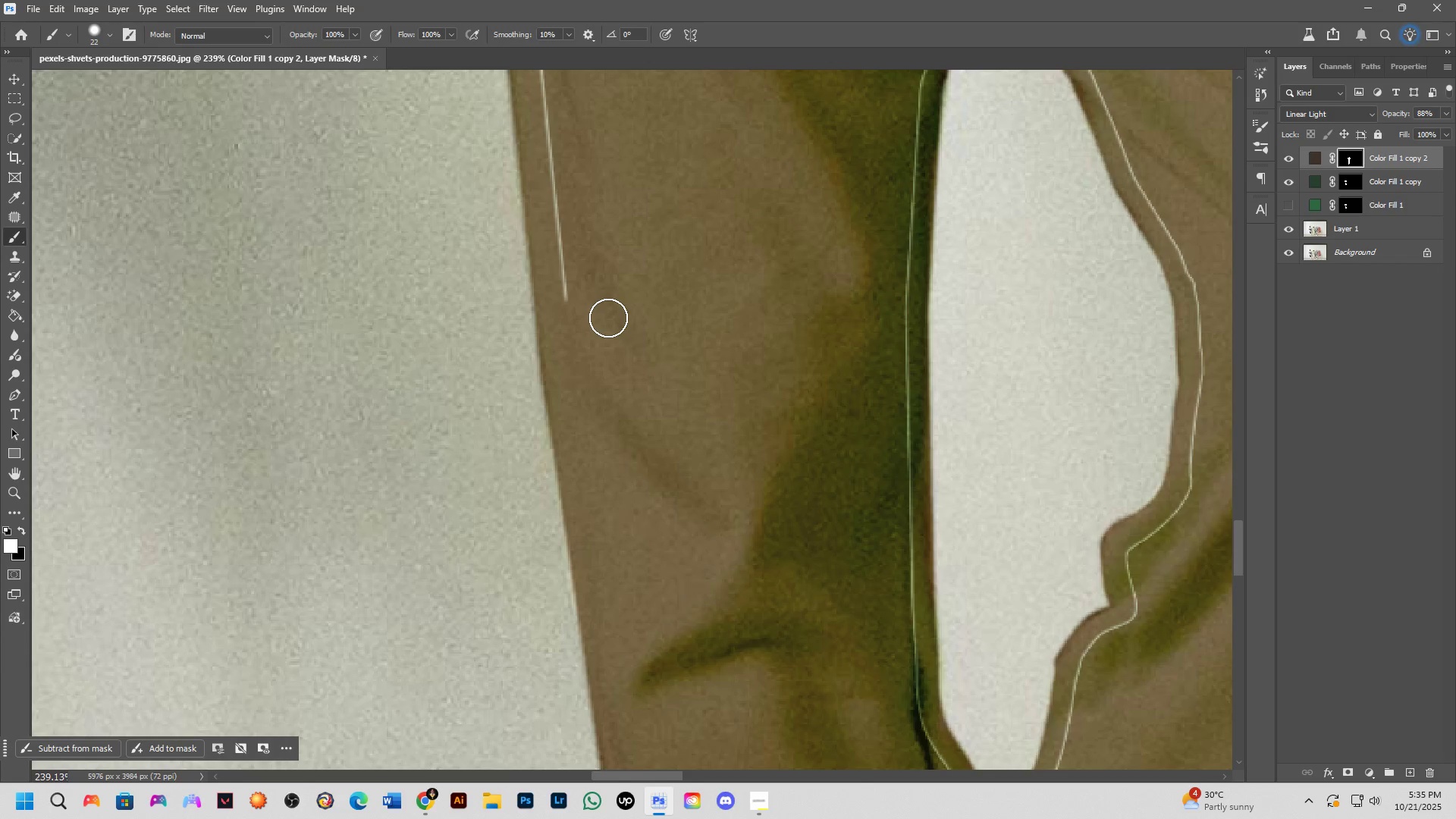 
wait(31.23)
 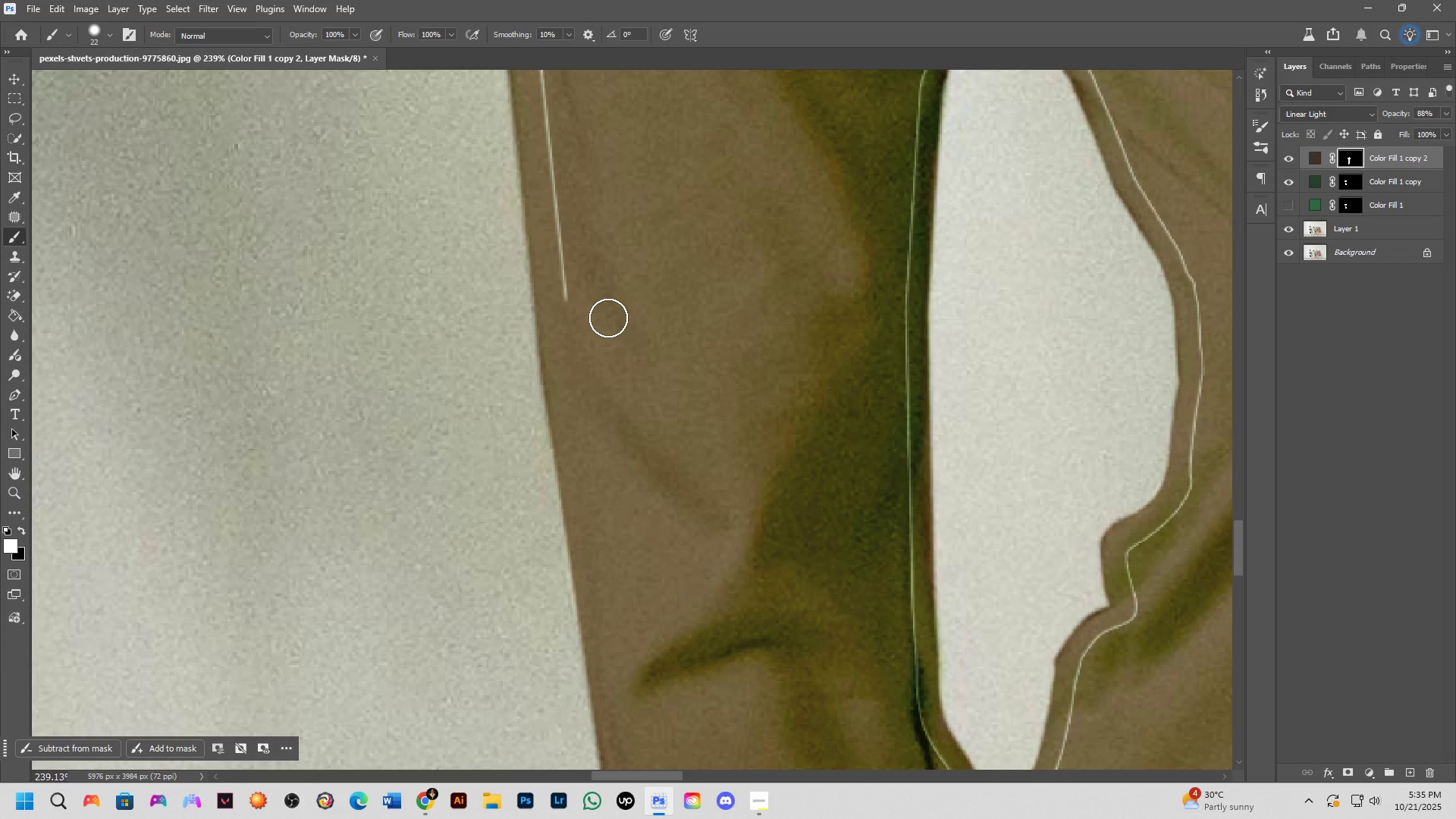 
scroll: coordinate [685, 443], scroll_direction: down, amount: 3.0
 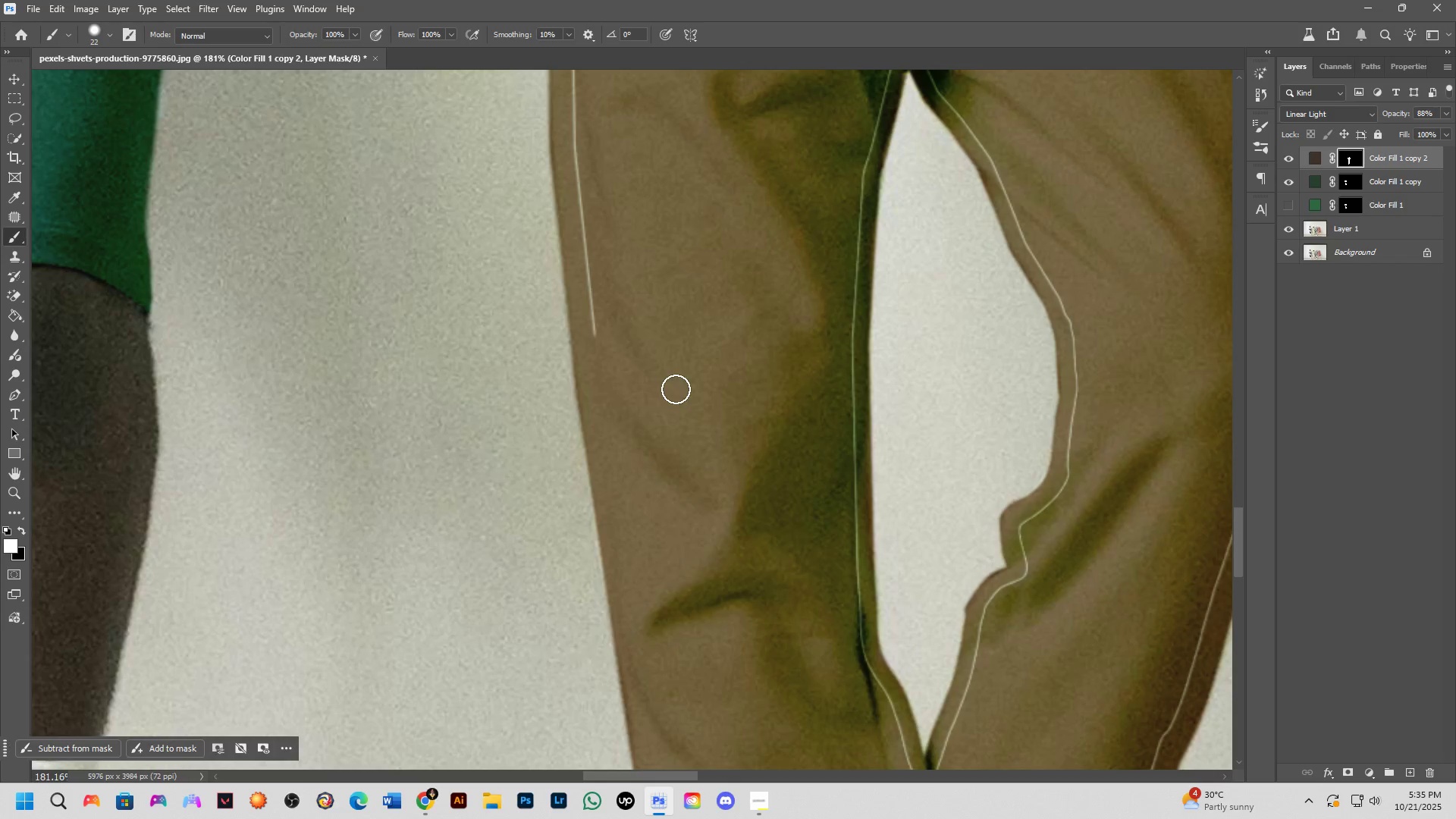 
hold_key(key=Space, duration=0.49)
 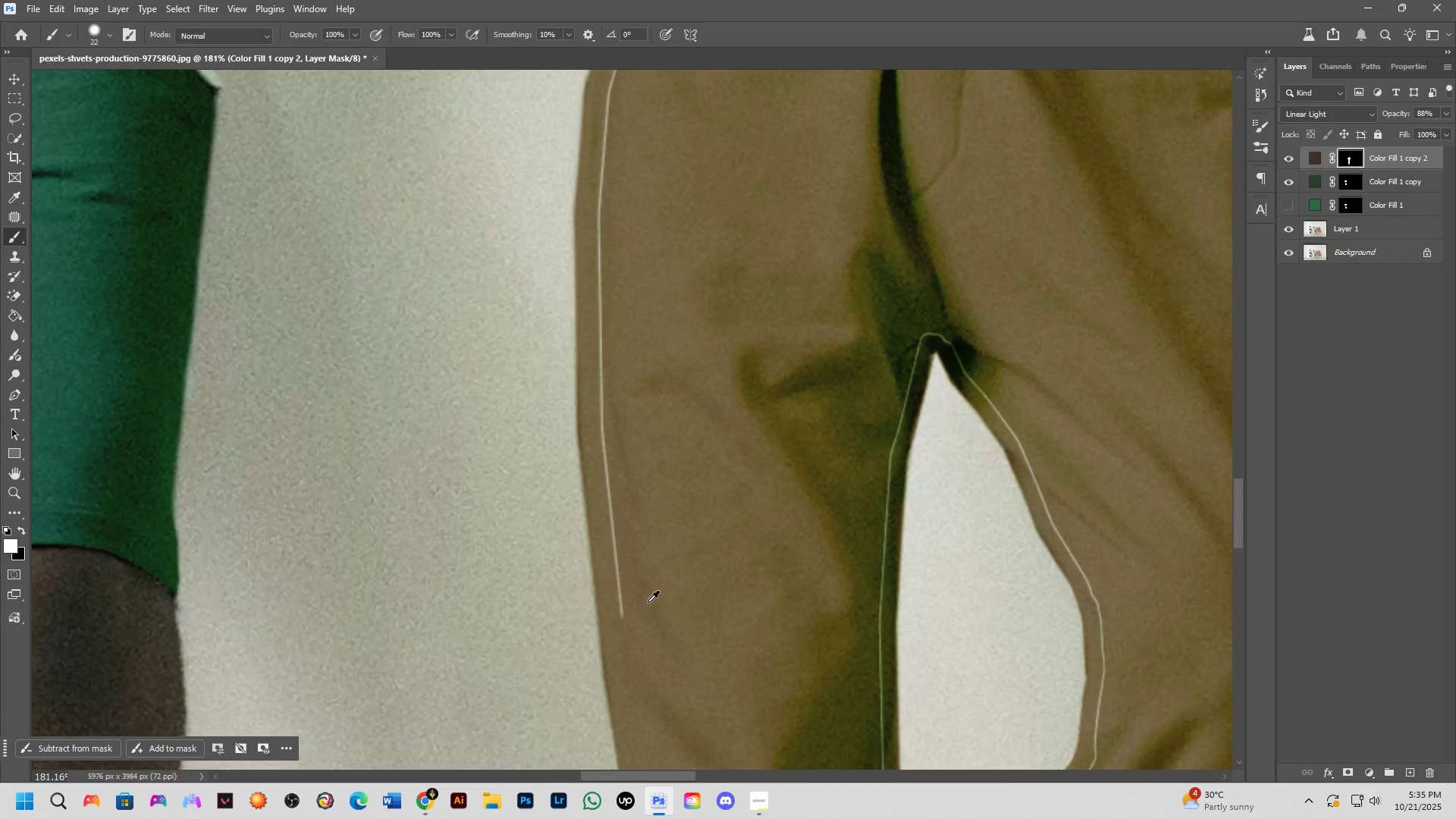 
left_click_drag(start_coordinate=[675, 384], to_coordinate=[695, 631])
 